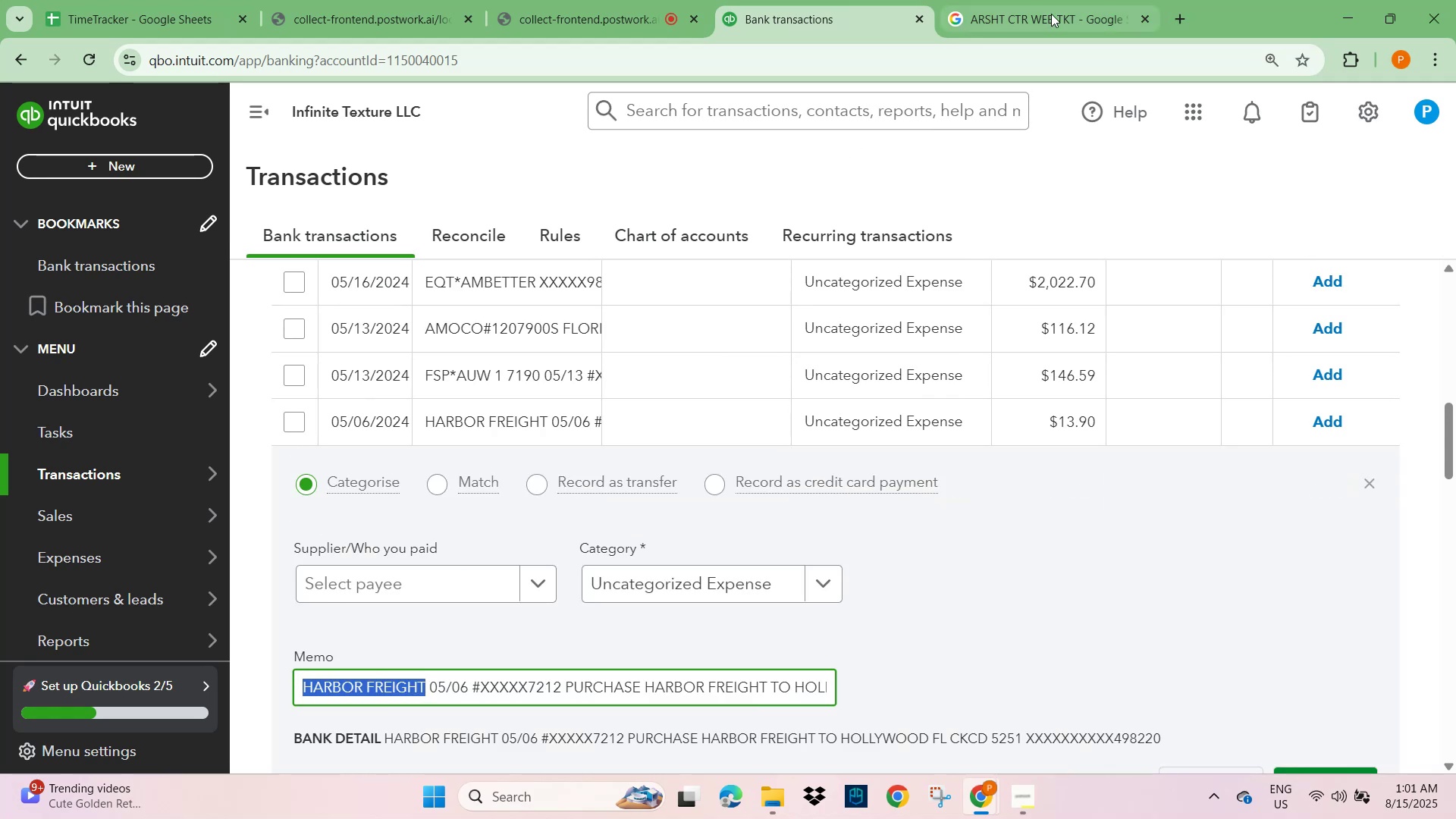 
hold_key(key=C, duration=0.34)
 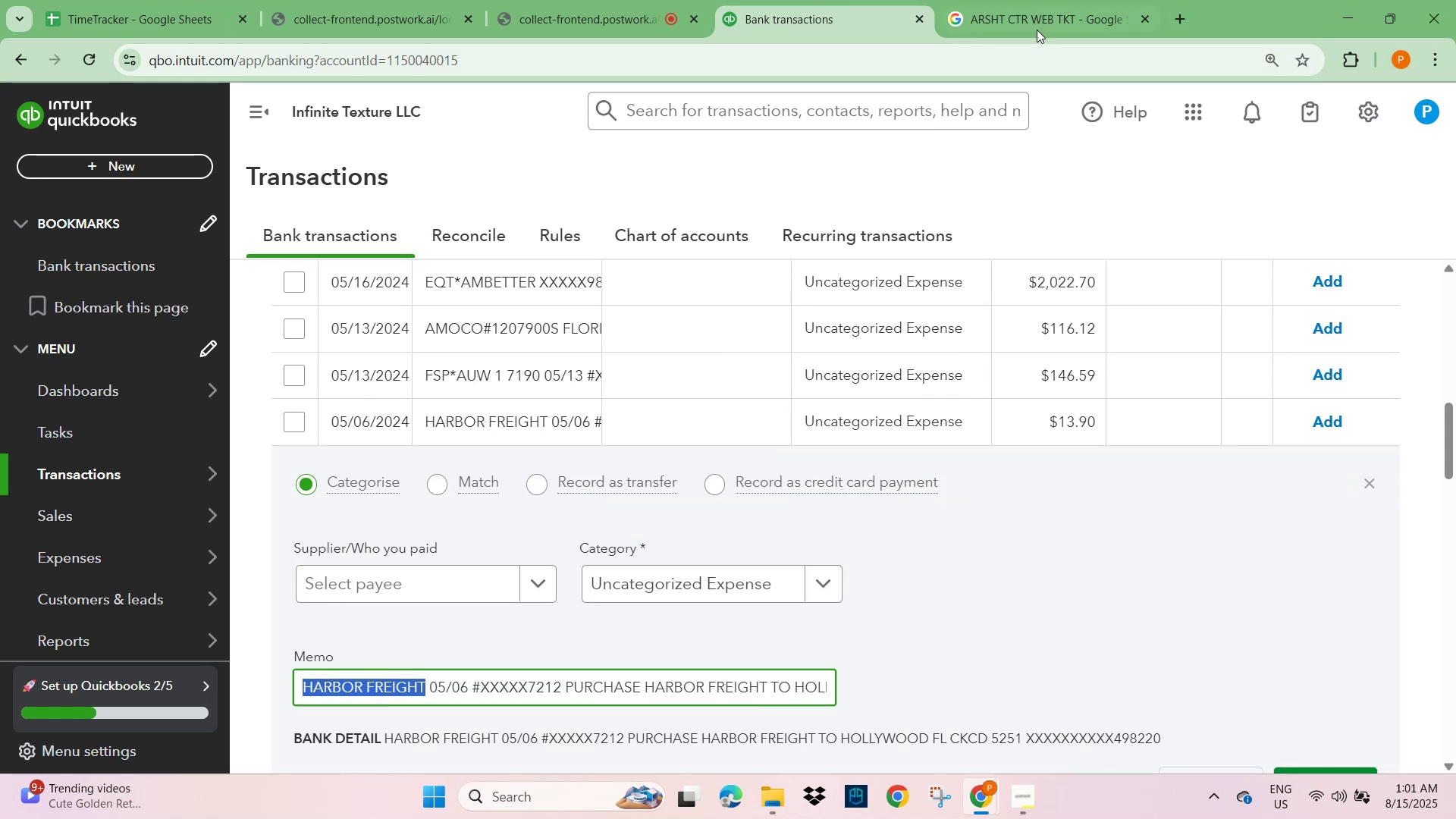 
left_click([1052, 11])
 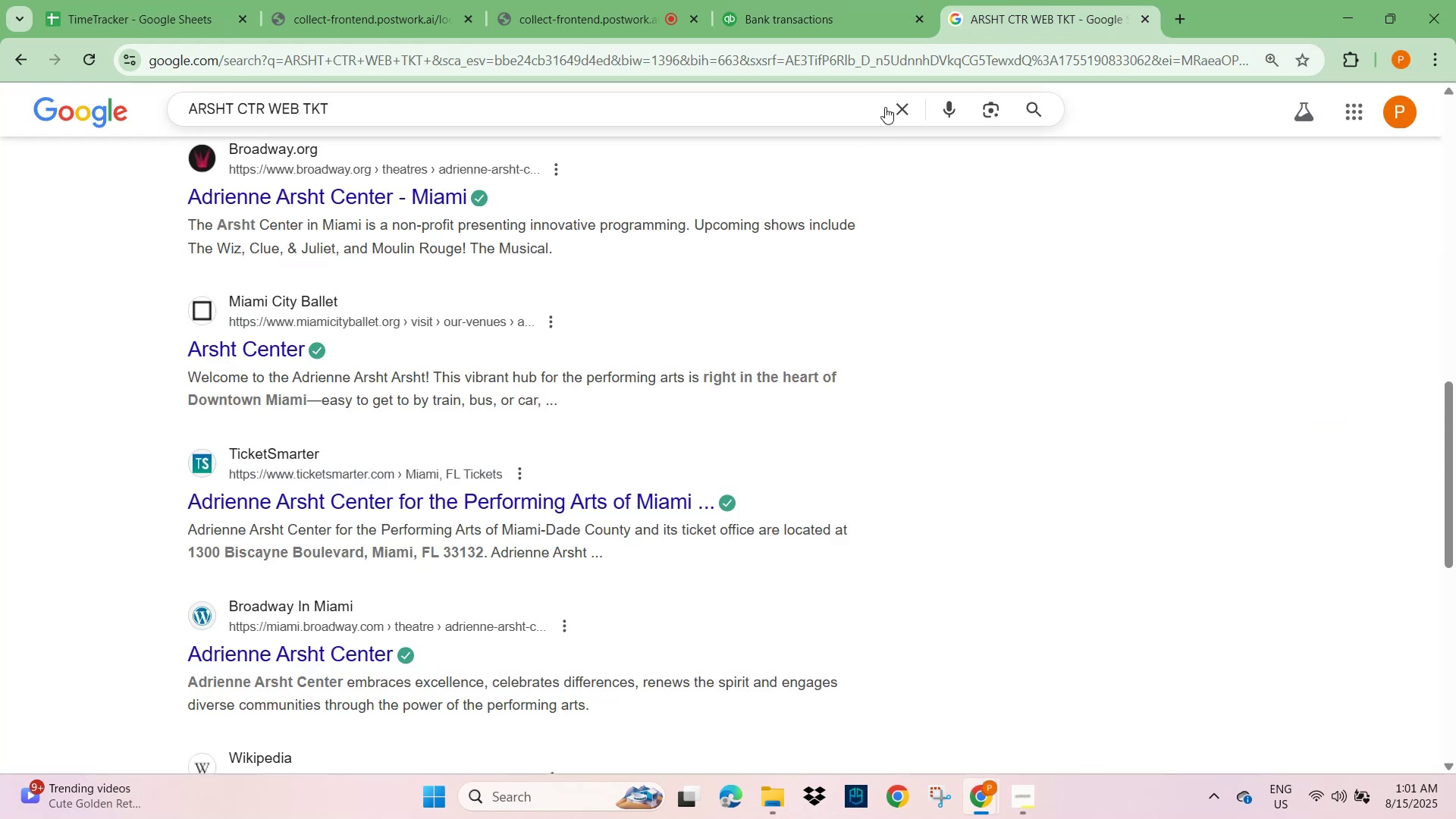 
key(Control+V)
 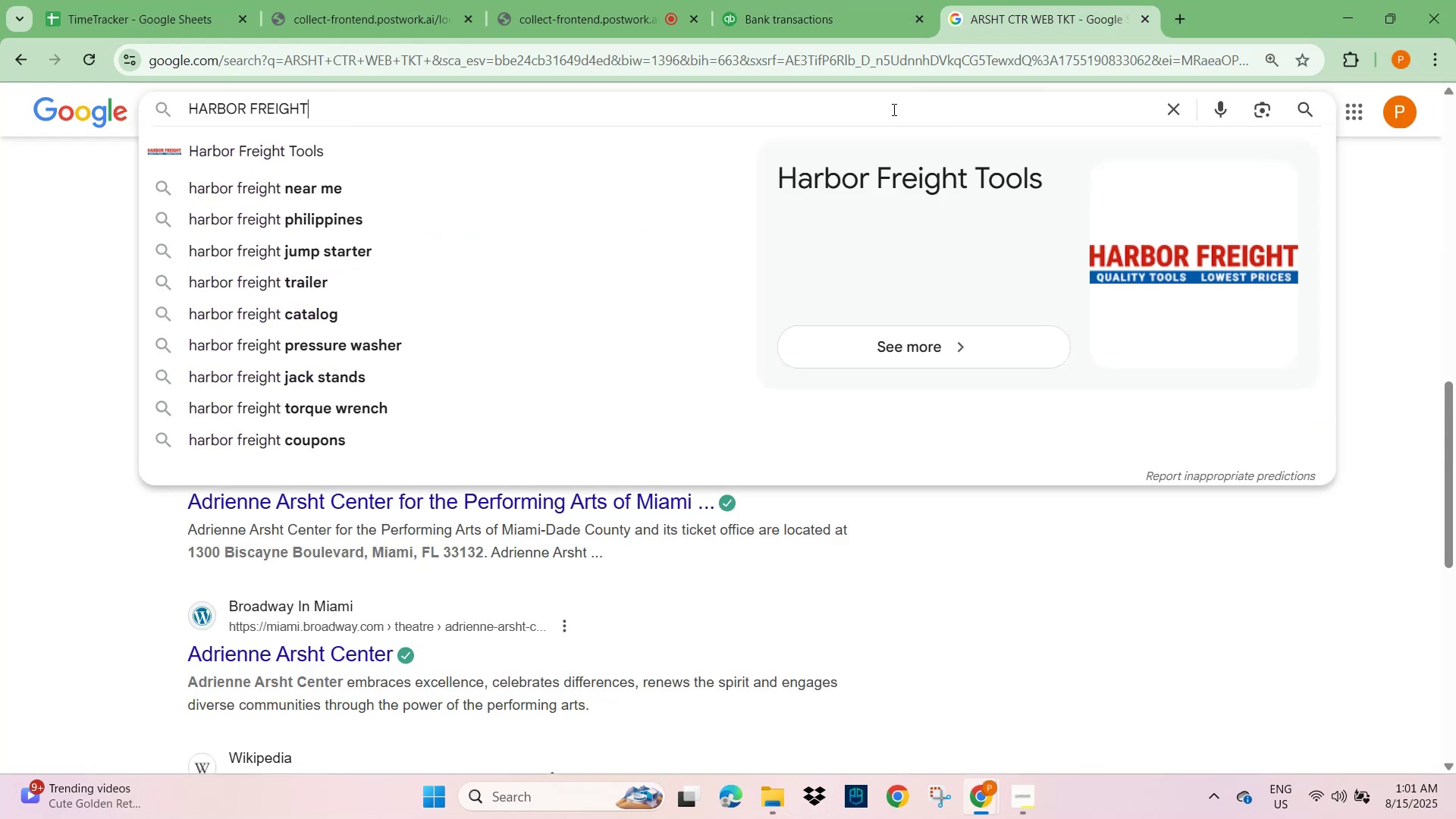 
key(NumpadEnter)
 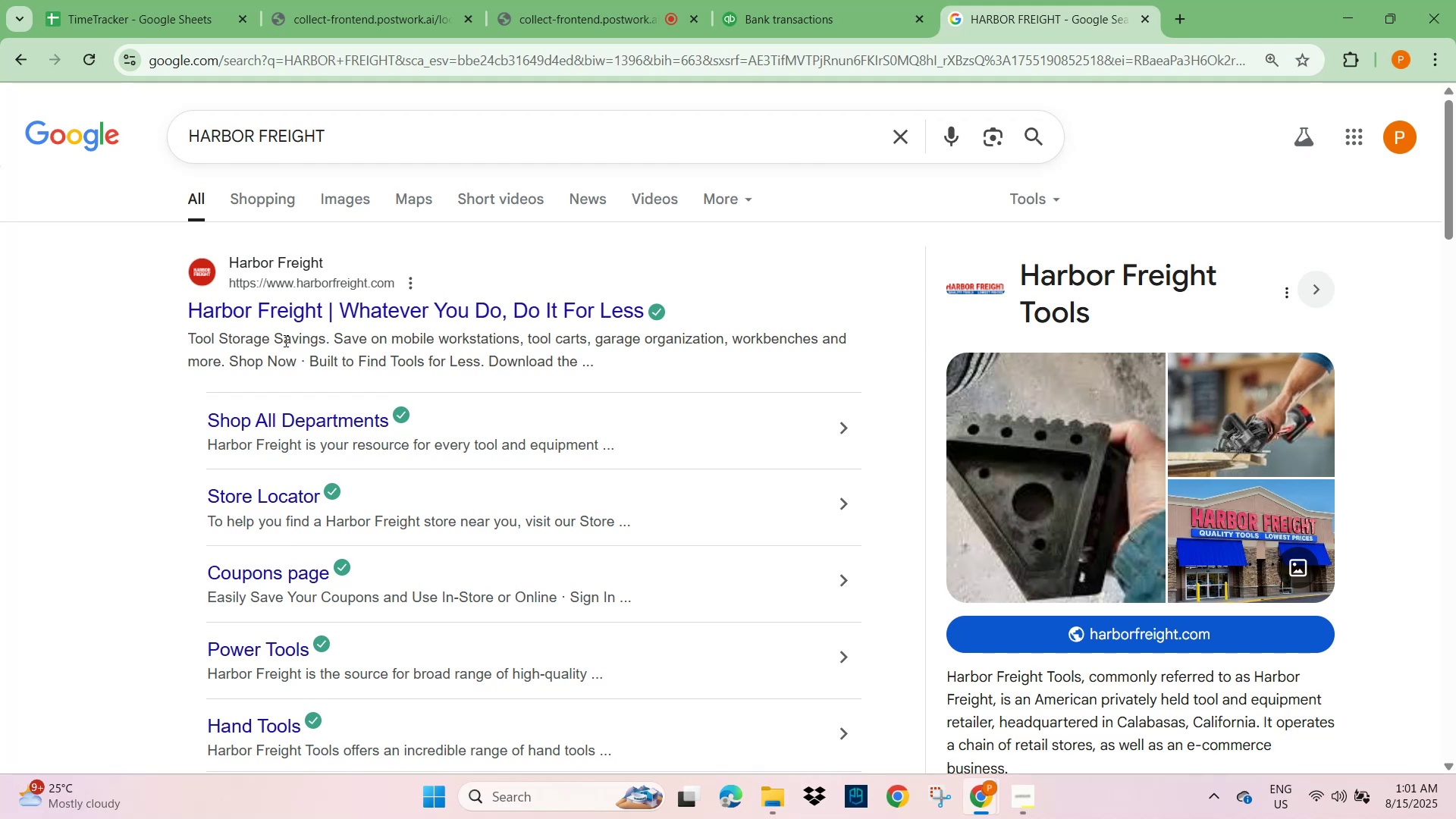 
wait(20.75)
 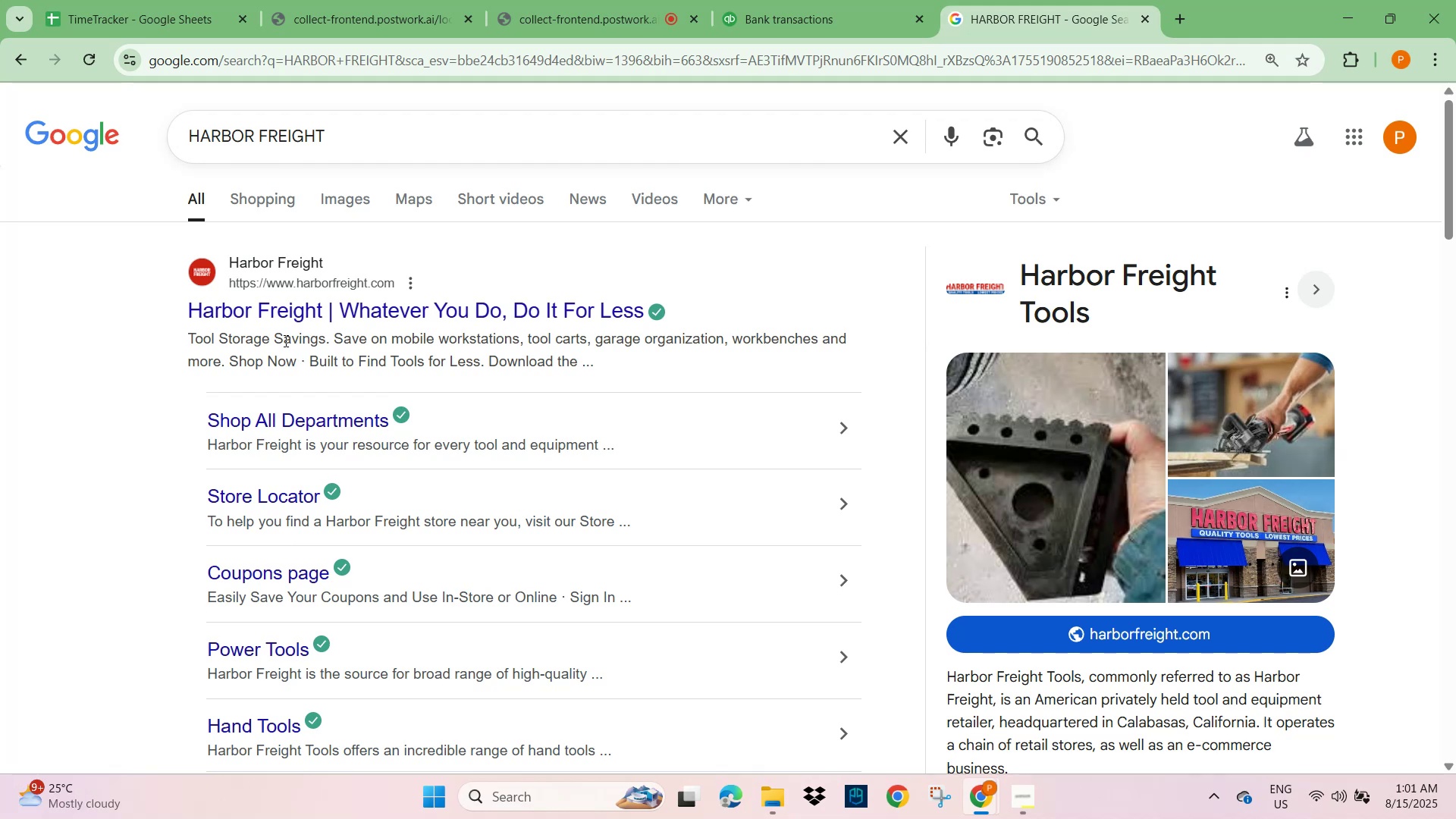 
left_click([792, 17])
 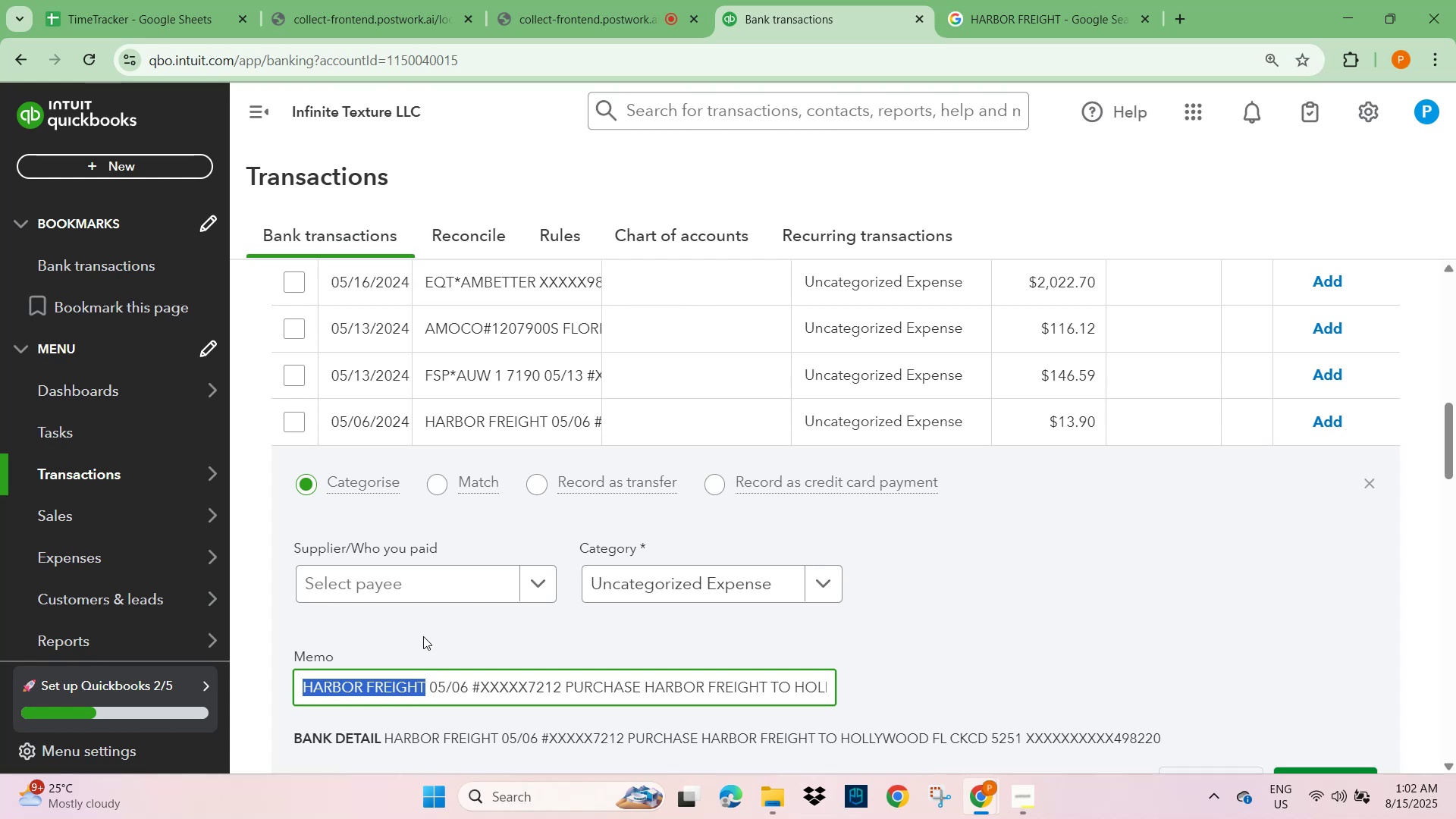 
key(Control+V)
 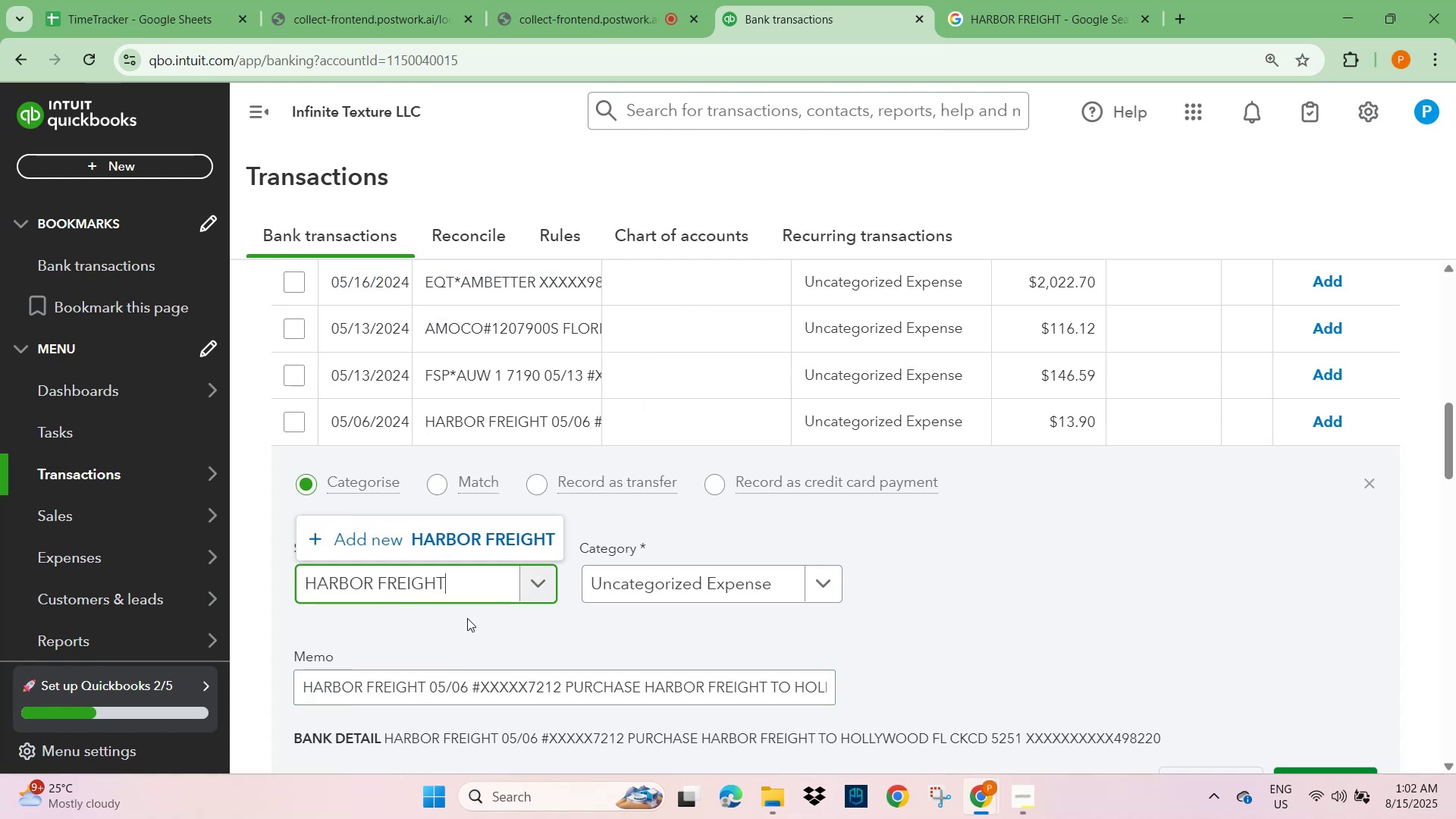 
left_click([491, 532])
 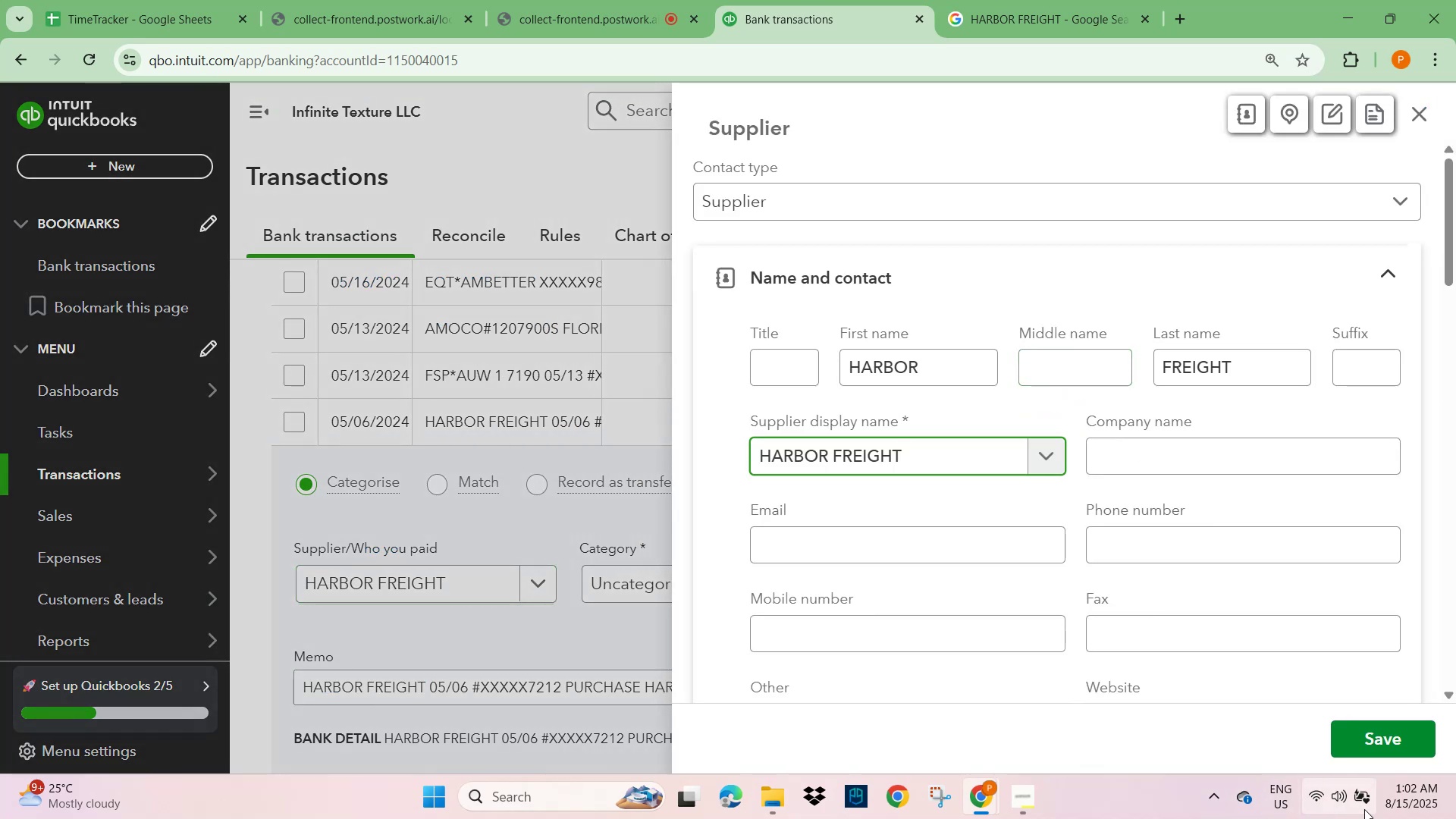 
left_click([1377, 732])
 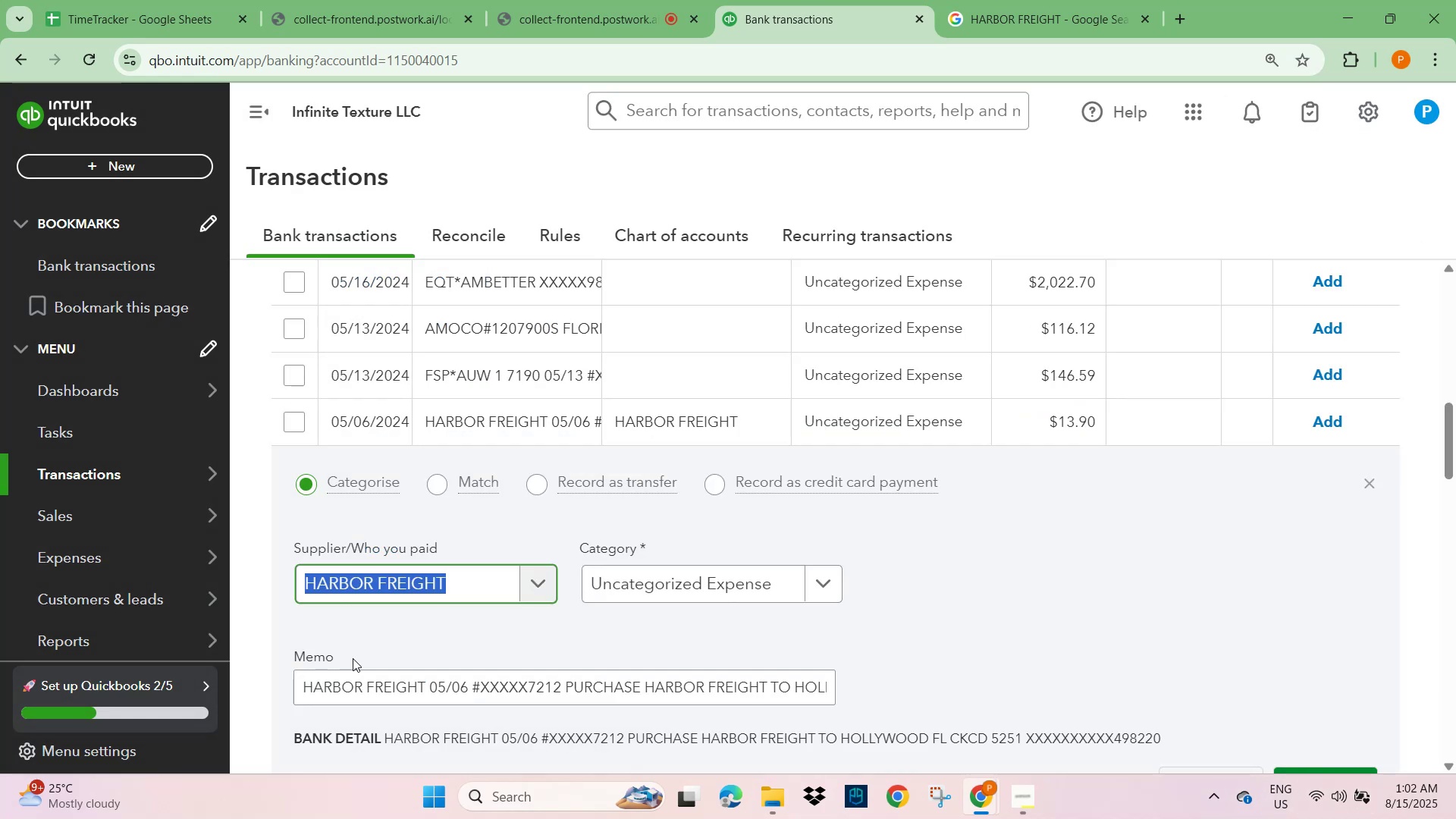 
left_click([686, 582])
 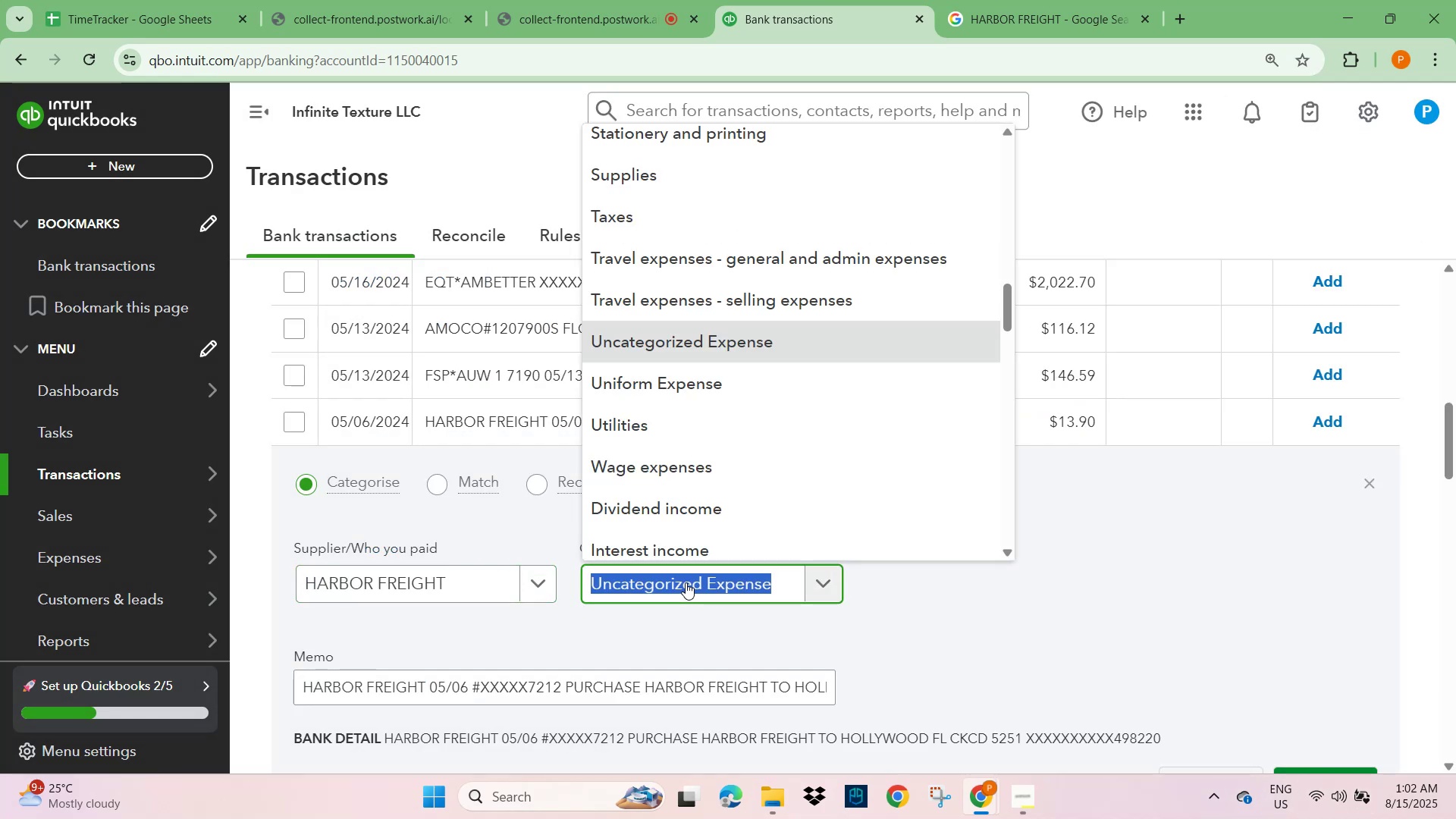 
type(supplie)
 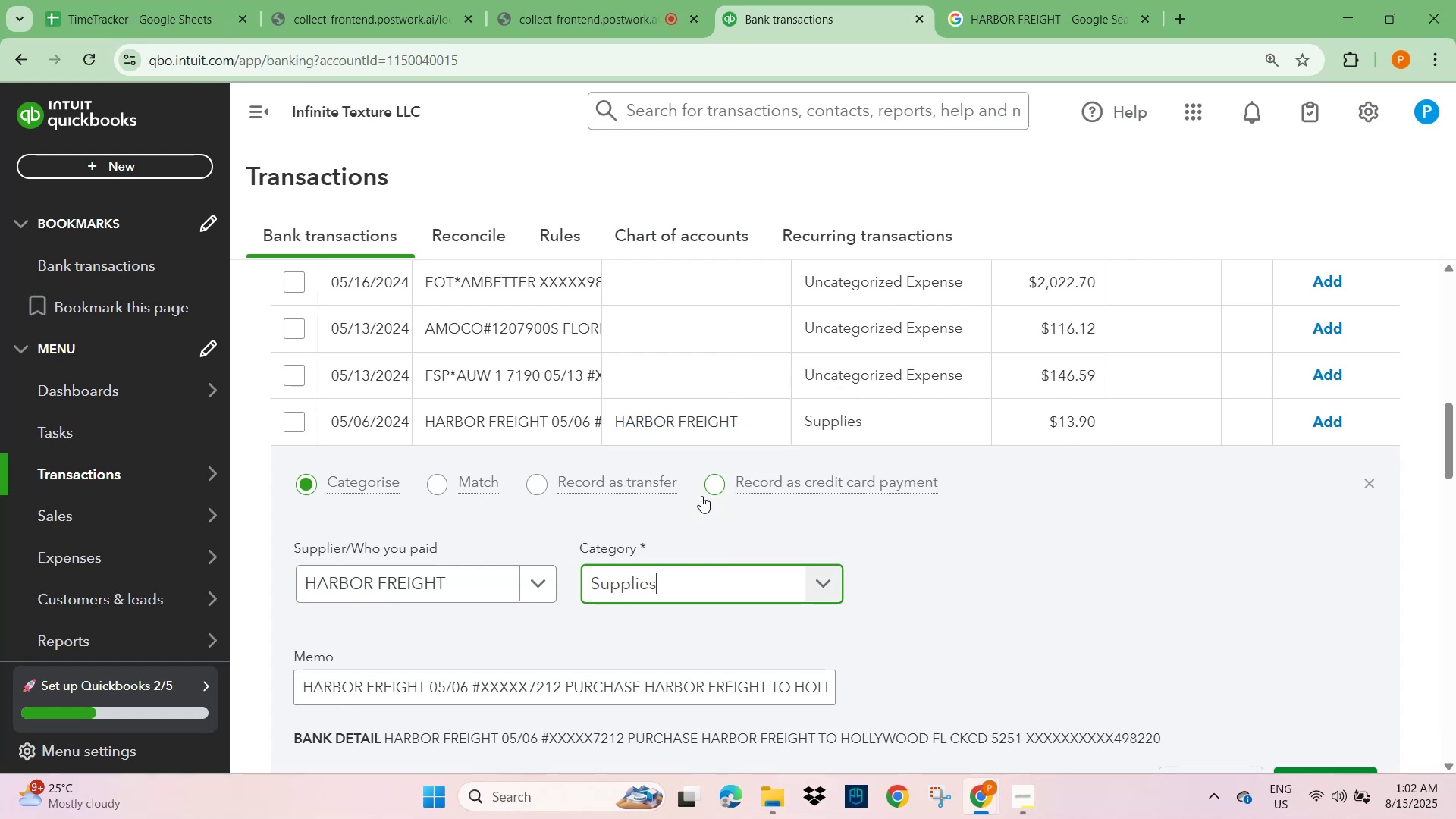 
scroll: coordinate [701, 588], scroll_direction: down, amount: 3.0
 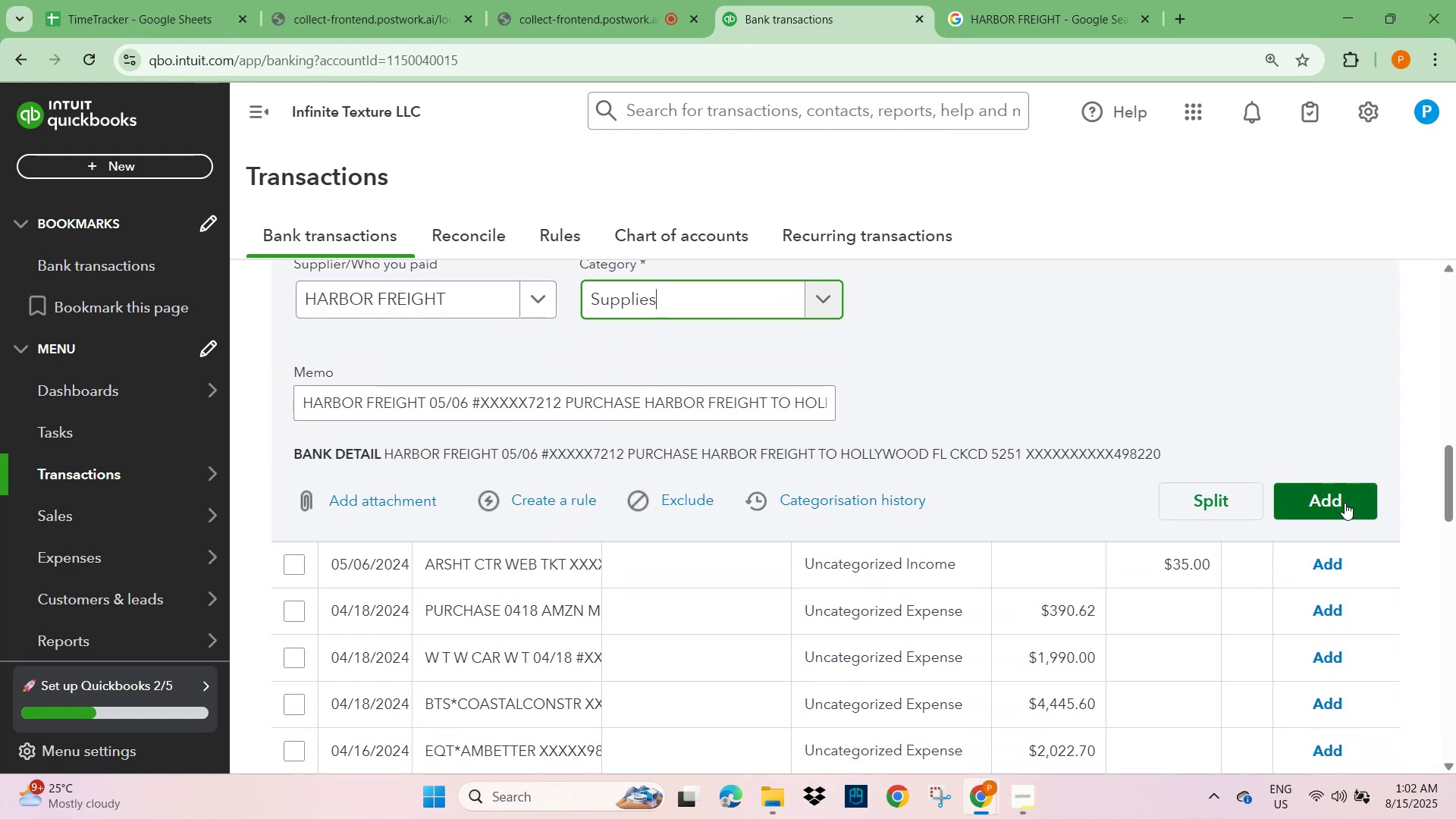 
left_click([1345, 503])
 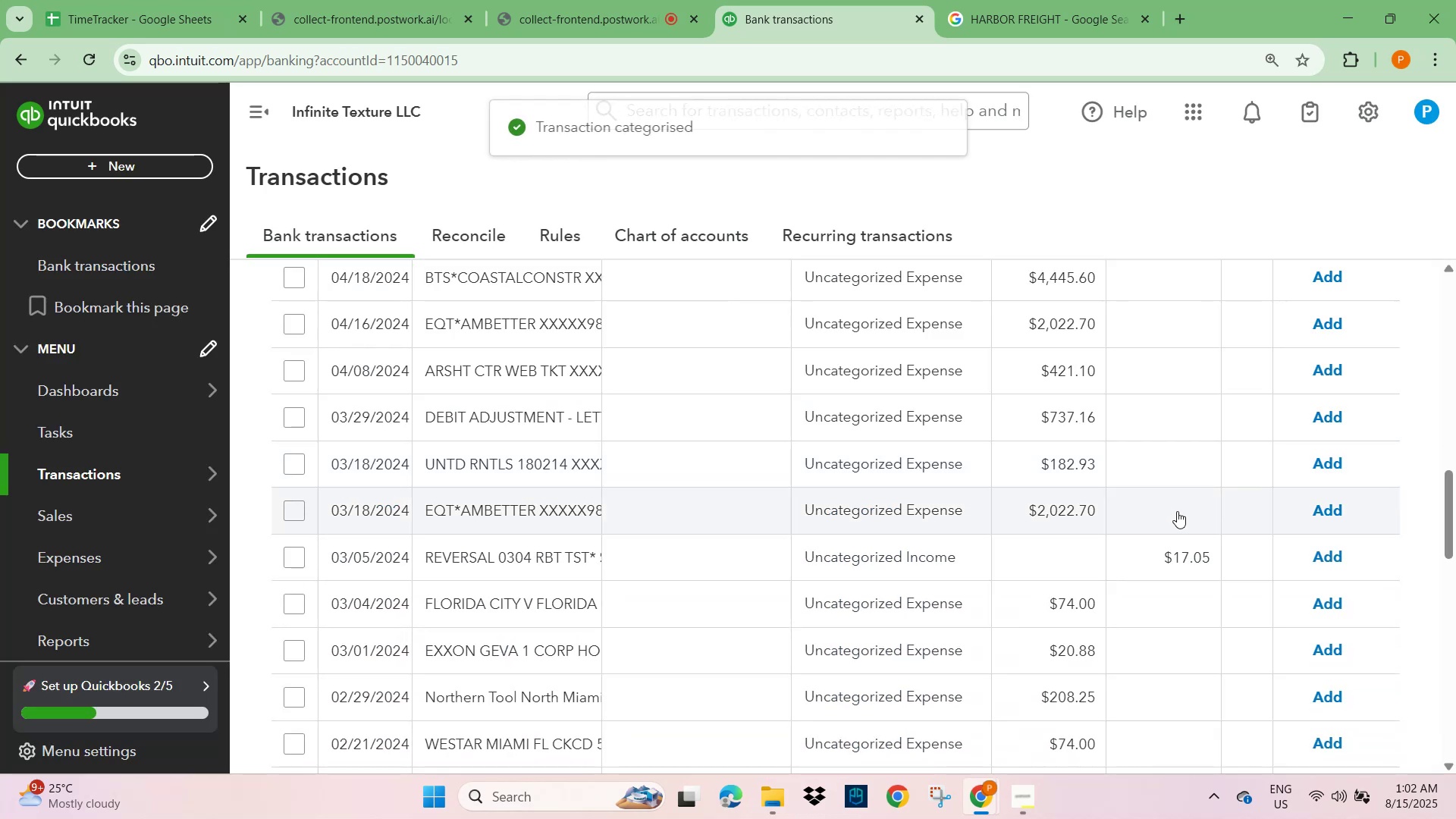 
scroll: coordinate [964, 536], scroll_direction: up, amount: 13.0
 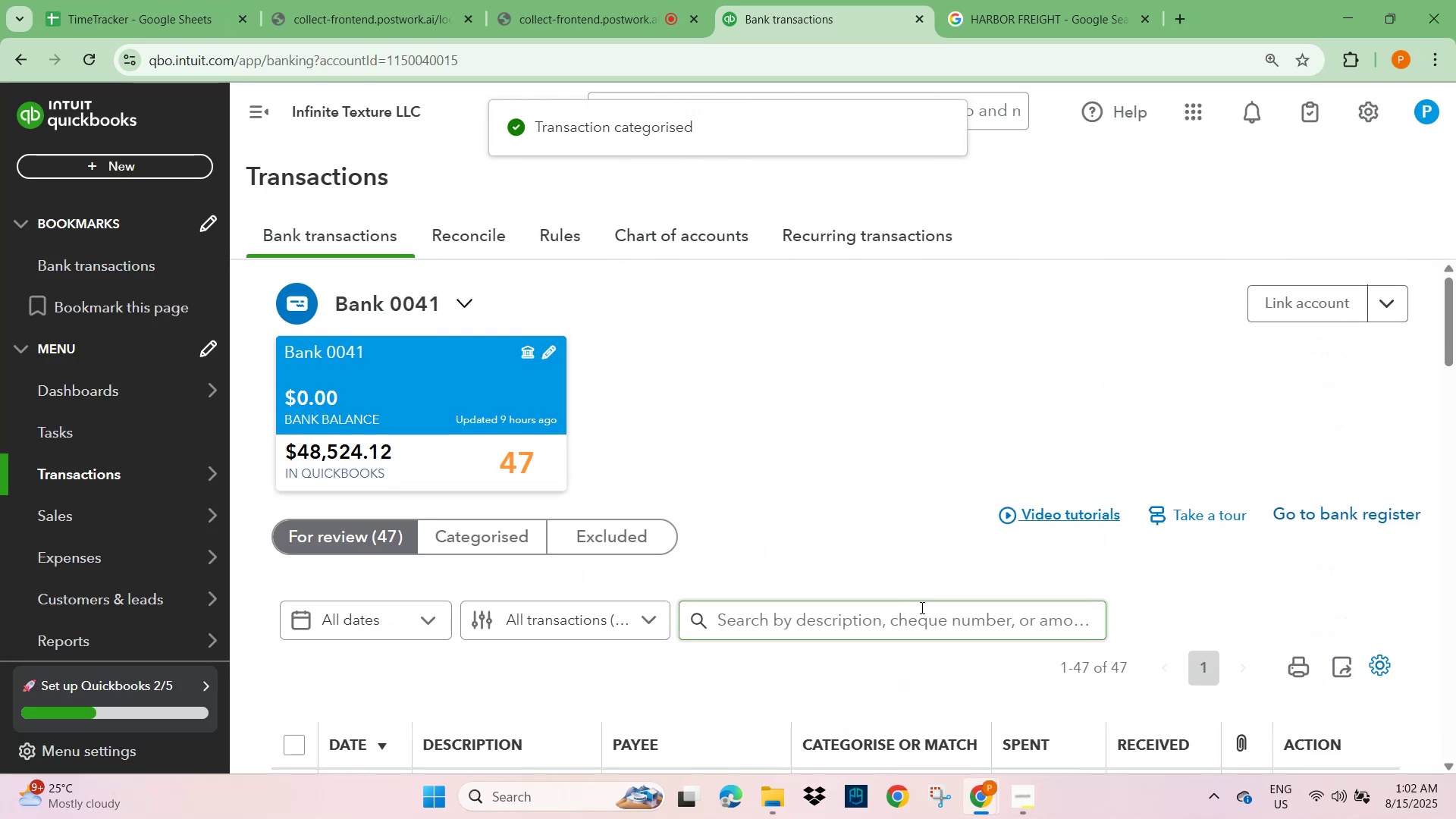 
left_click([921, 614])
 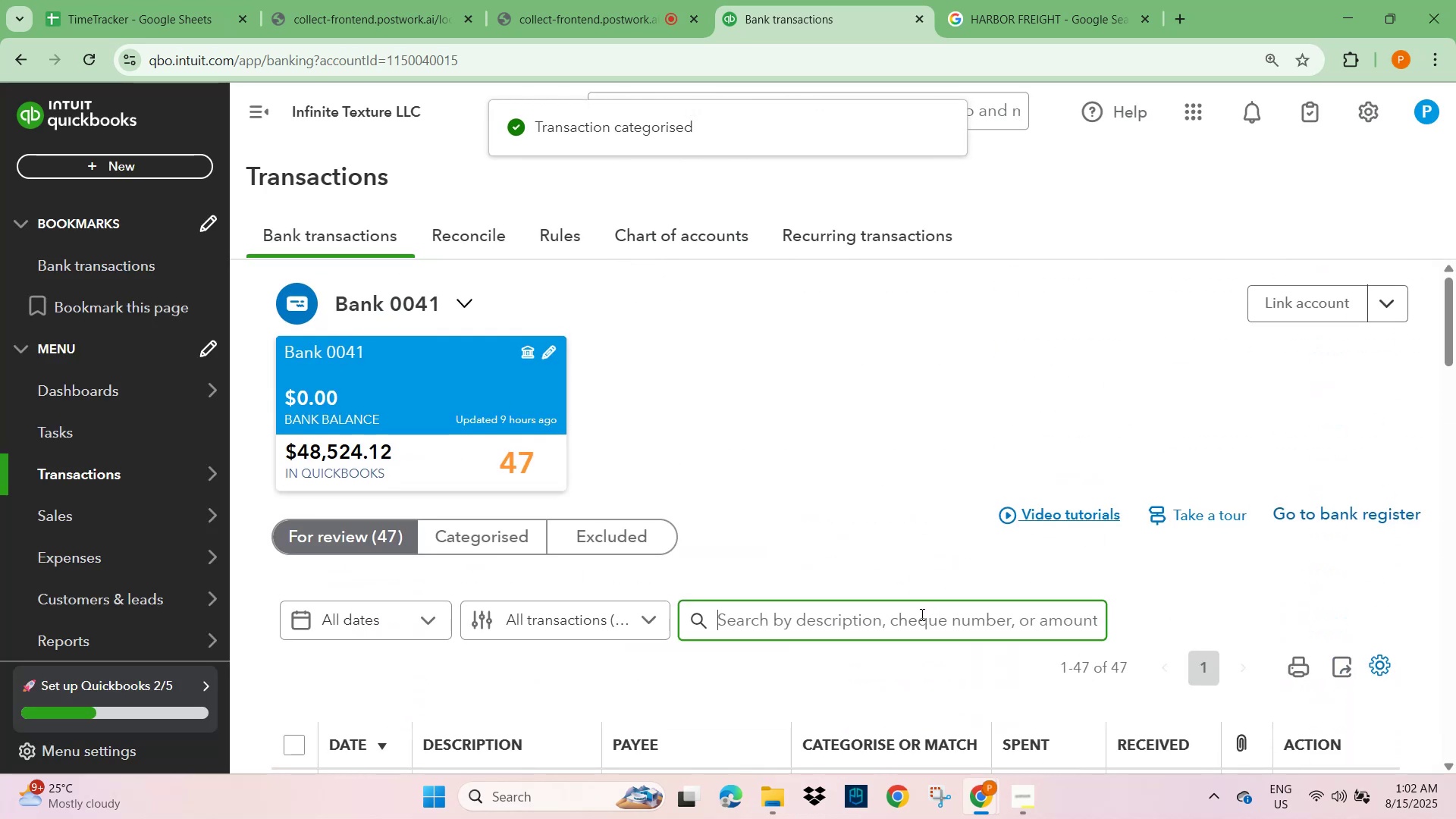 
key(Control+V)
 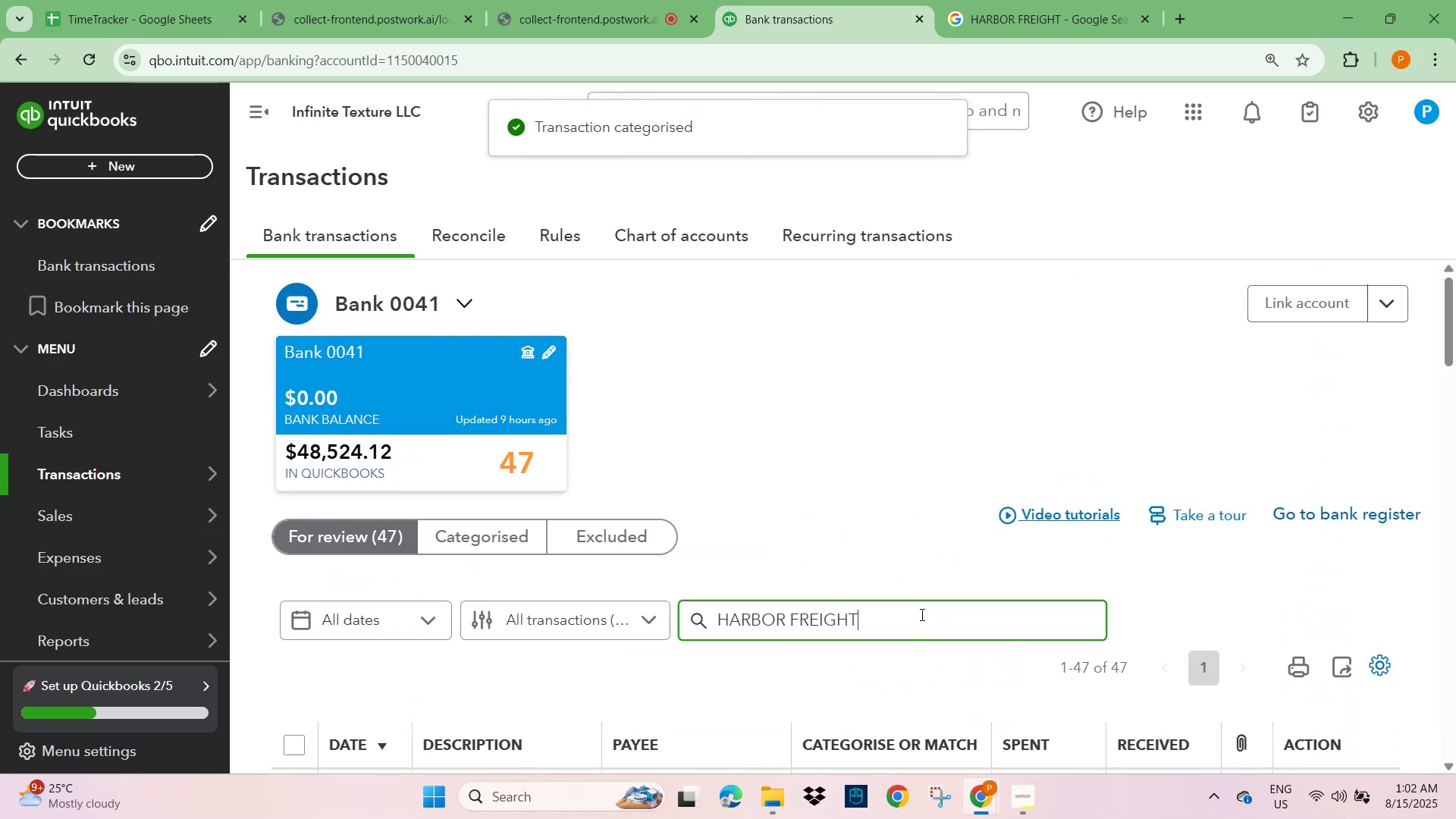 
key(NumpadEnter)
 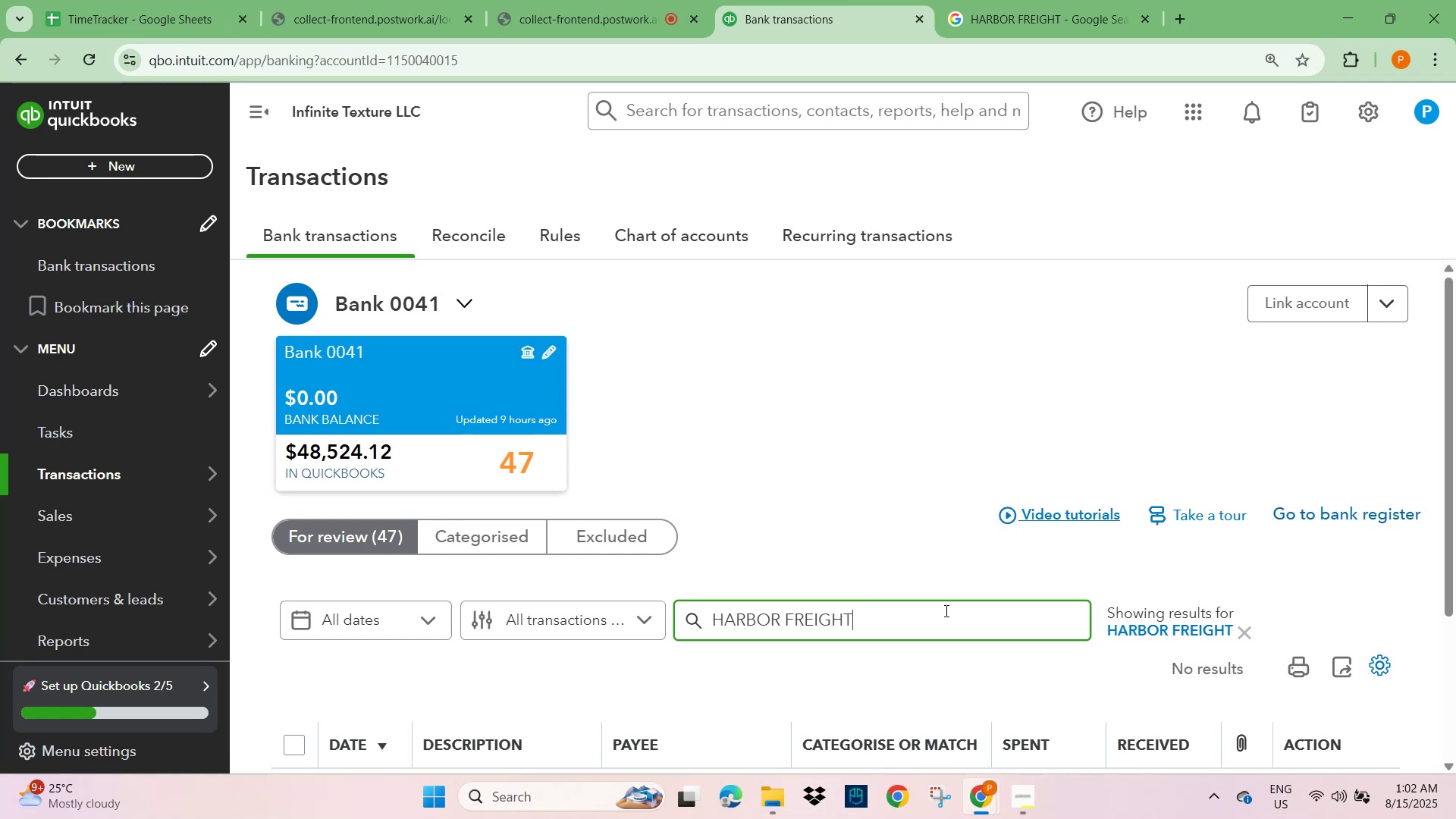 
scroll: coordinate [946, 570], scroll_direction: down, amount: 2.0
 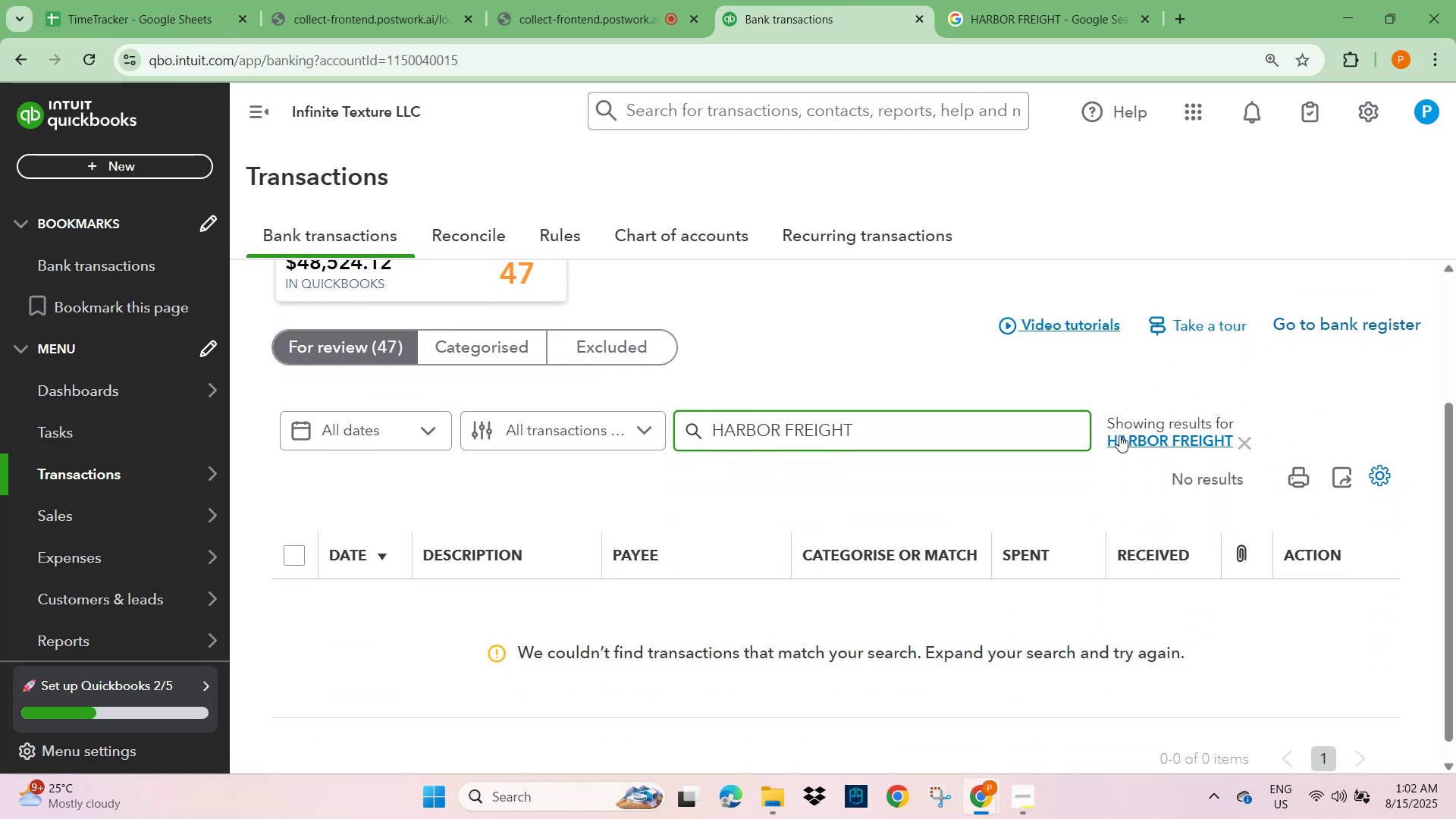 
left_click([1250, 449])
 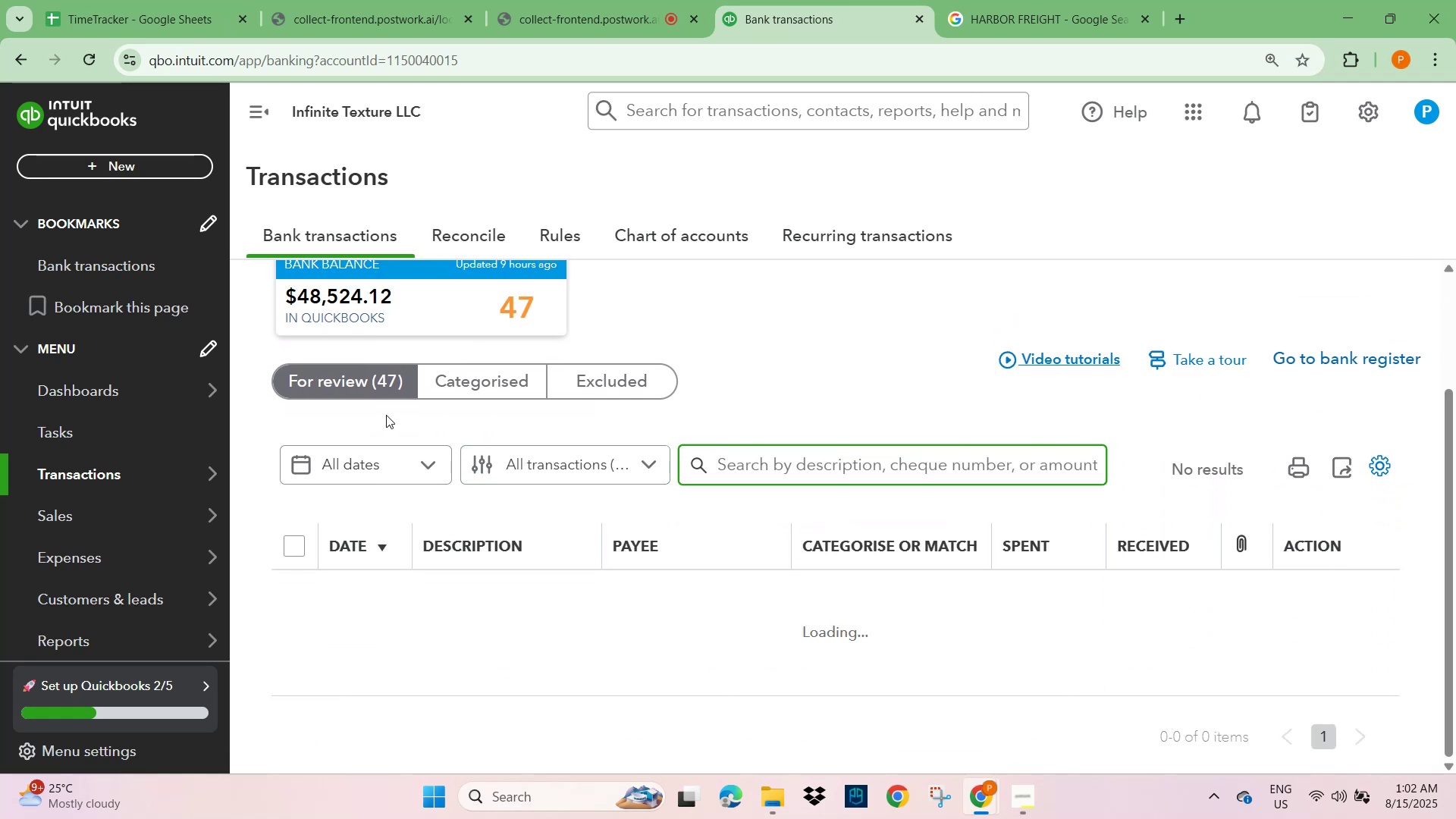 
left_click([365, 387])
 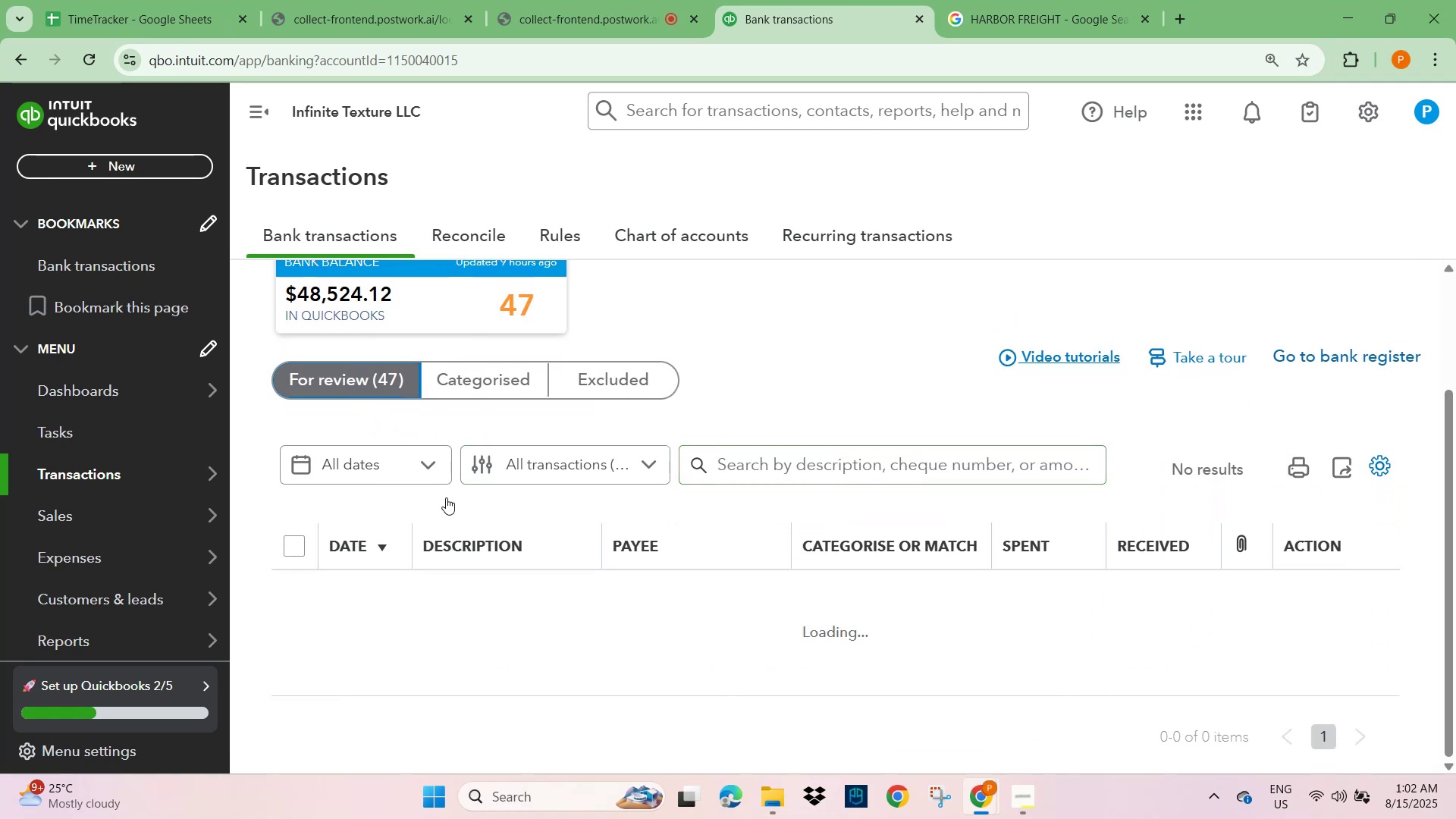 
scroll: coordinate [787, 598], scroll_direction: down, amount: 3.0
 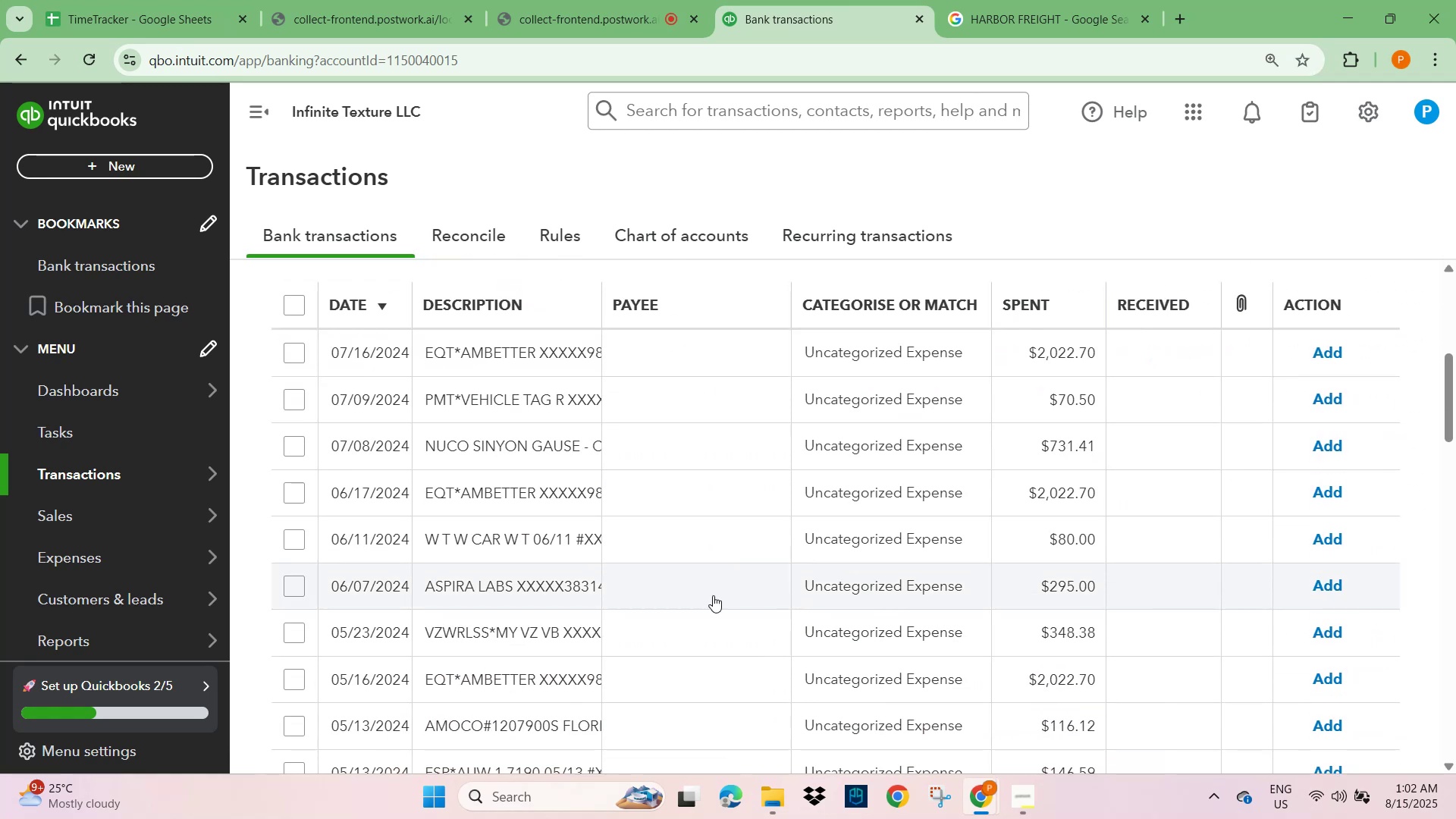 
left_click([471, 581])
 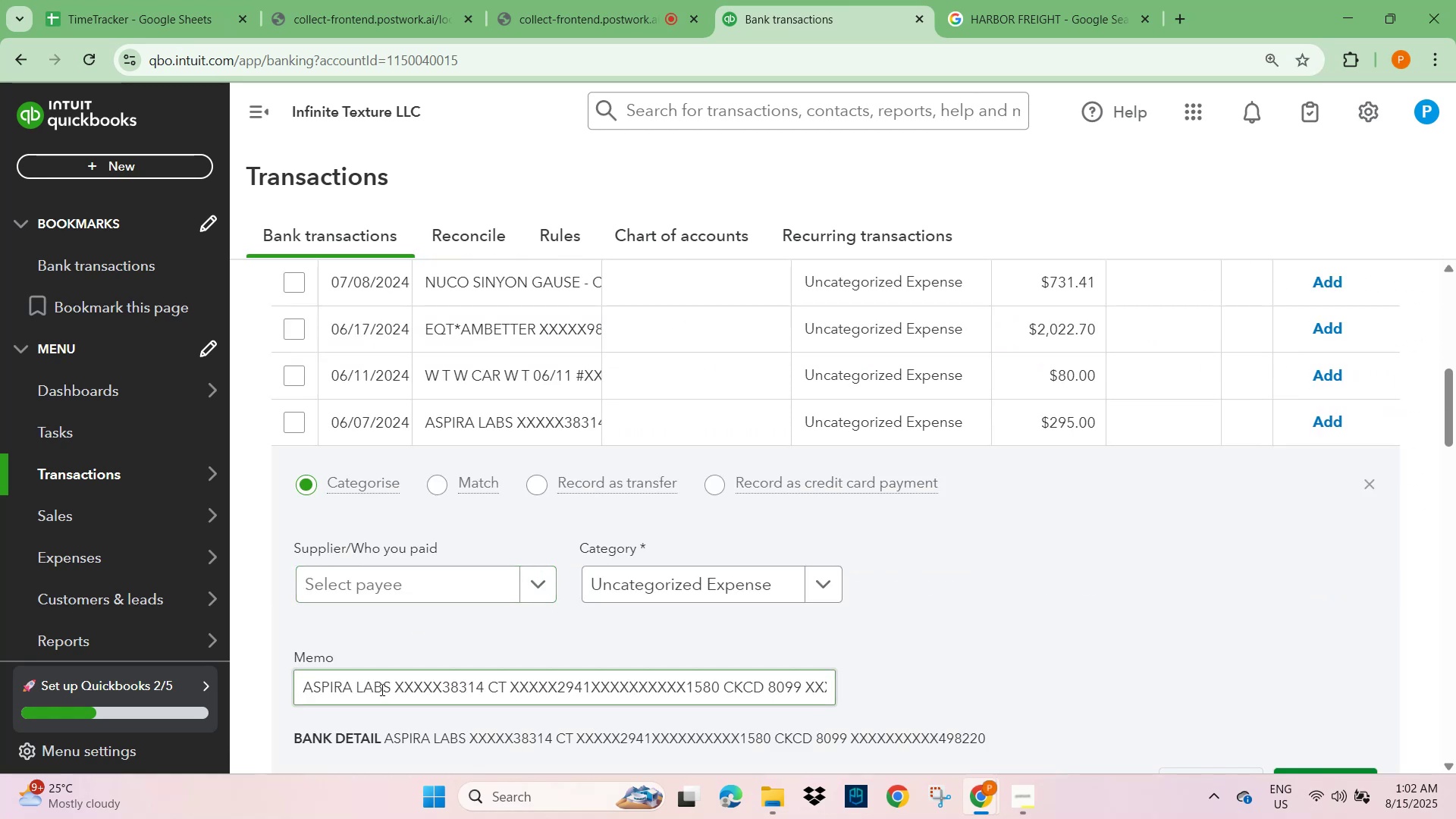 
left_click_drag(start_coordinate=[389, 684], to_coordinate=[281, 682])
 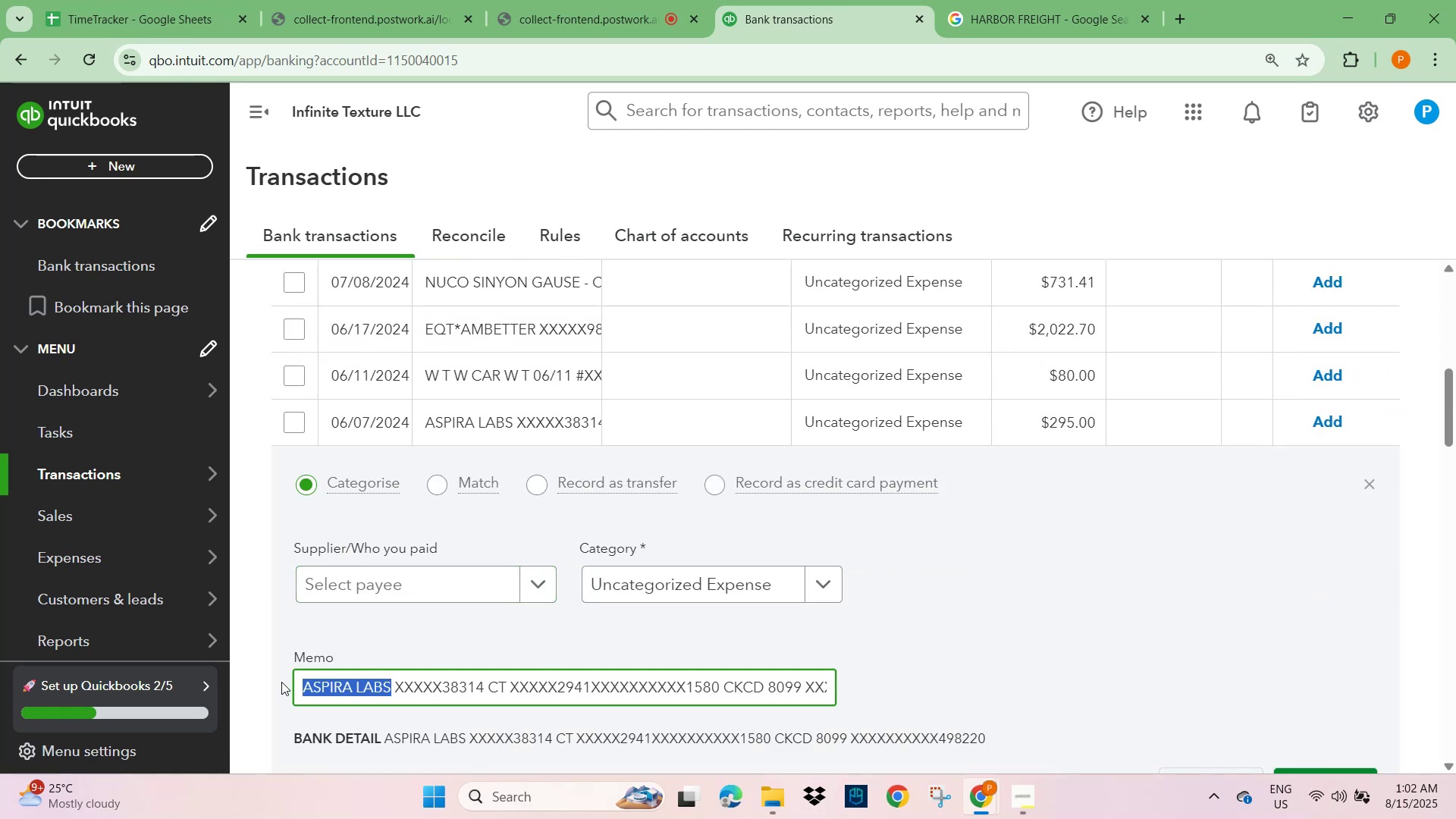 
key(Control+C)
 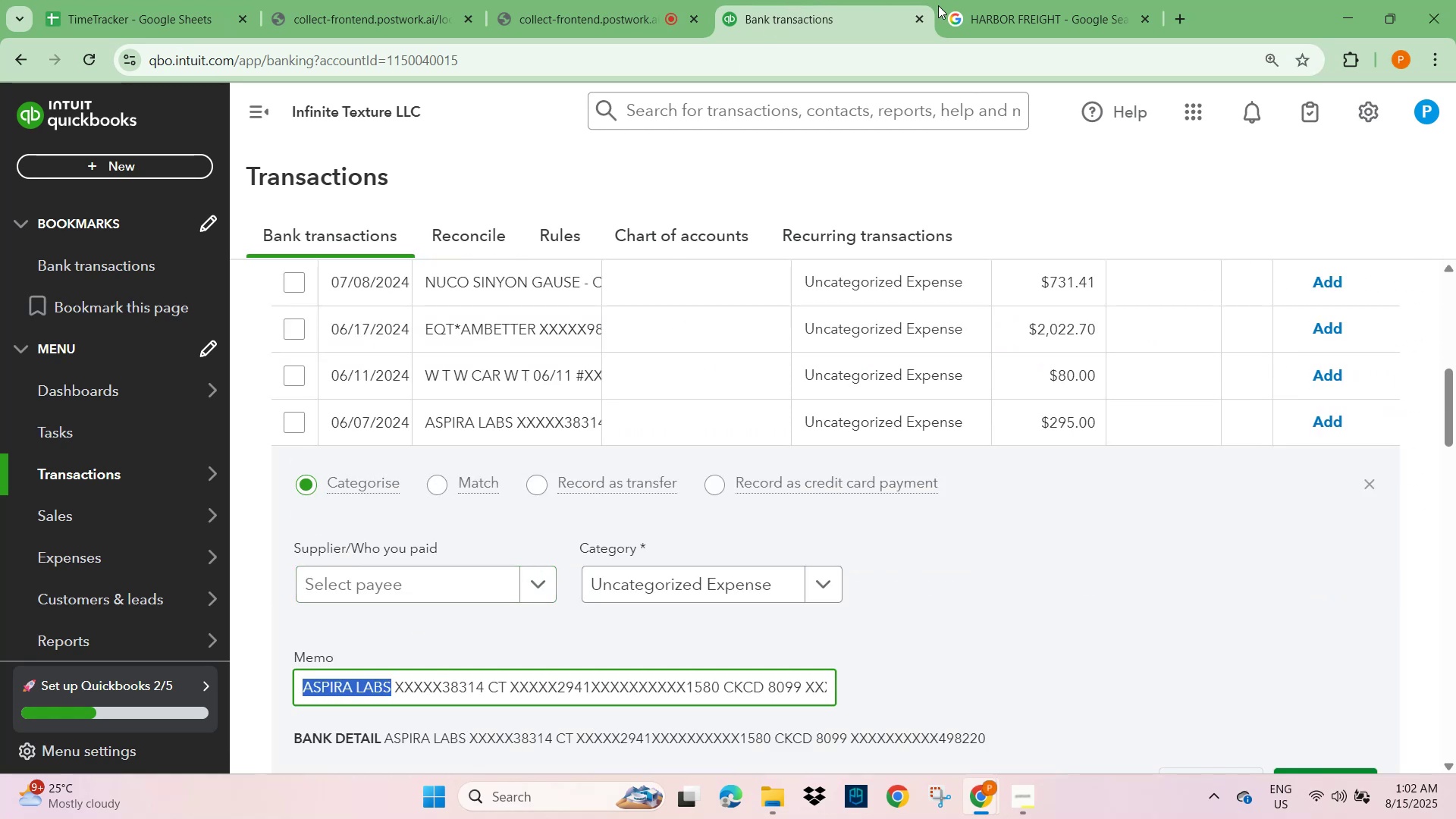 
left_click([1057, 12])
 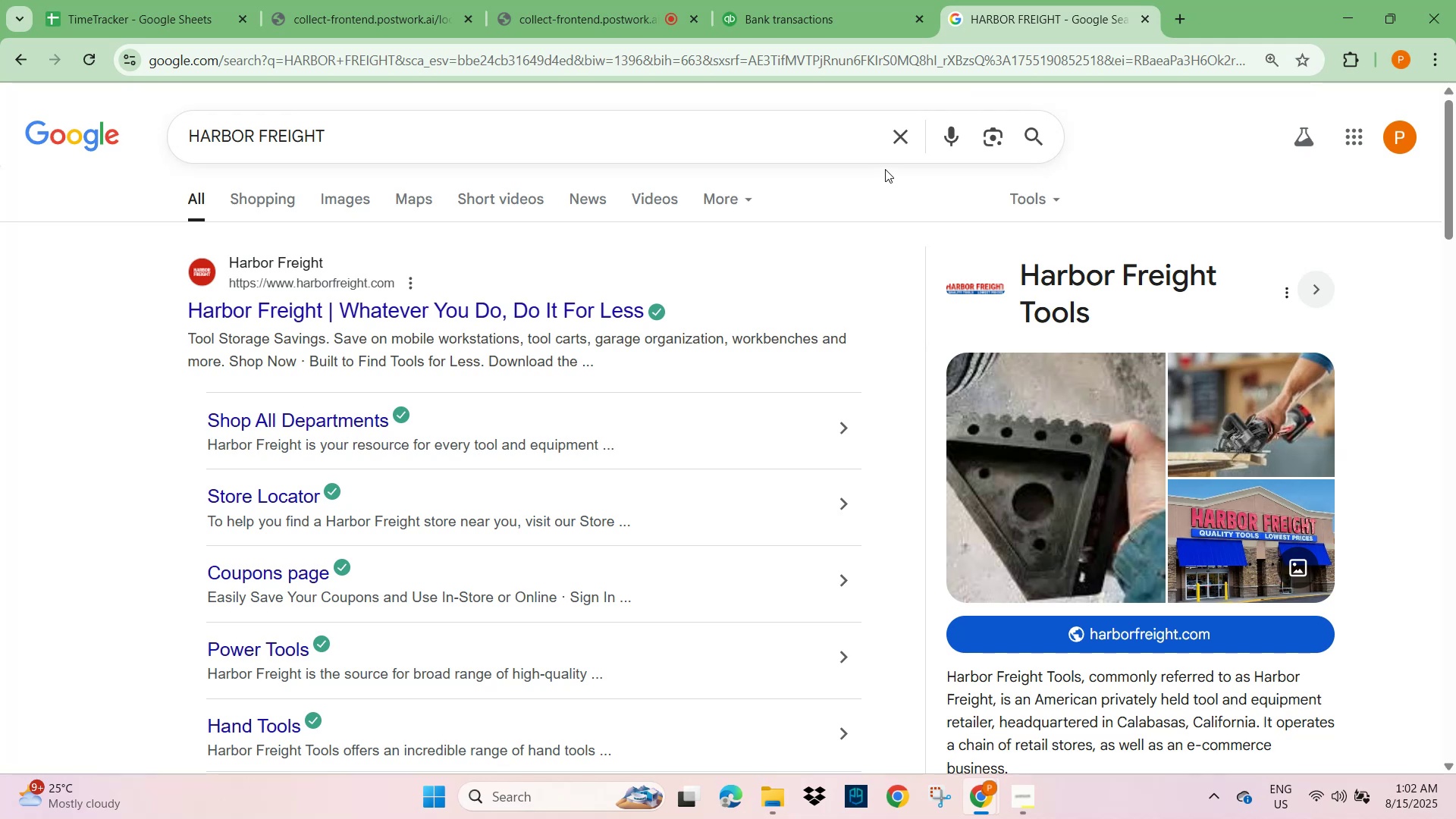 
left_click([897, 136])
 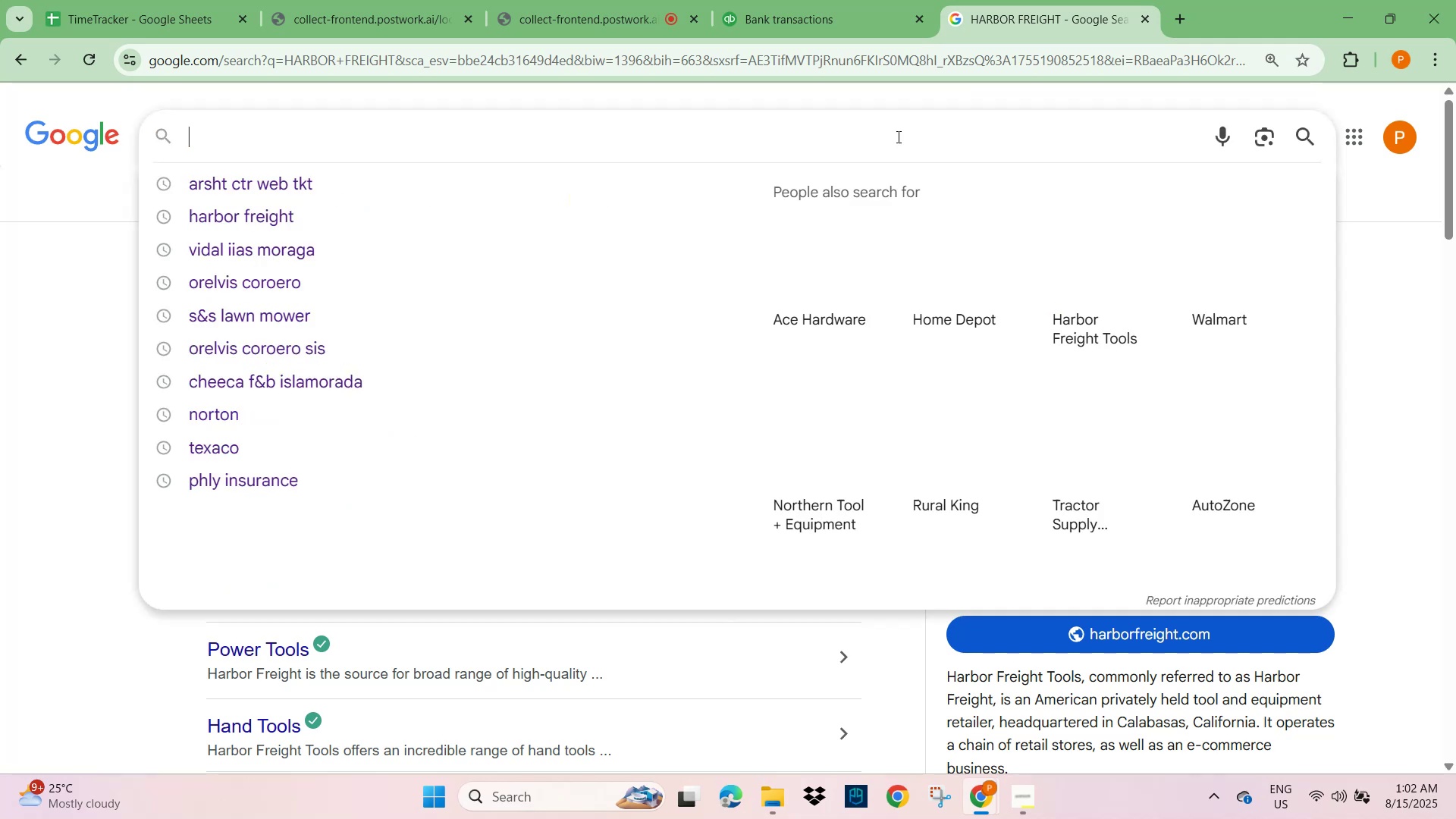 
key(Control+V)
 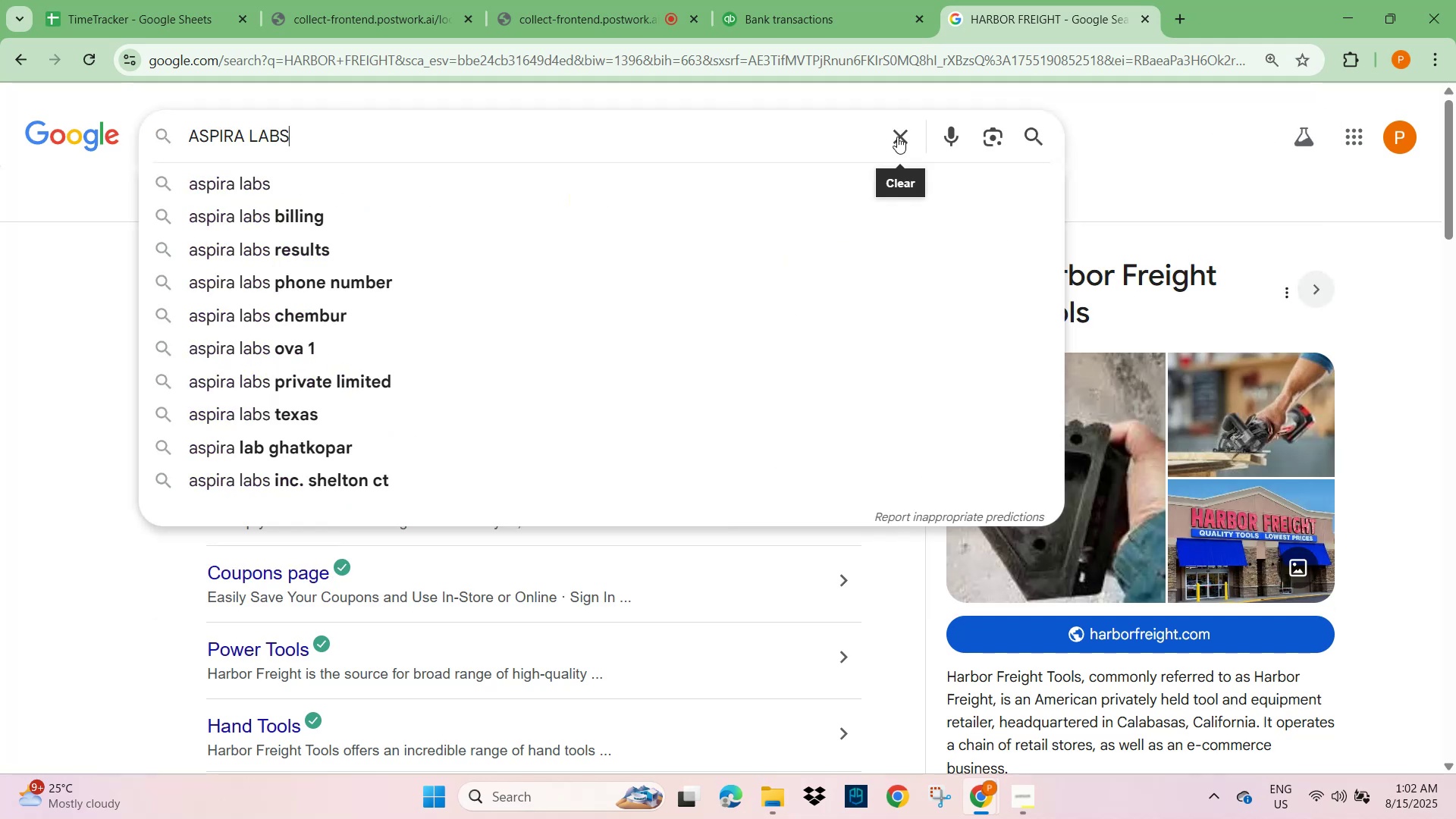 
key(NumpadEnter)
 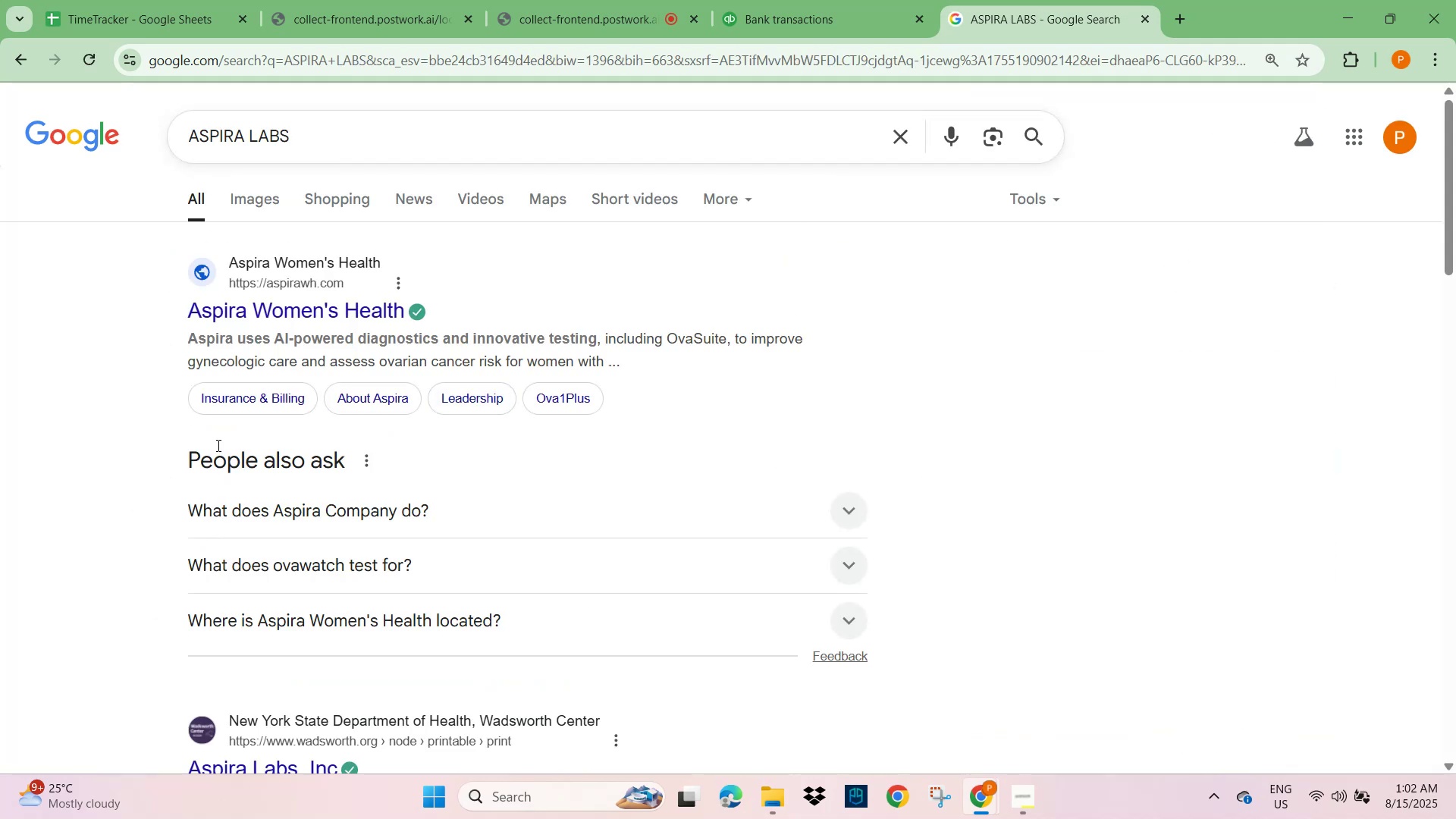 
scroll: coordinate [478, 480], scroll_direction: down, amount: 3.0
 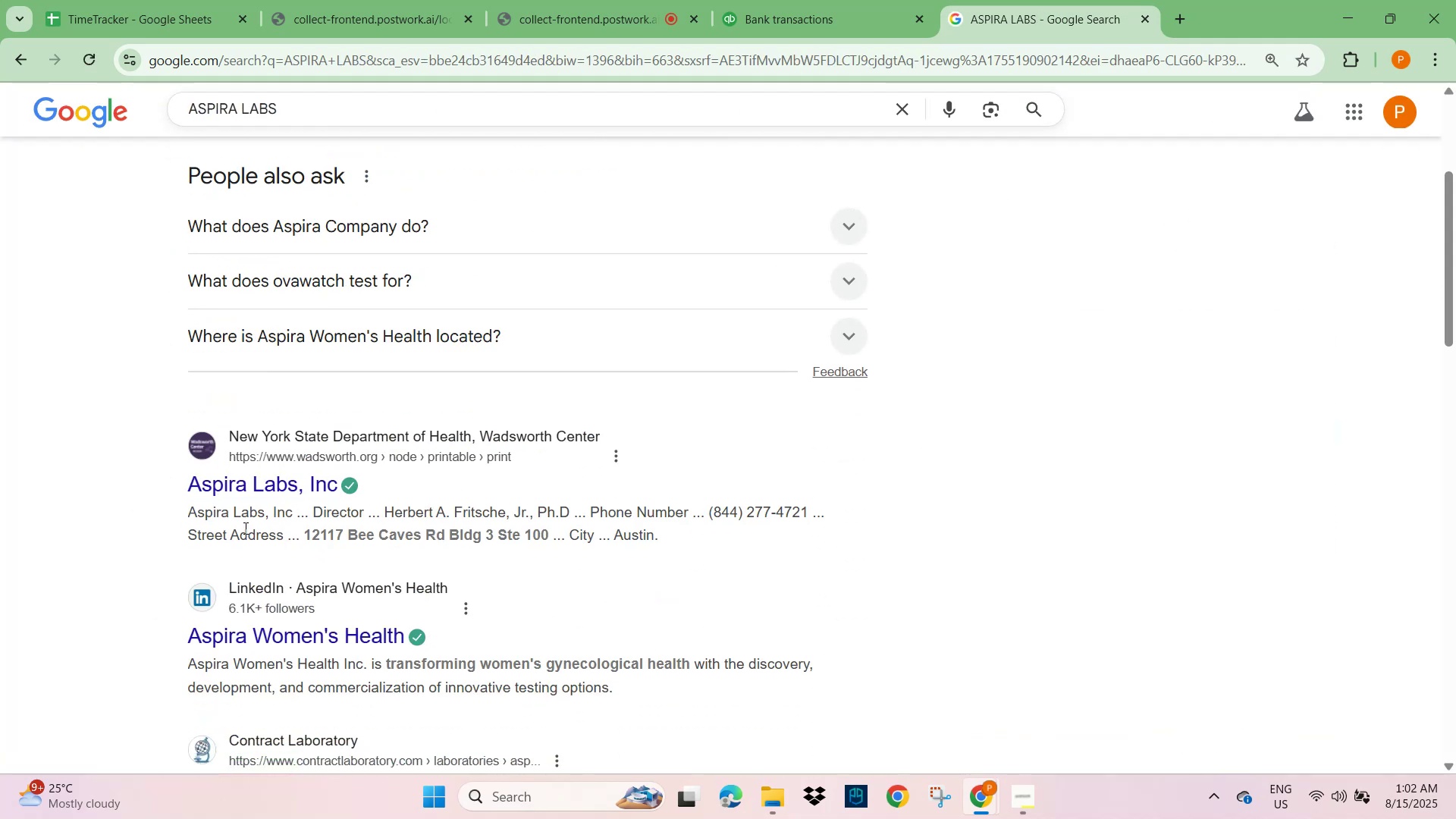 
wait(8.27)
 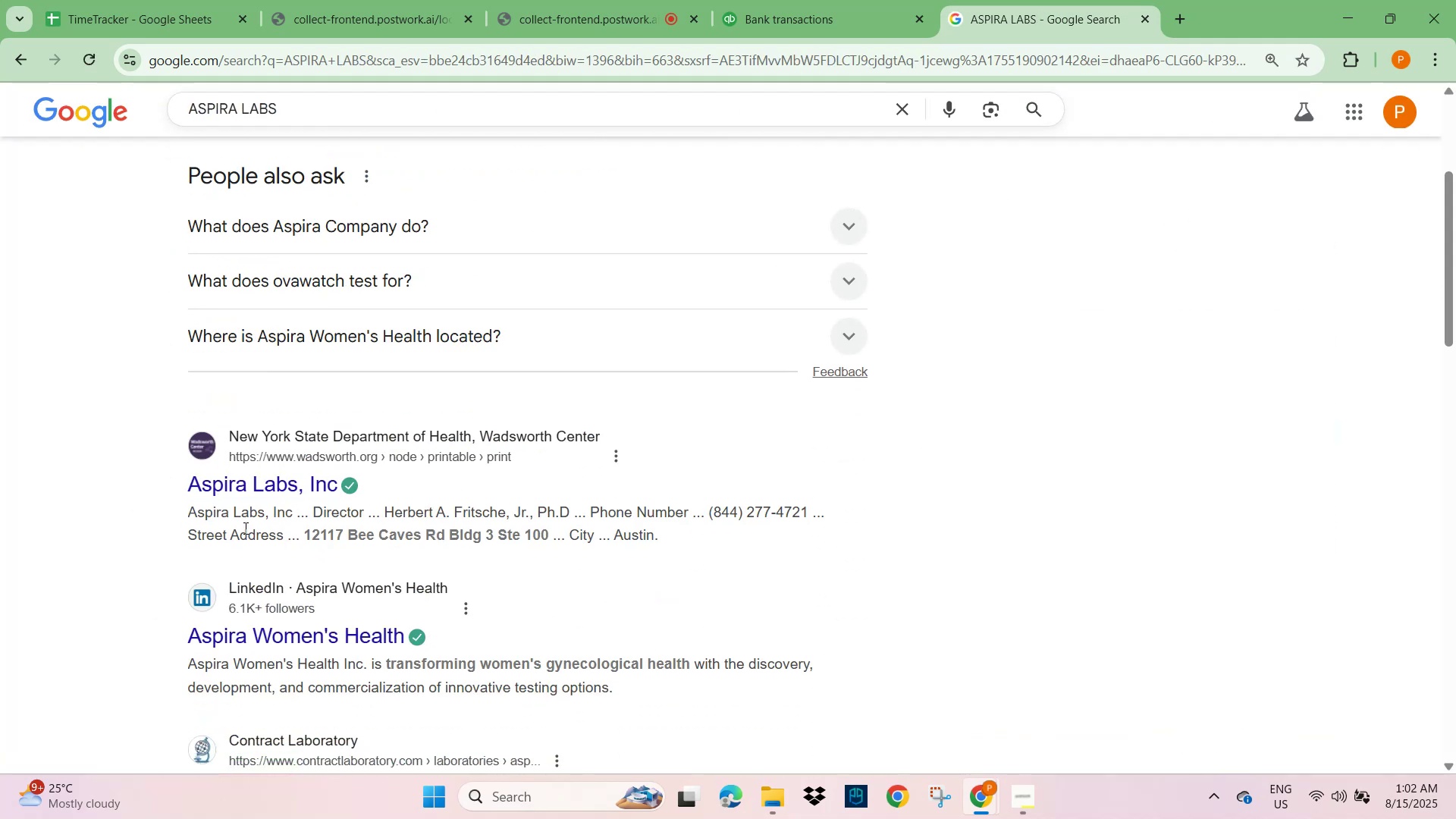 
scroll: coordinate [269, 531], scroll_direction: down, amount: 3.0
 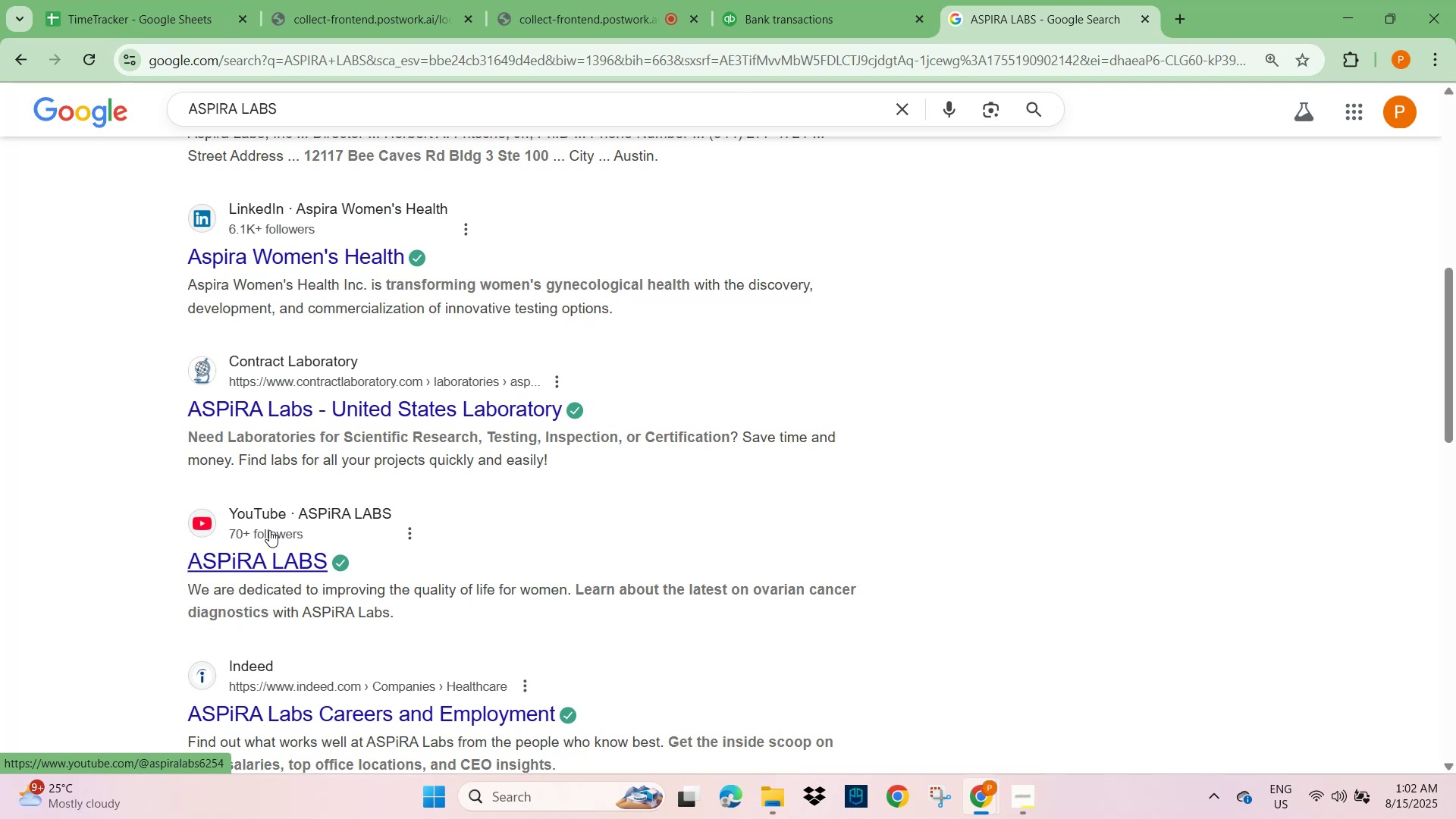 
wait(7.76)
 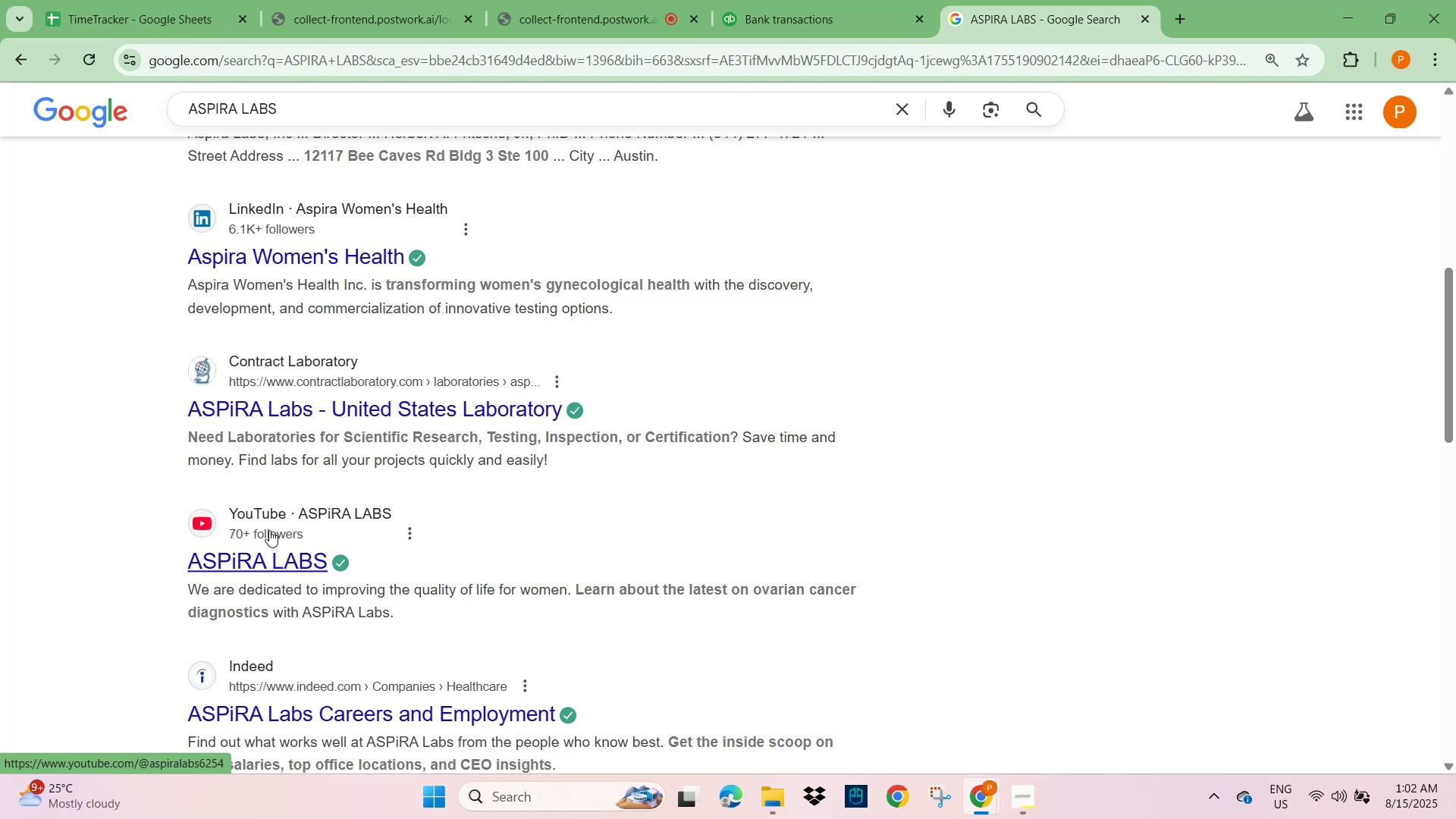 
scroll: coordinate [272, 536], scroll_direction: down, amount: 4.0
 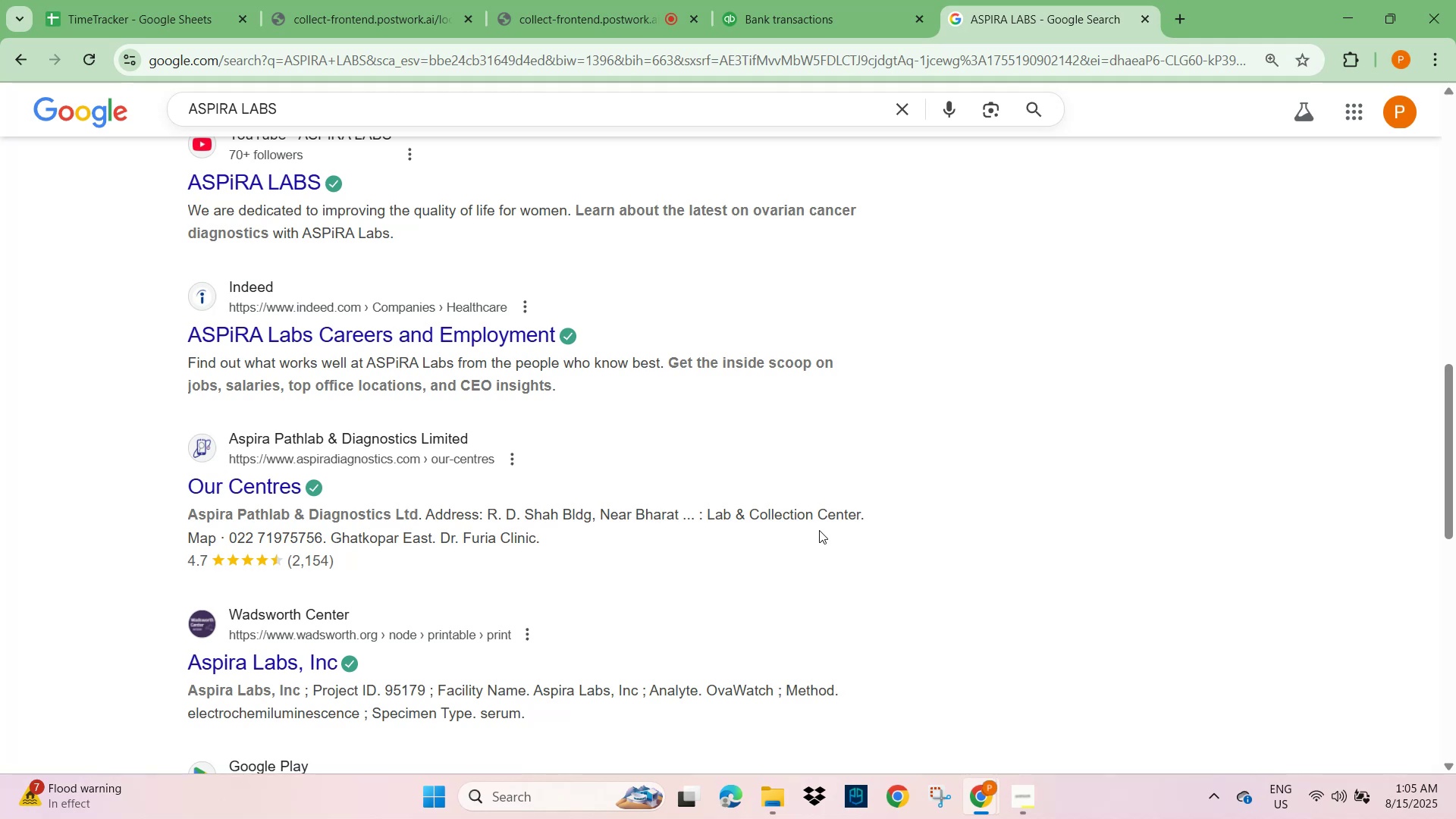 
wait(147.89)
 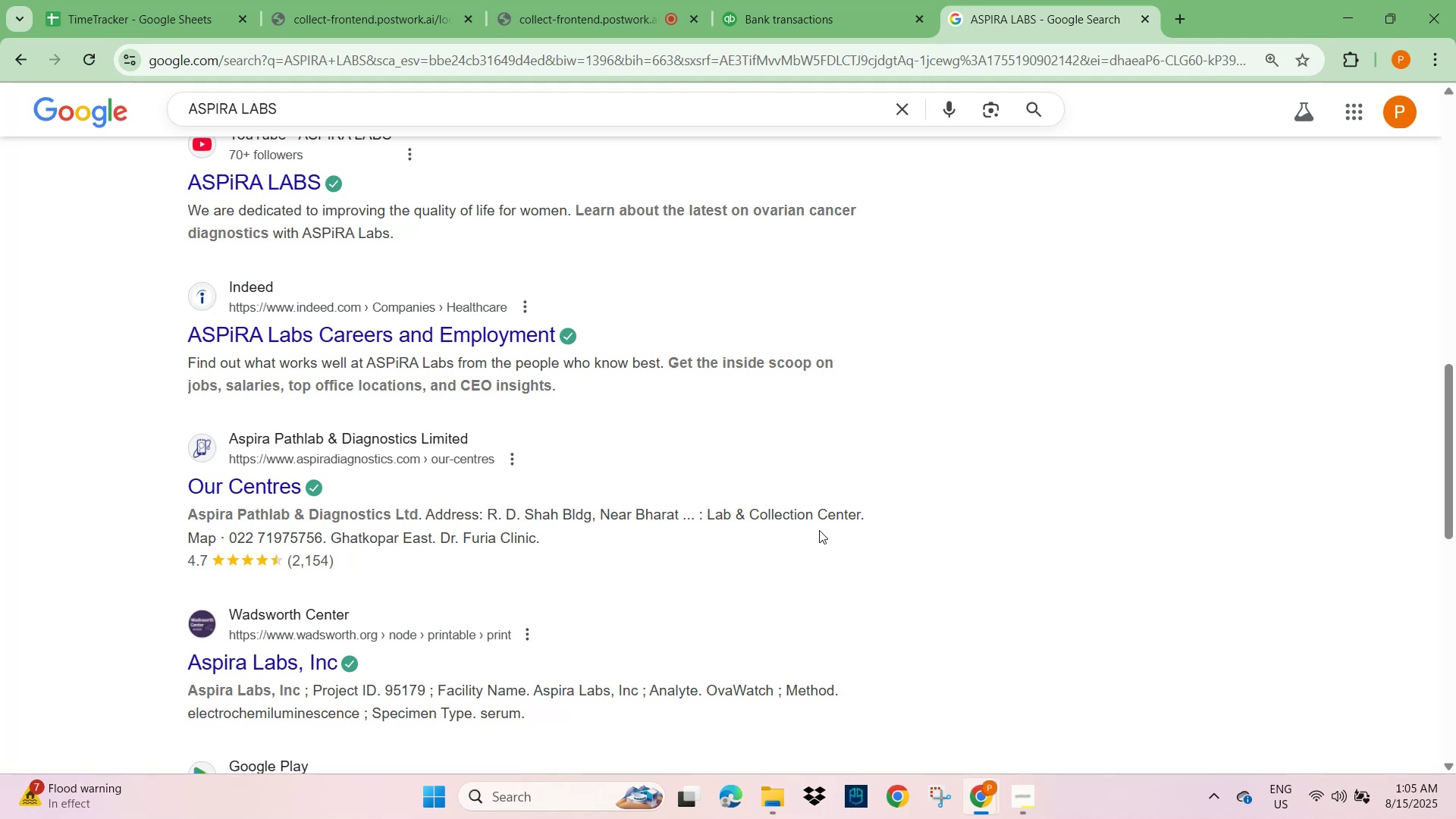 
scroll: coordinate [526, 472], scroll_direction: up, amount: 7.0
 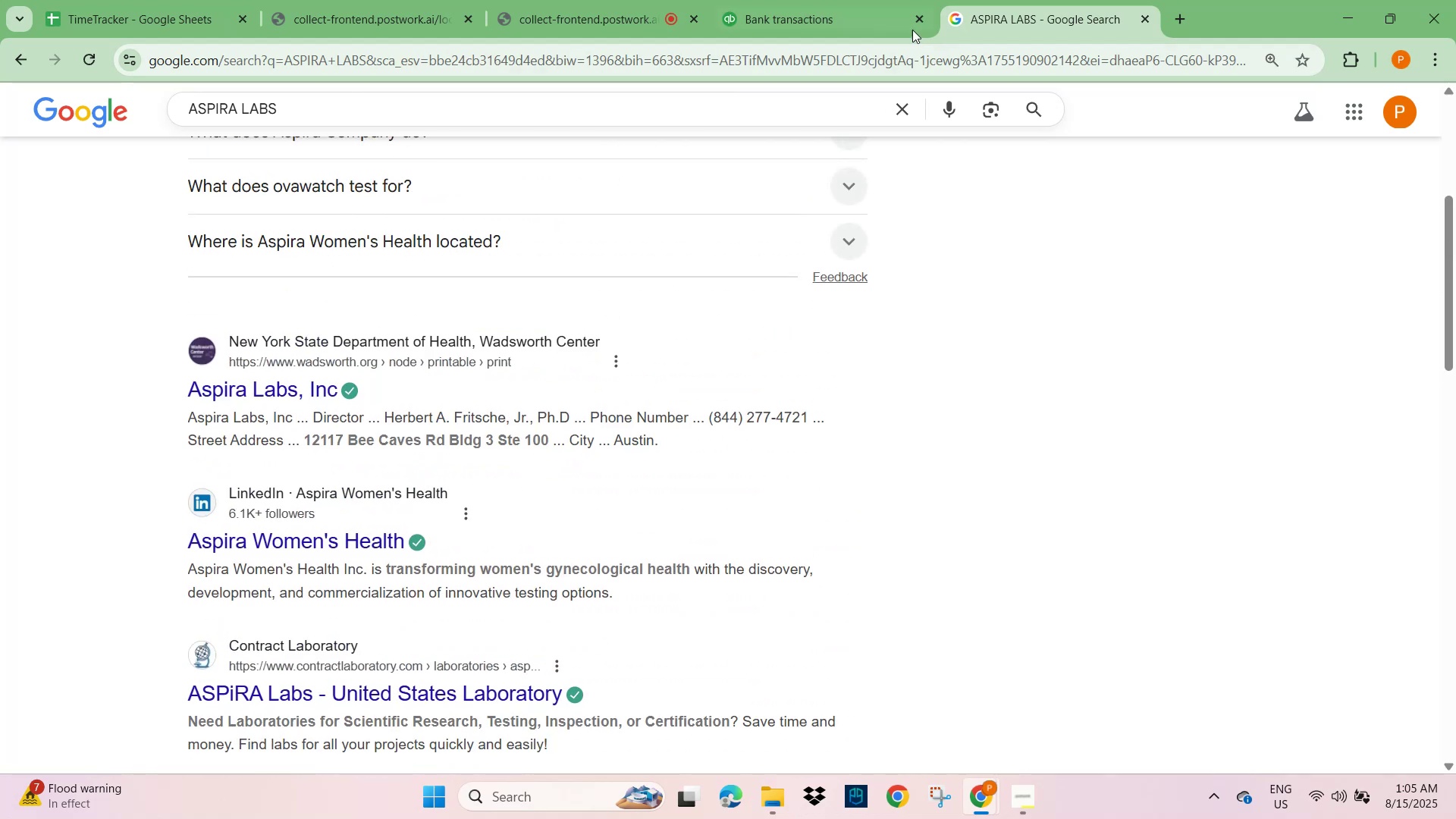 
left_click([835, 12])
 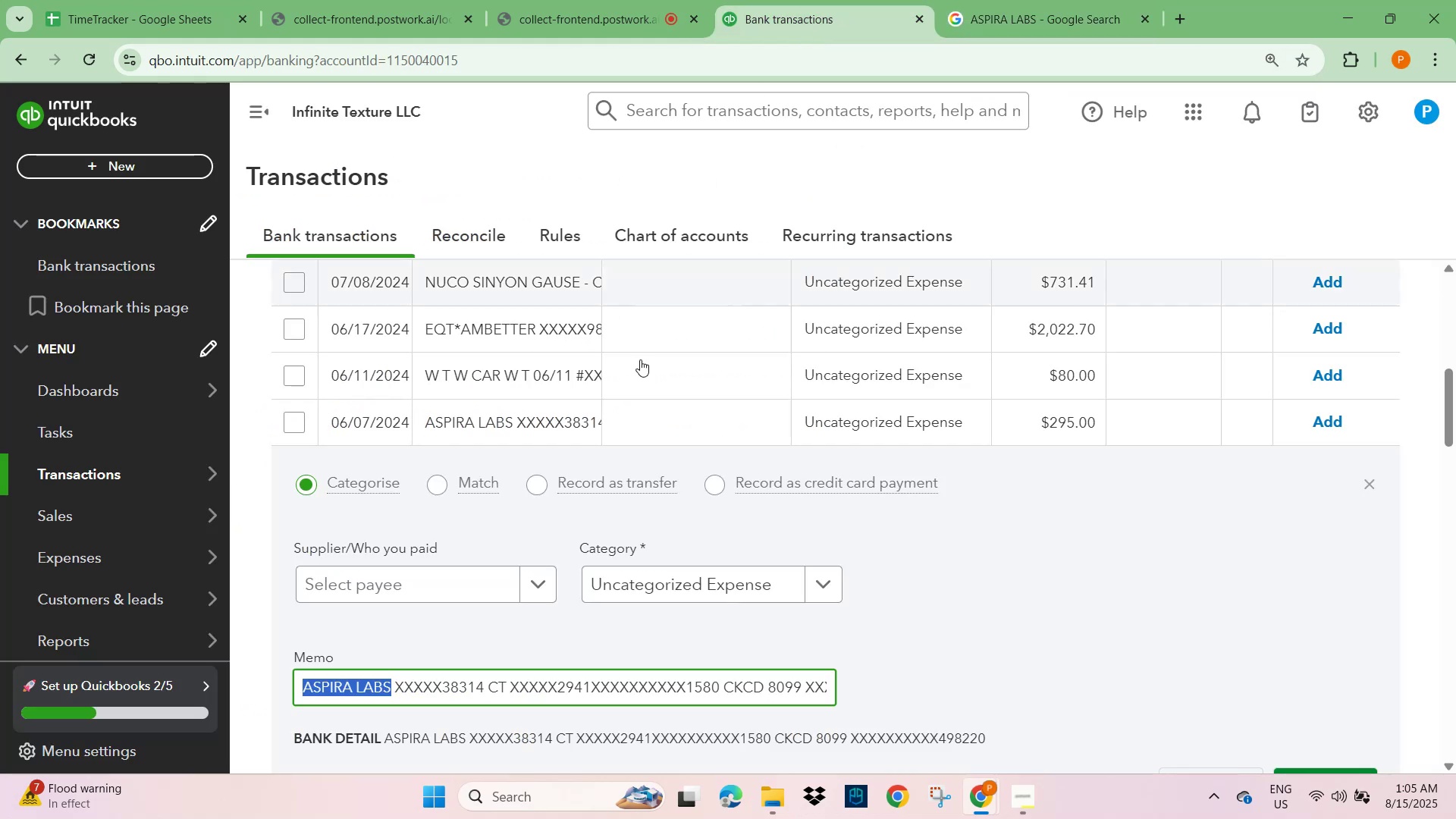 
scroll: coordinate [607, 458], scroll_direction: down, amount: 2.0
 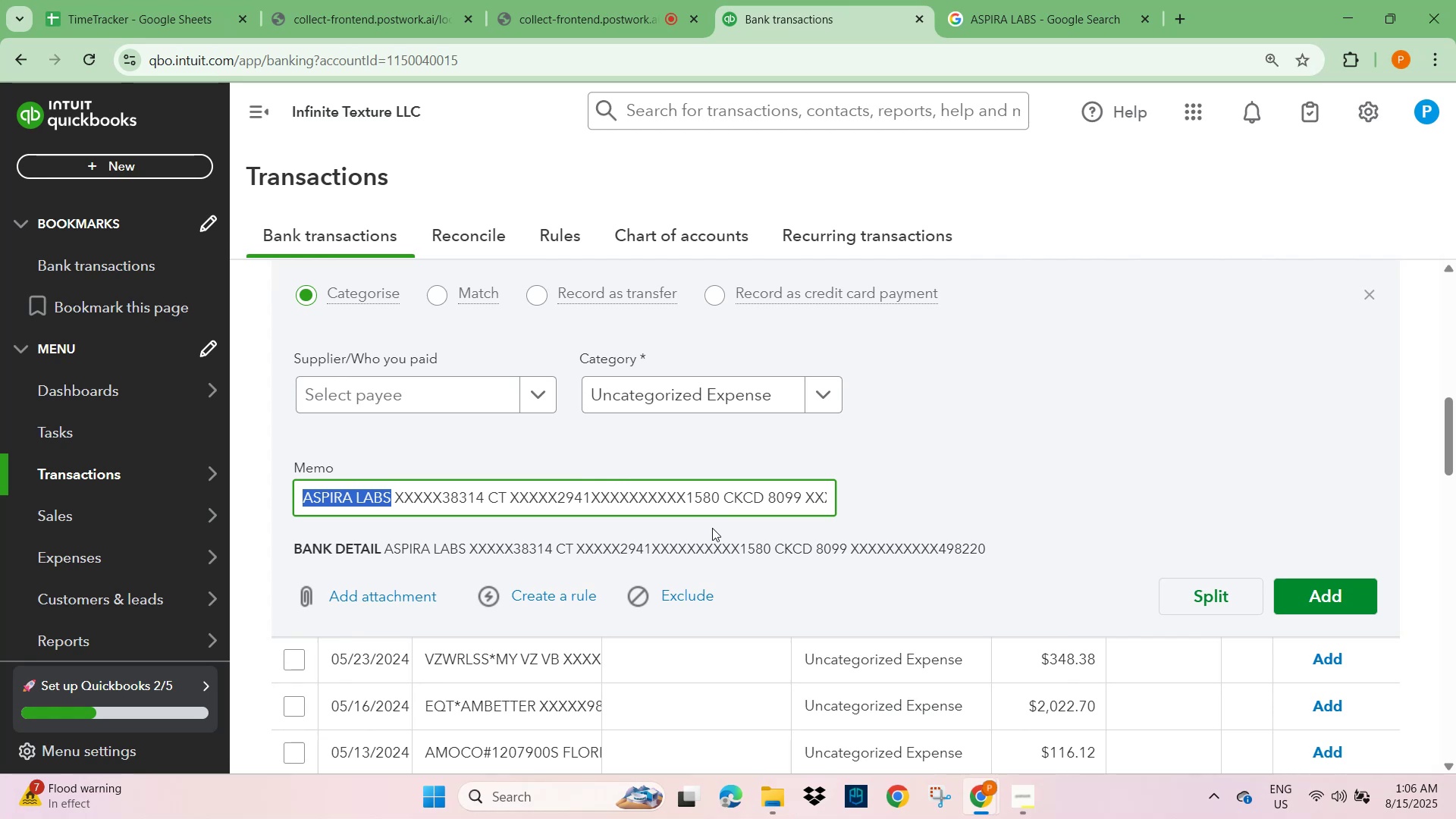 
wait(59.51)
 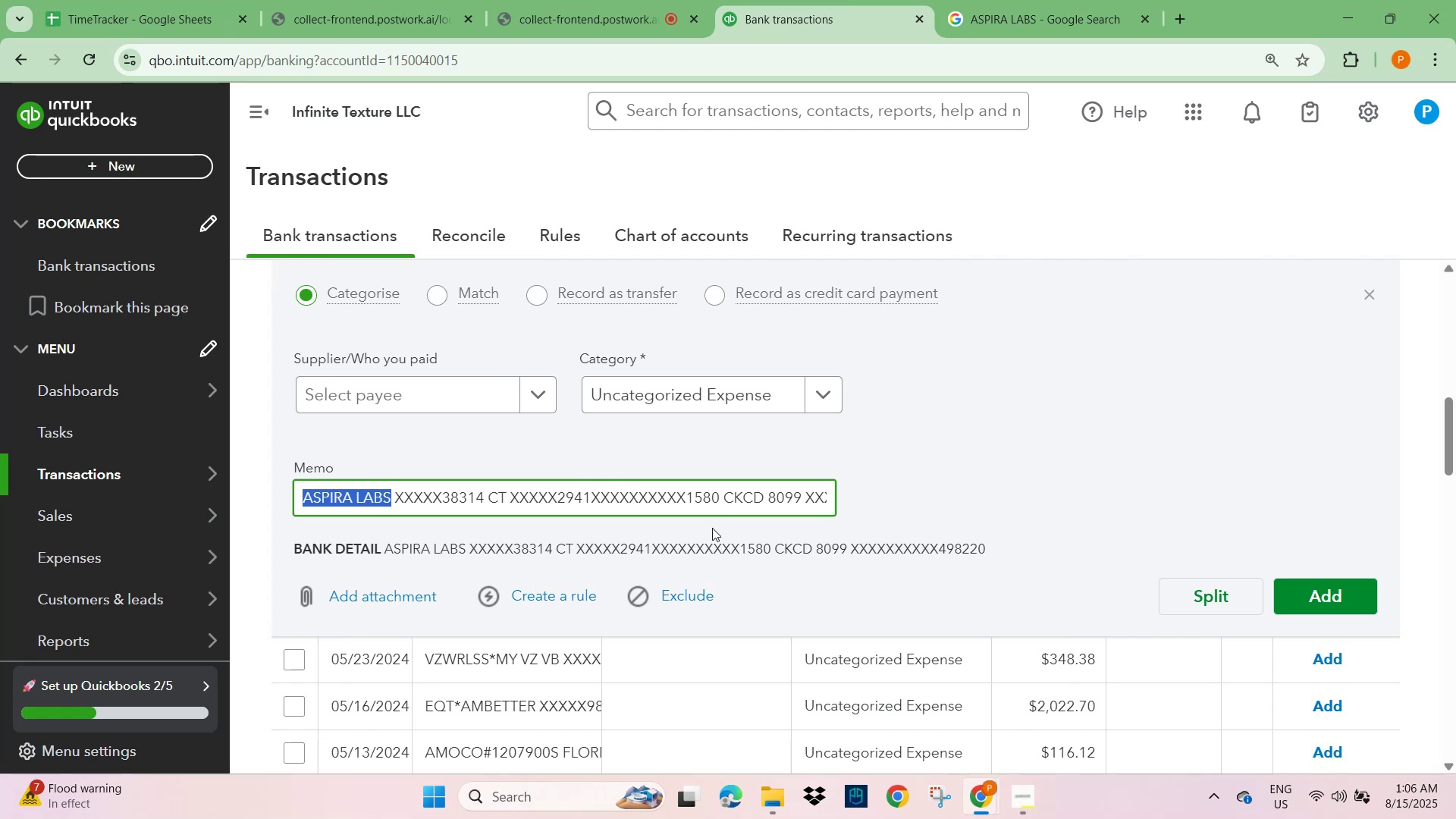 
scroll: coordinate [886, 426], scroll_direction: up, amount: 6.0
 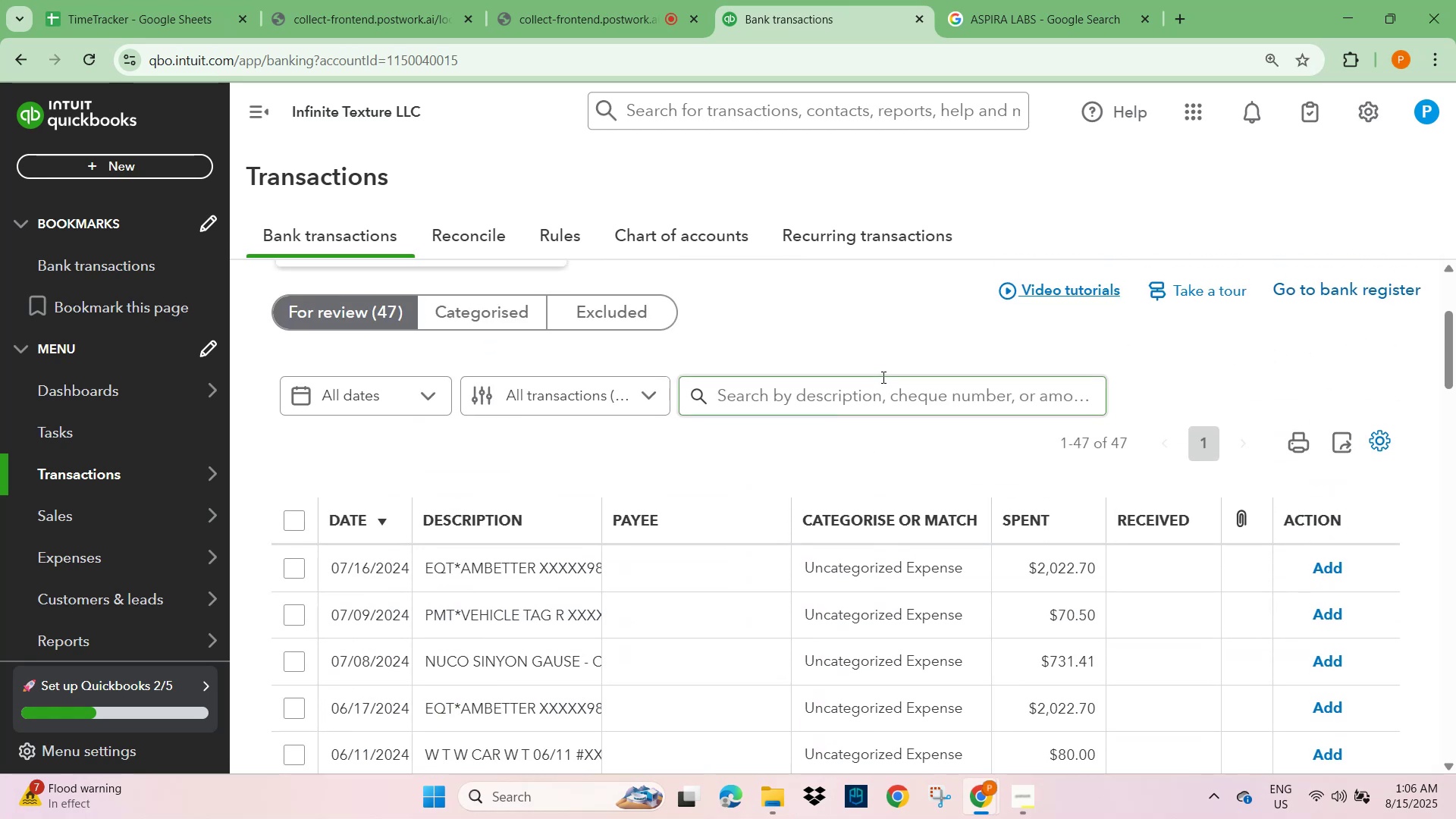 
left_click([885, 392])
 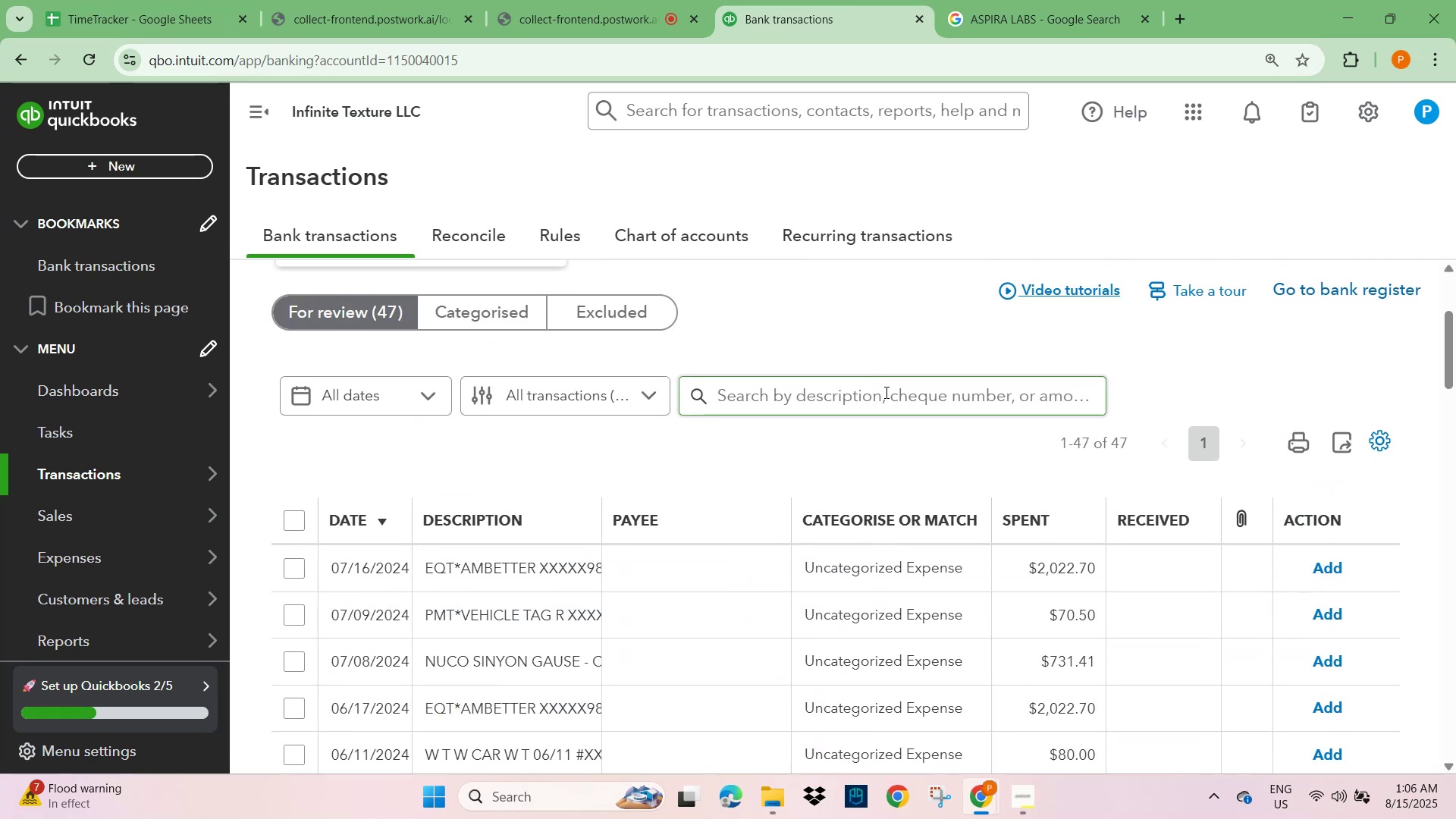 
key(Control+V)
 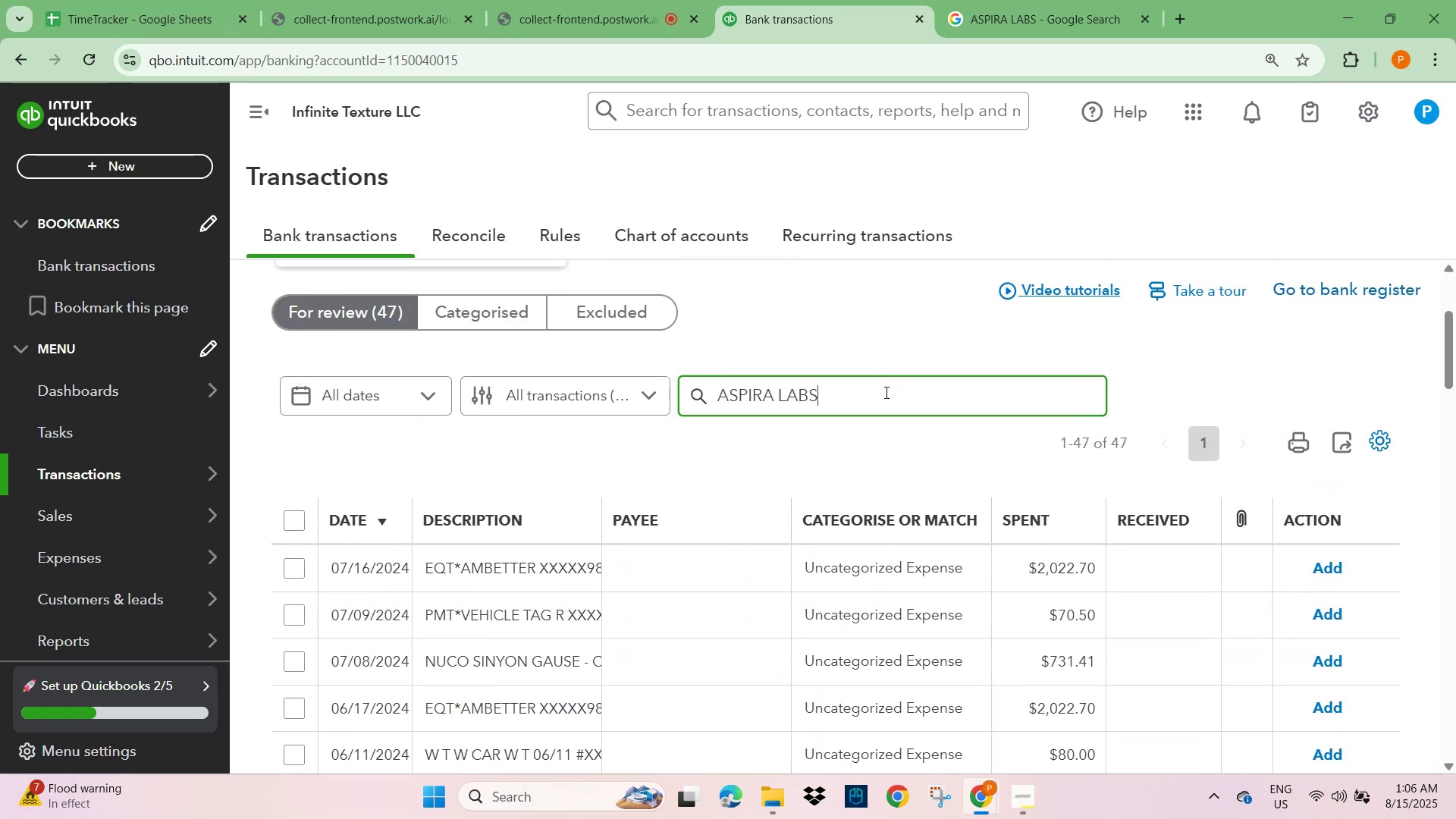 
key(NumpadEnter)
 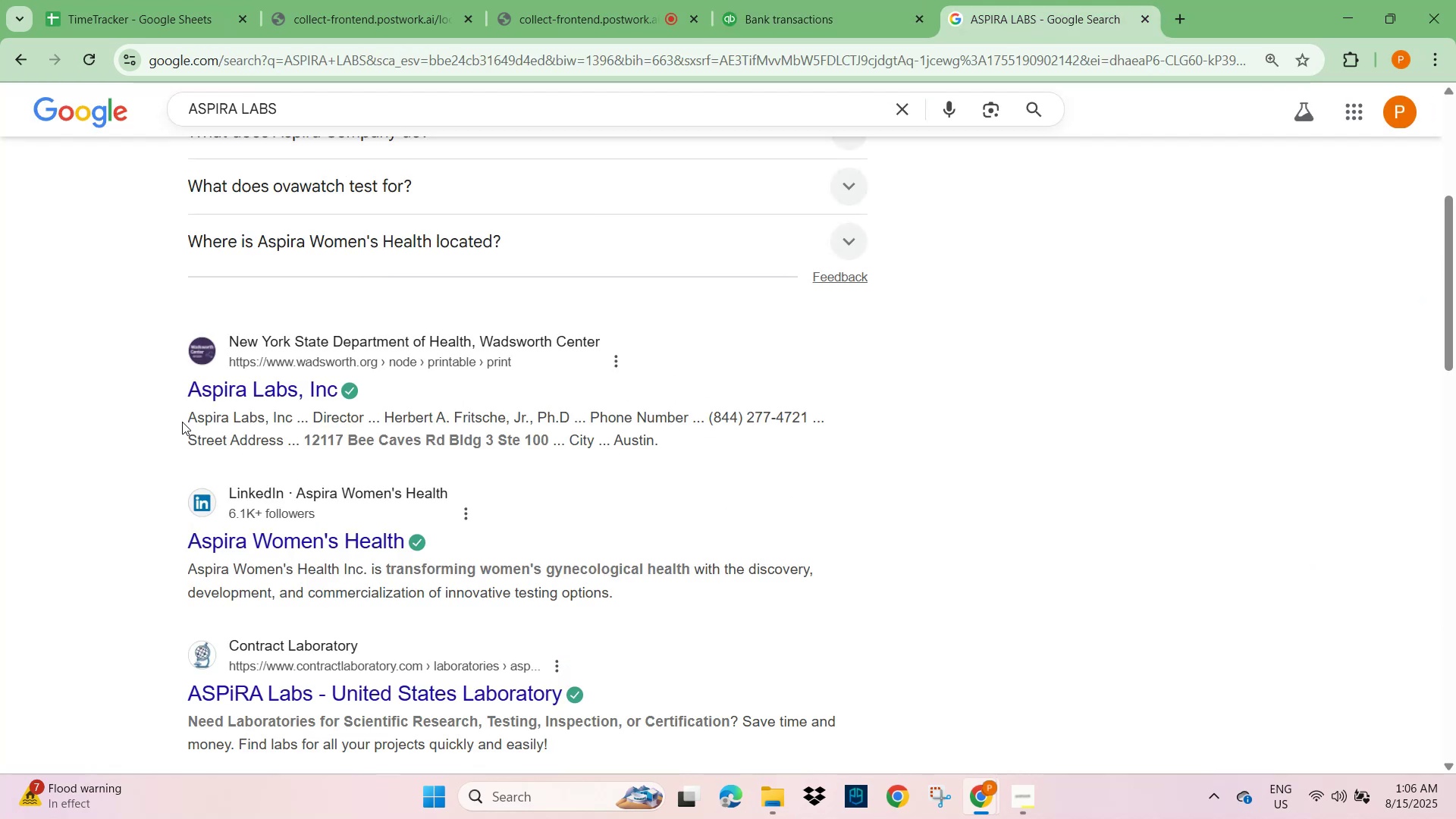 
wait(11.1)
 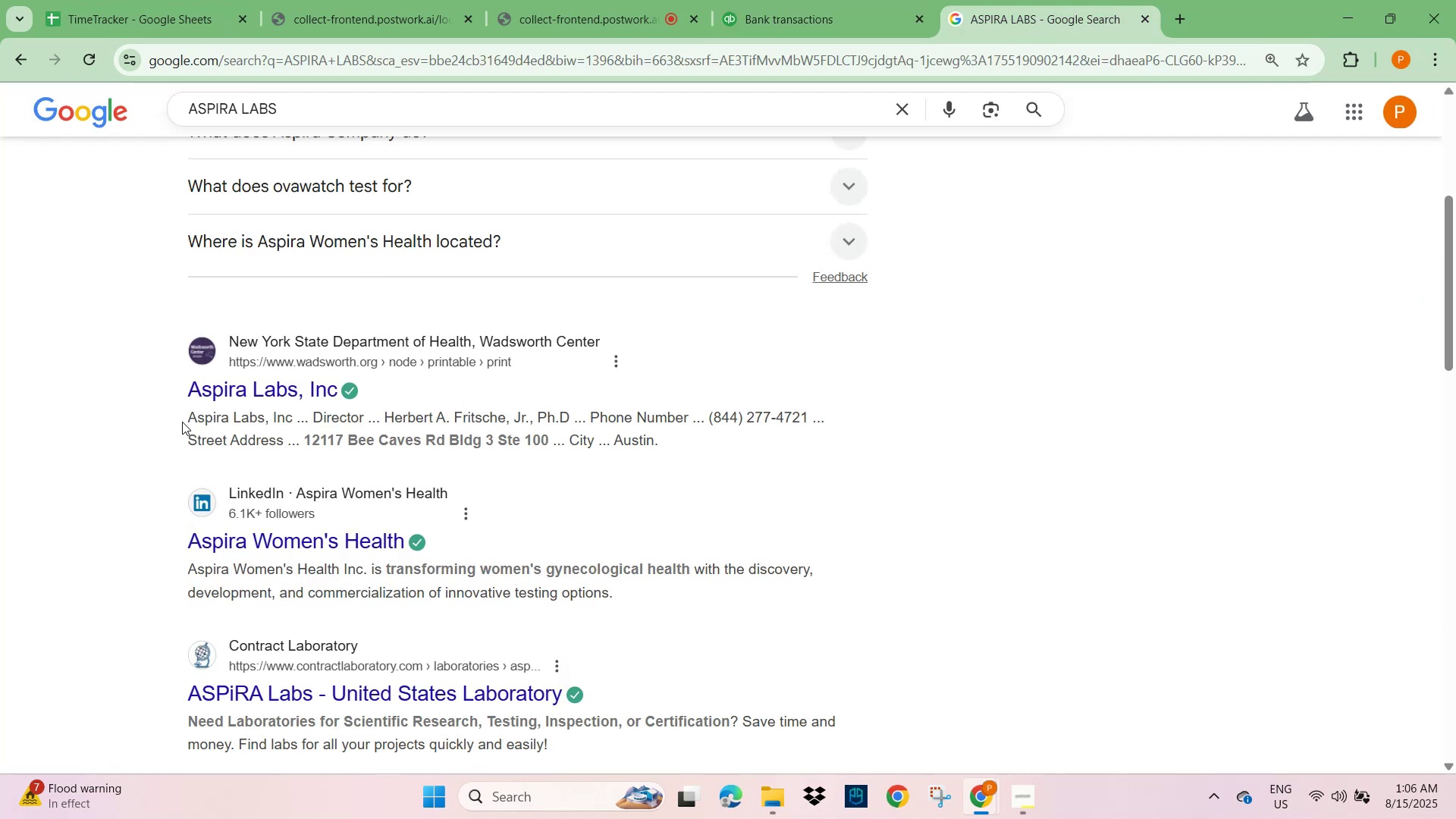 
scroll: coordinate [481, 506], scroll_direction: down, amount: 10.0
 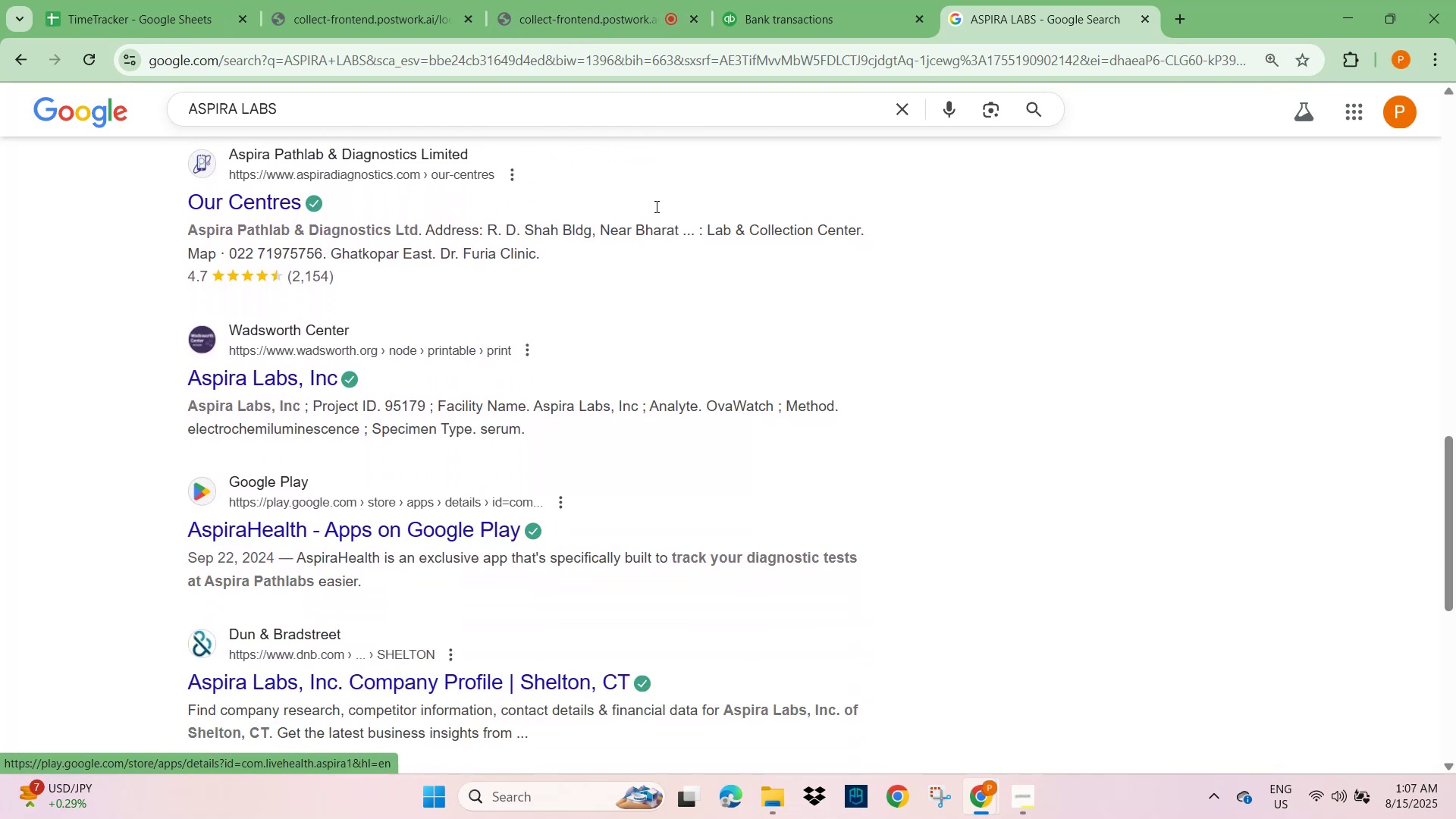 
left_click([794, 0])
 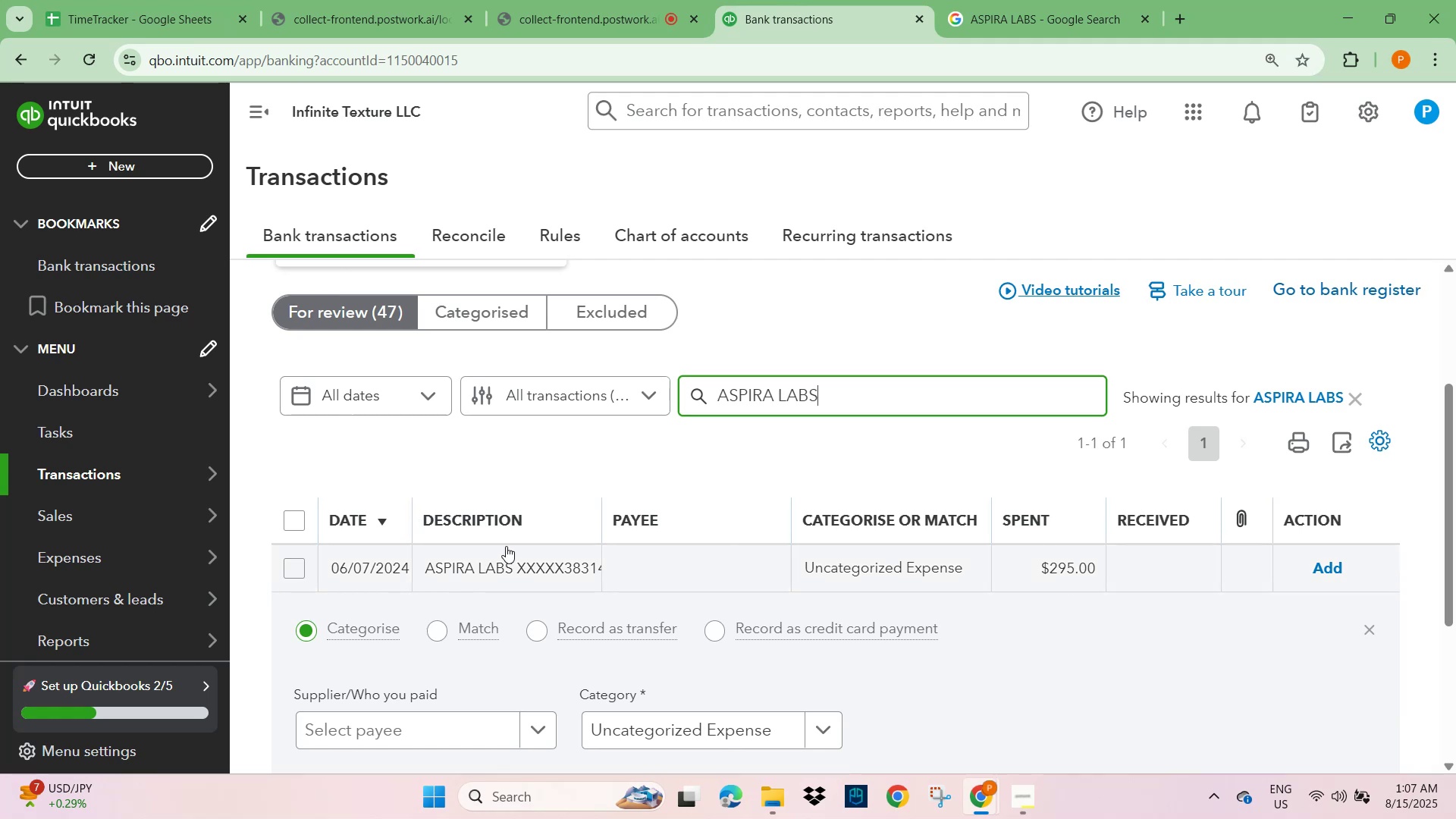 
scroll: coordinate [427, 557], scroll_direction: down, amount: 1.0
 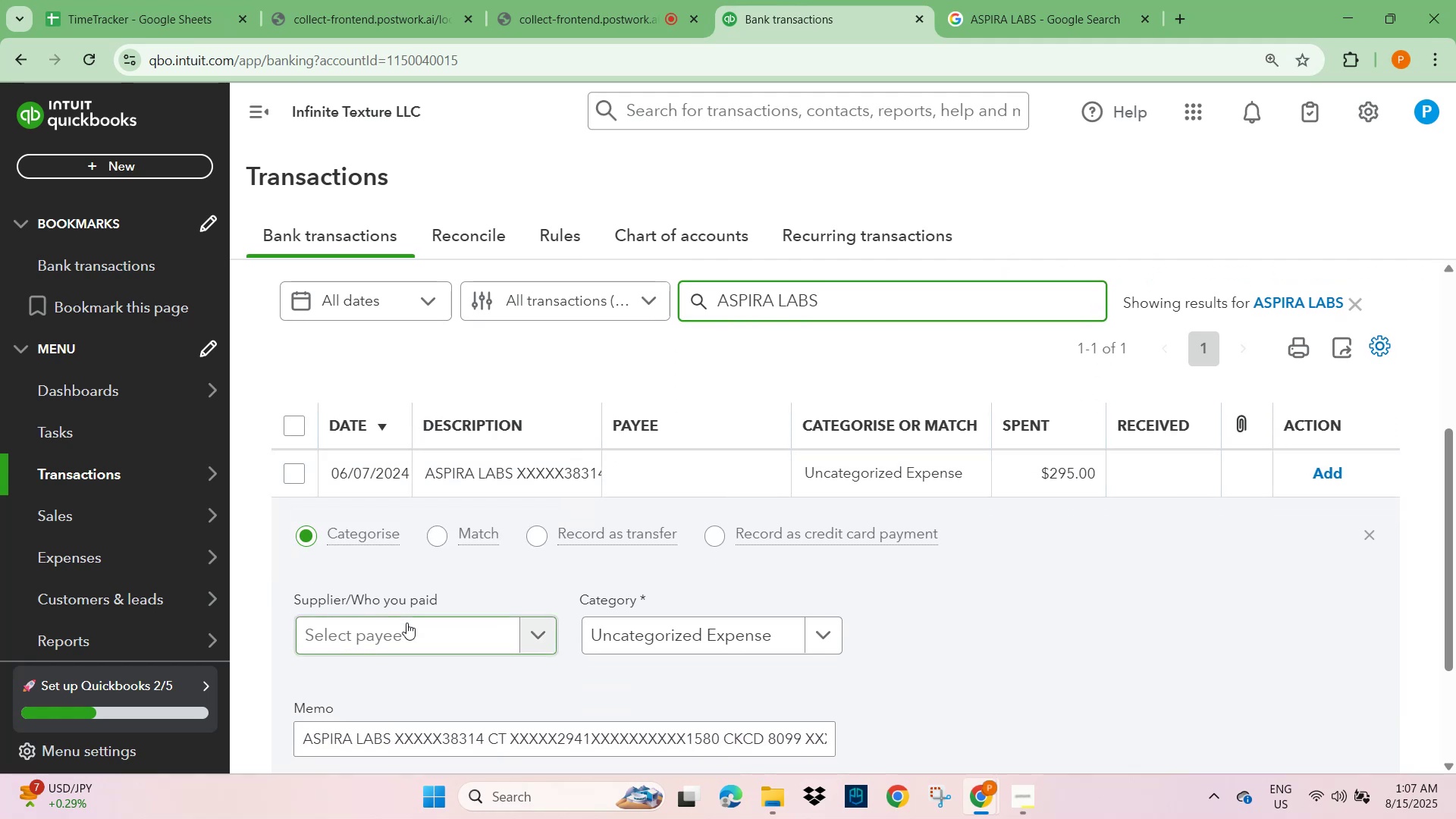 
key(Control+V)
 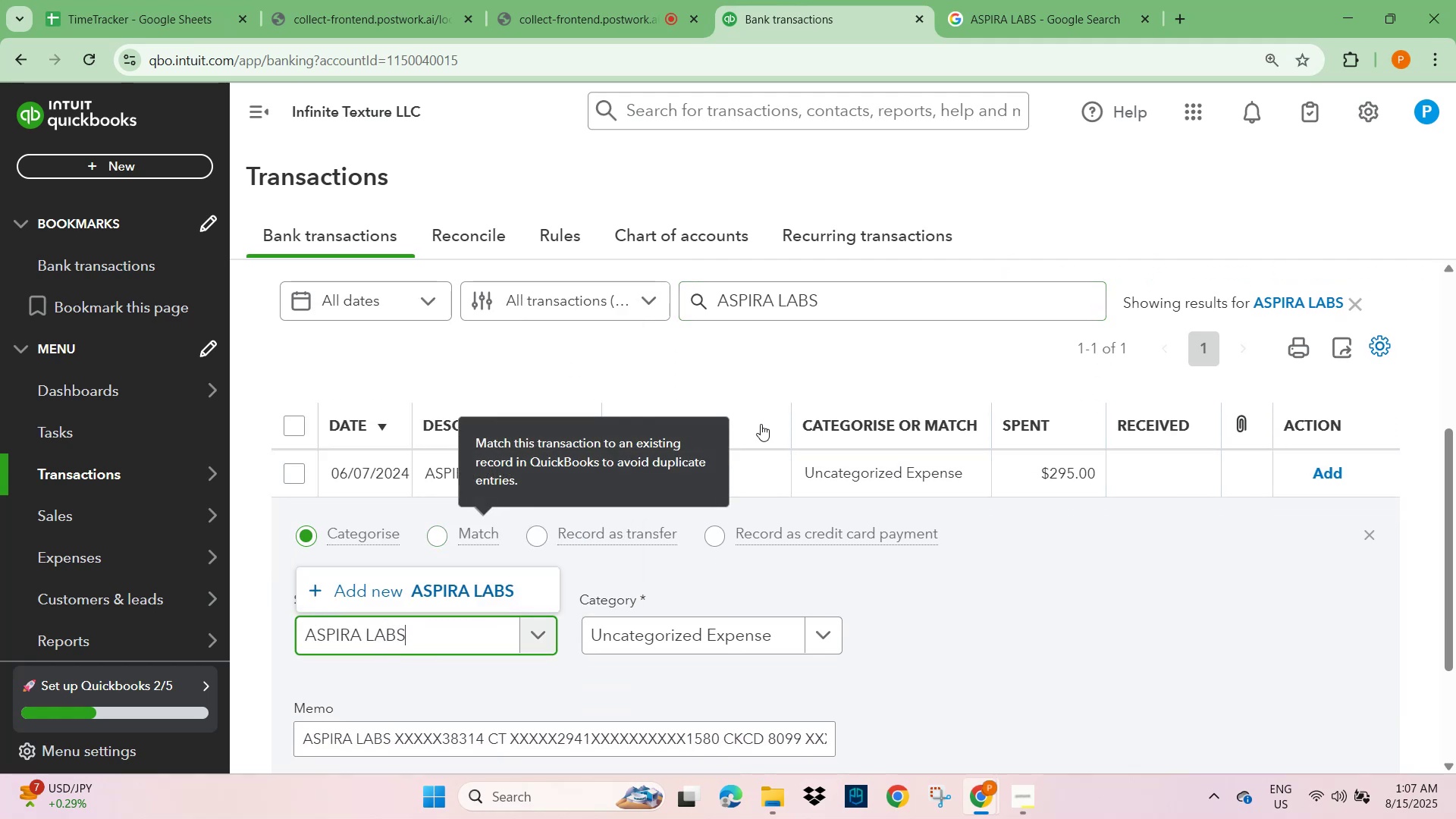 
left_click([464, 588])
 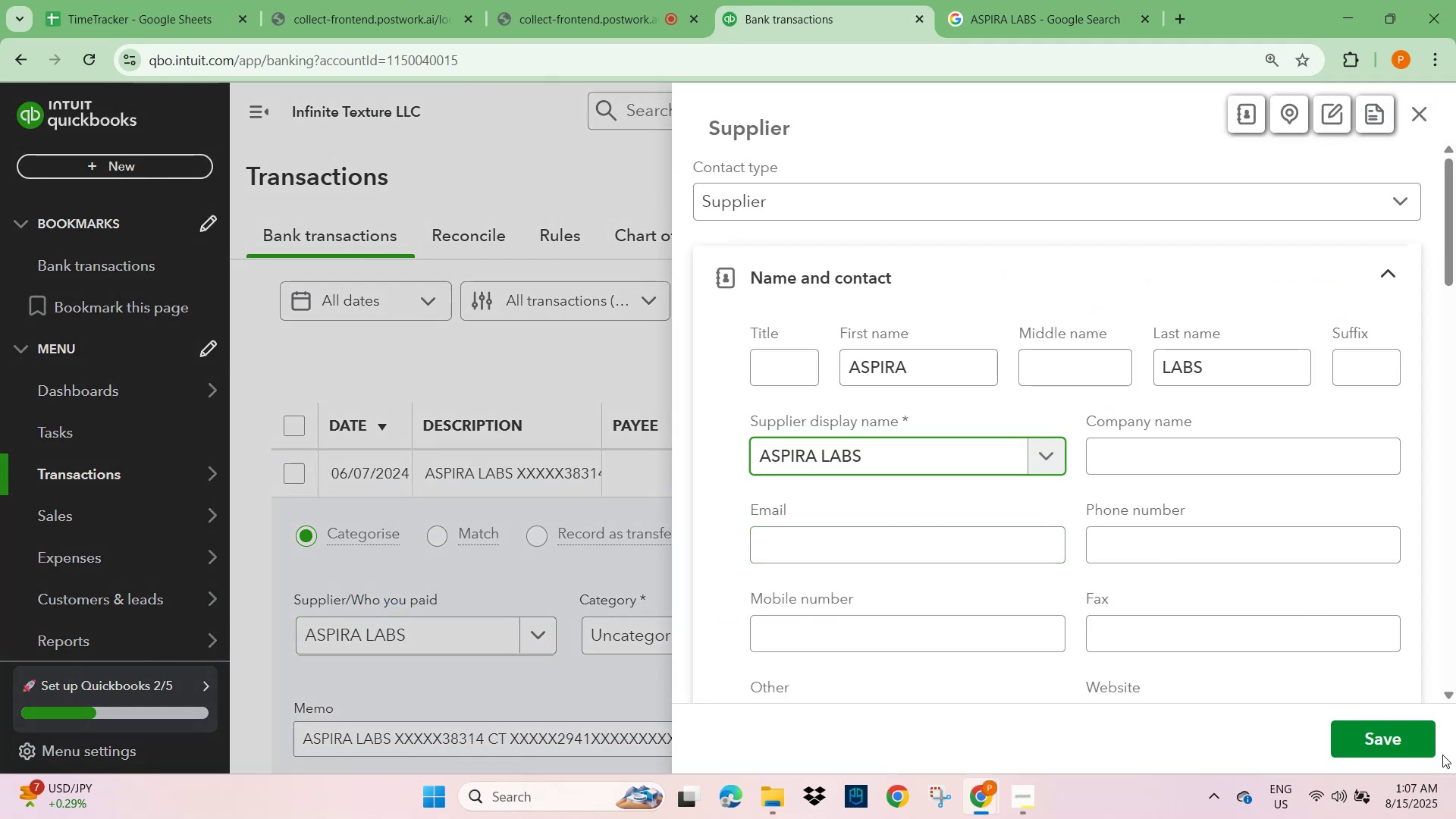 
left_click([1372, 733])
 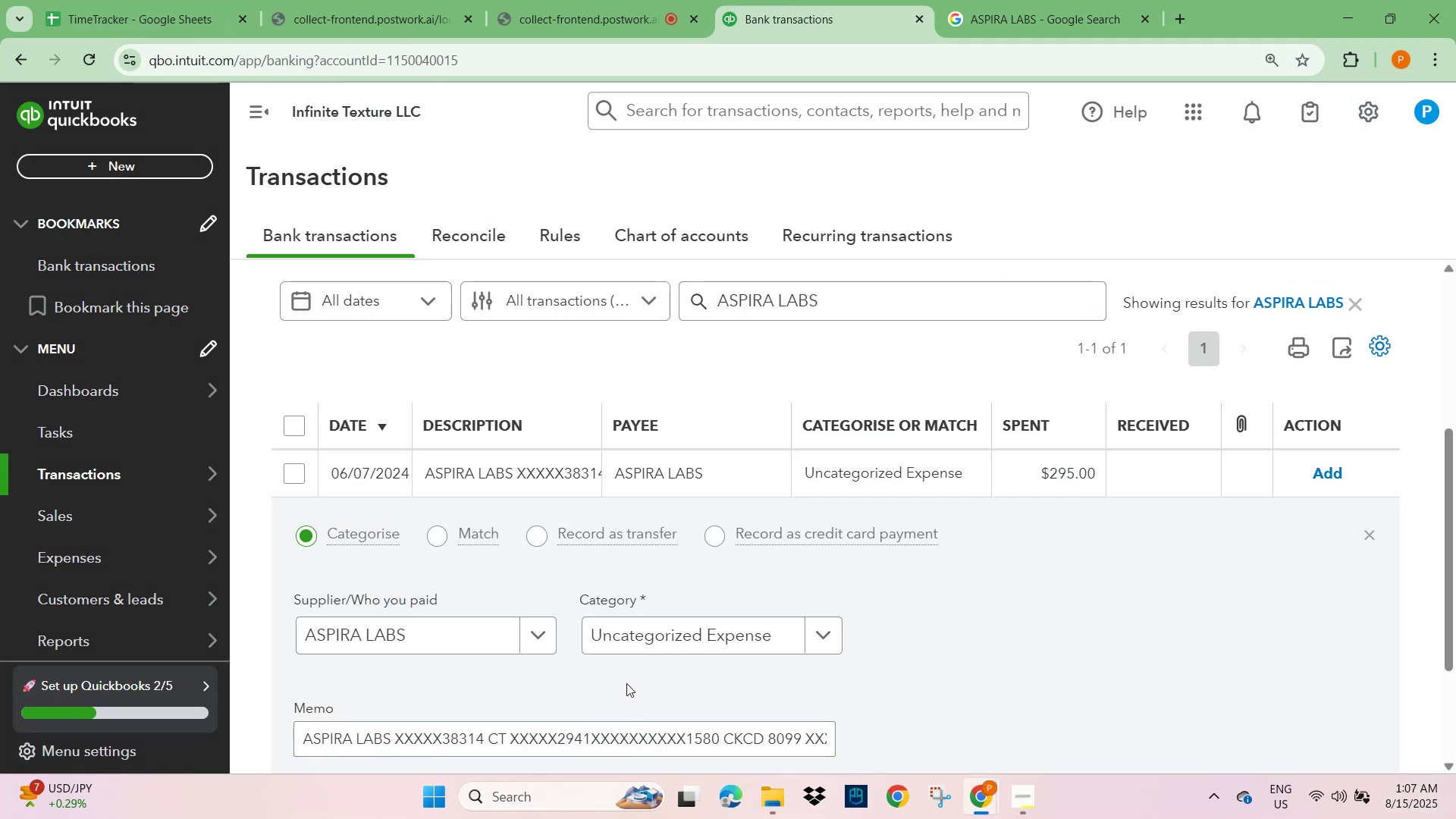 
left_click([667, 628])
 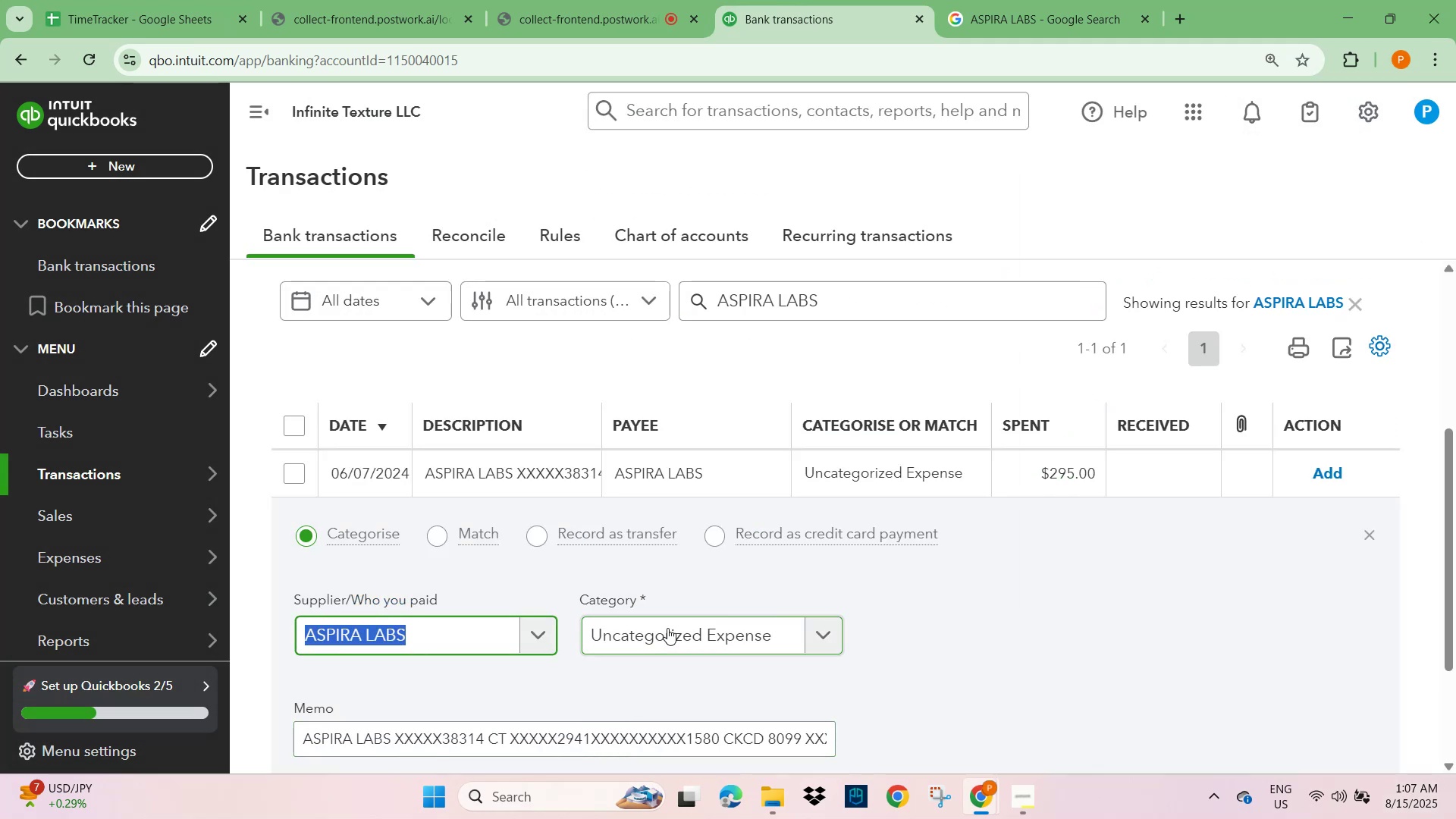 
type(gen)
 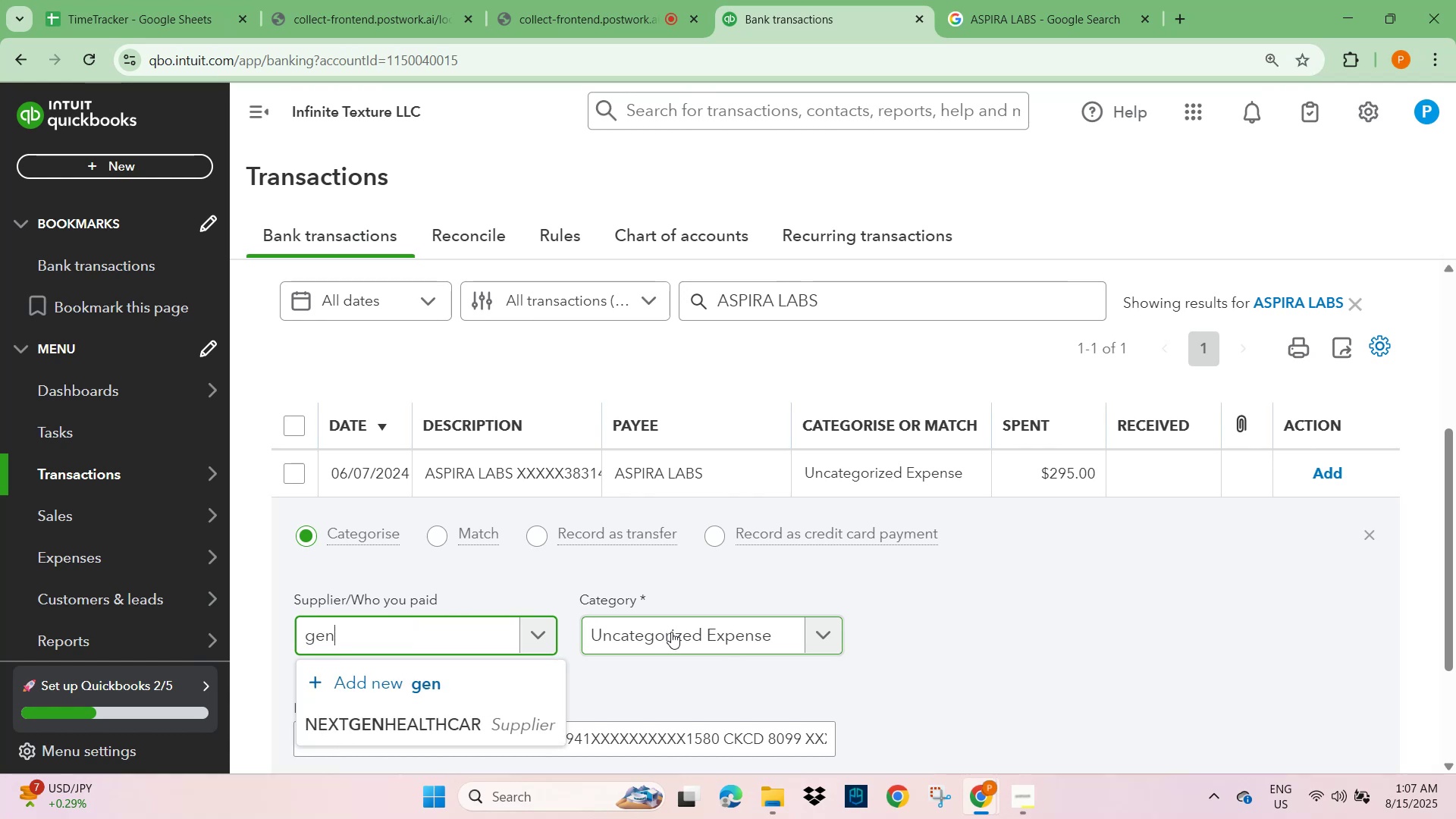 
key(Control+A)
 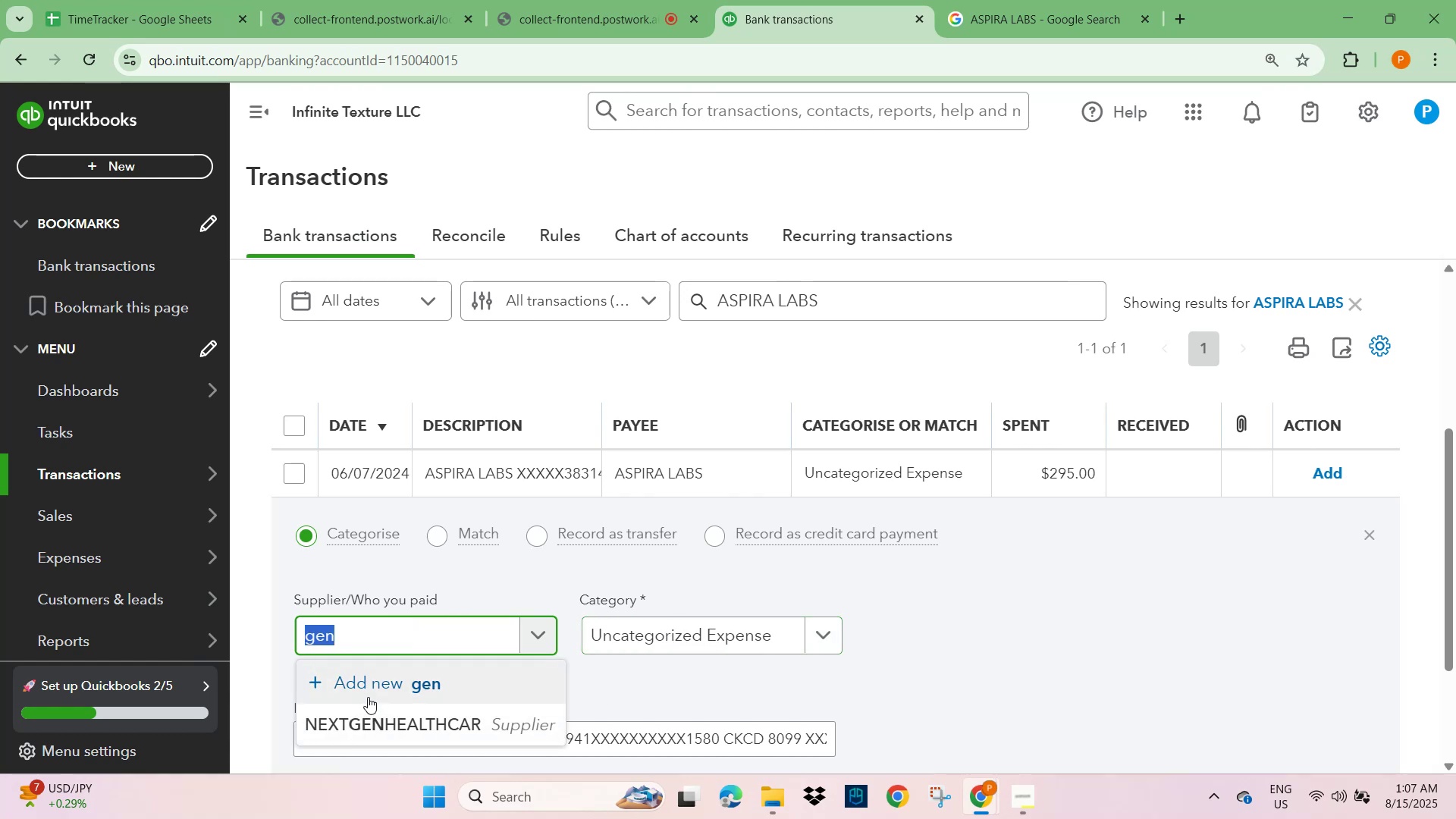 
type(aspira)
 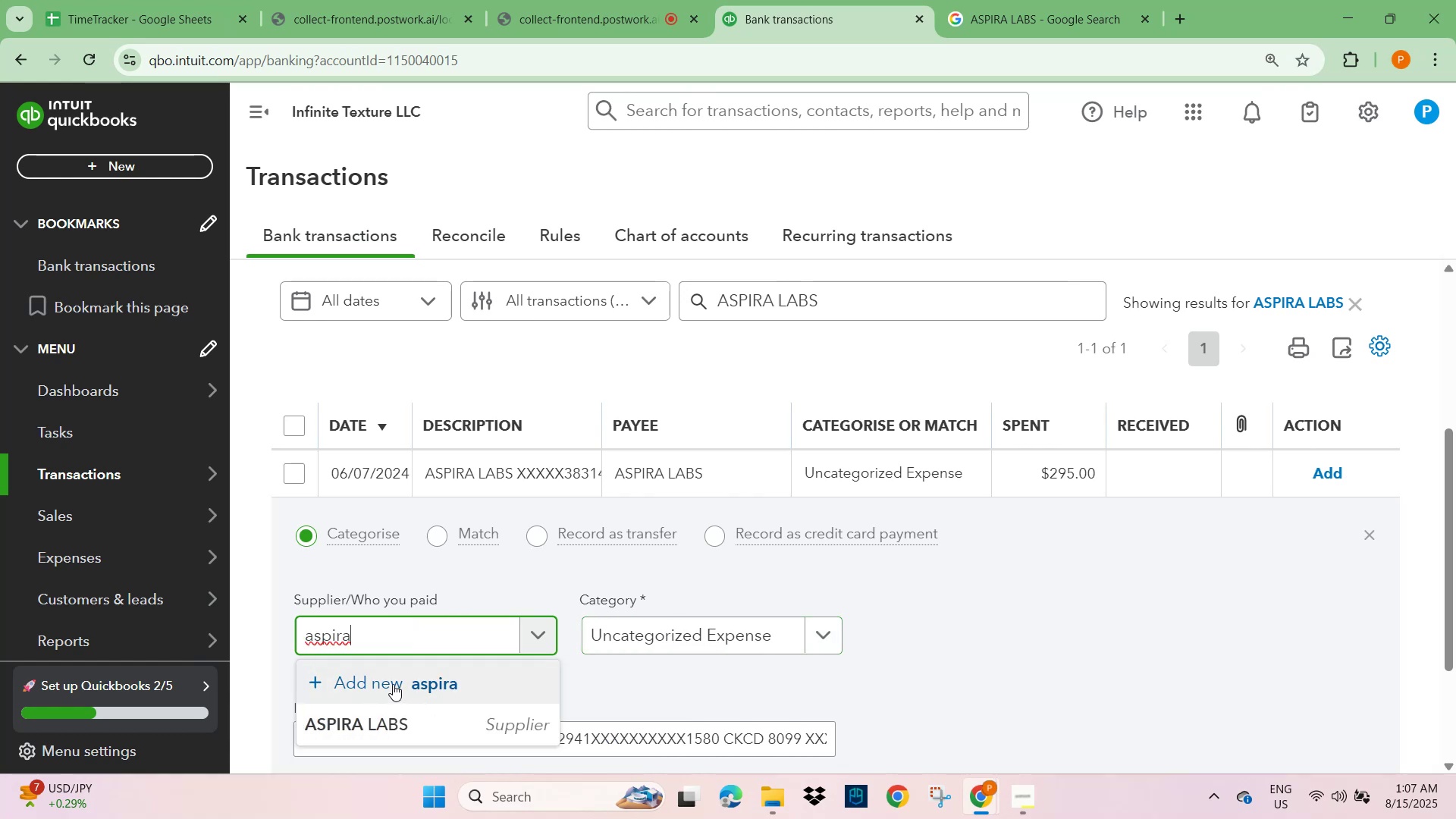 
left_click([387, 727])
 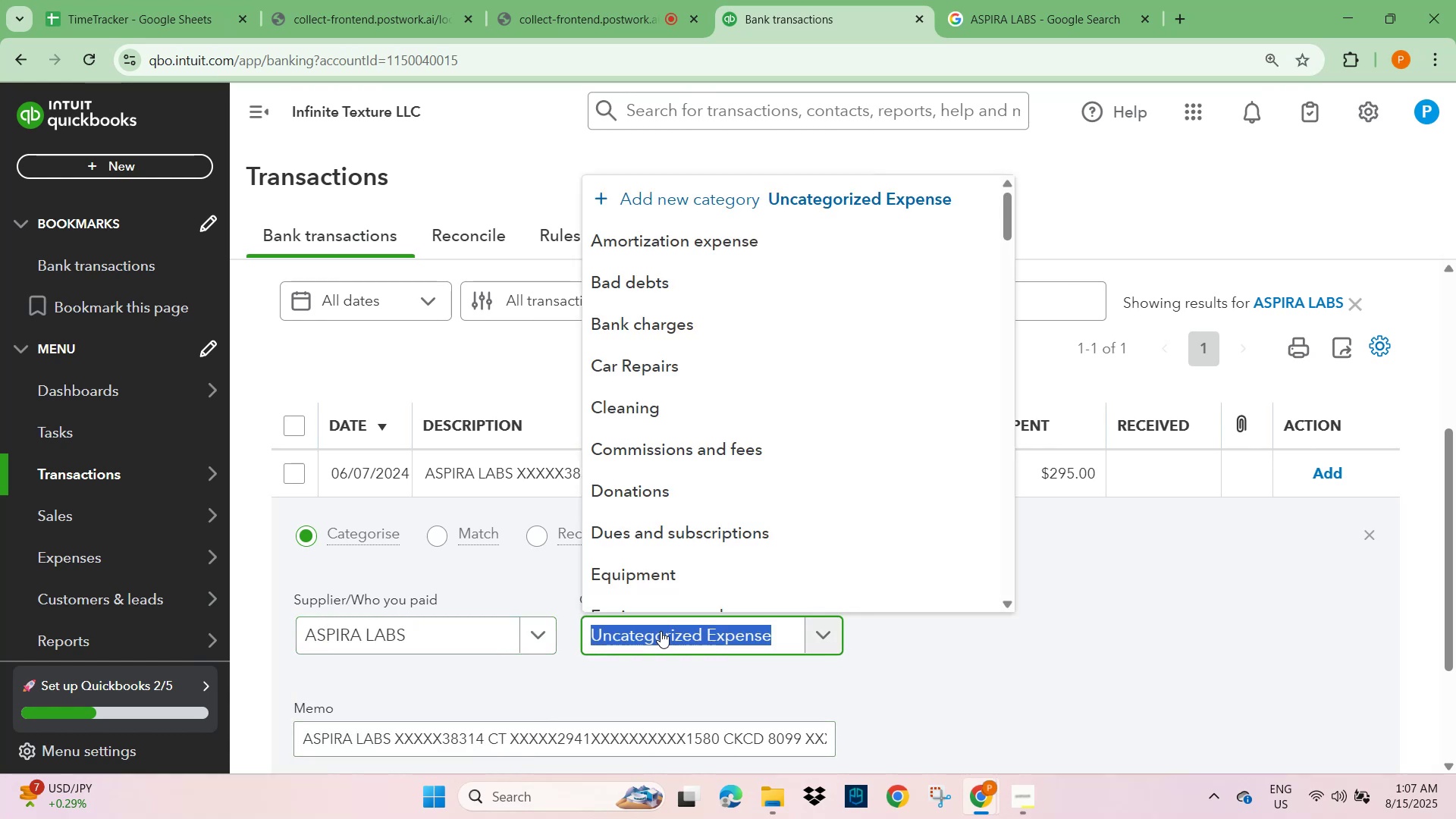 
type(genera)
 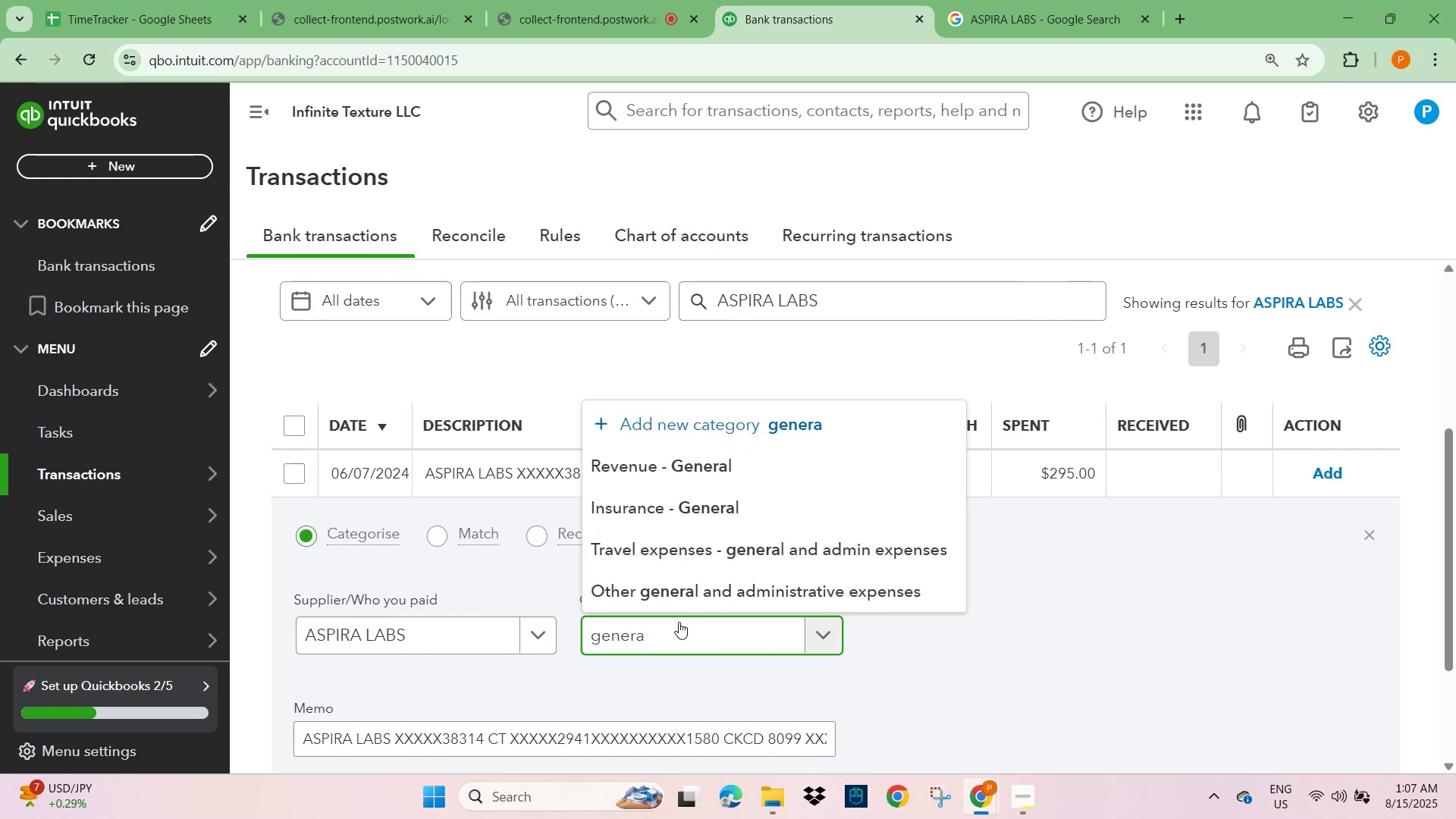 
left_click_drag(start_coordinate=[710, 589], to_coordinate=[714, 586])
 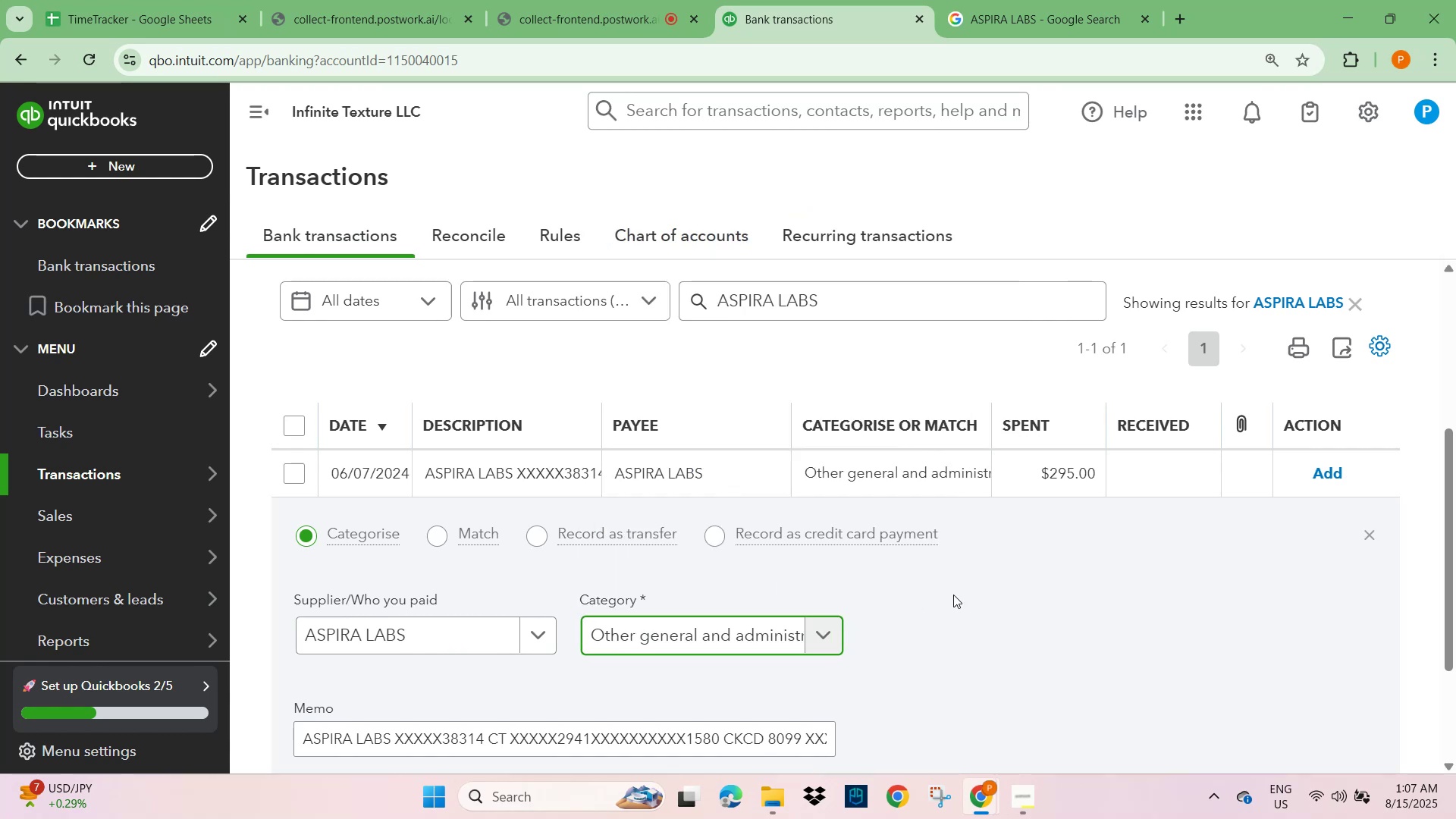 
scroll: coordinate [1052, 607], scroll_direction: down, amount: 4.0
 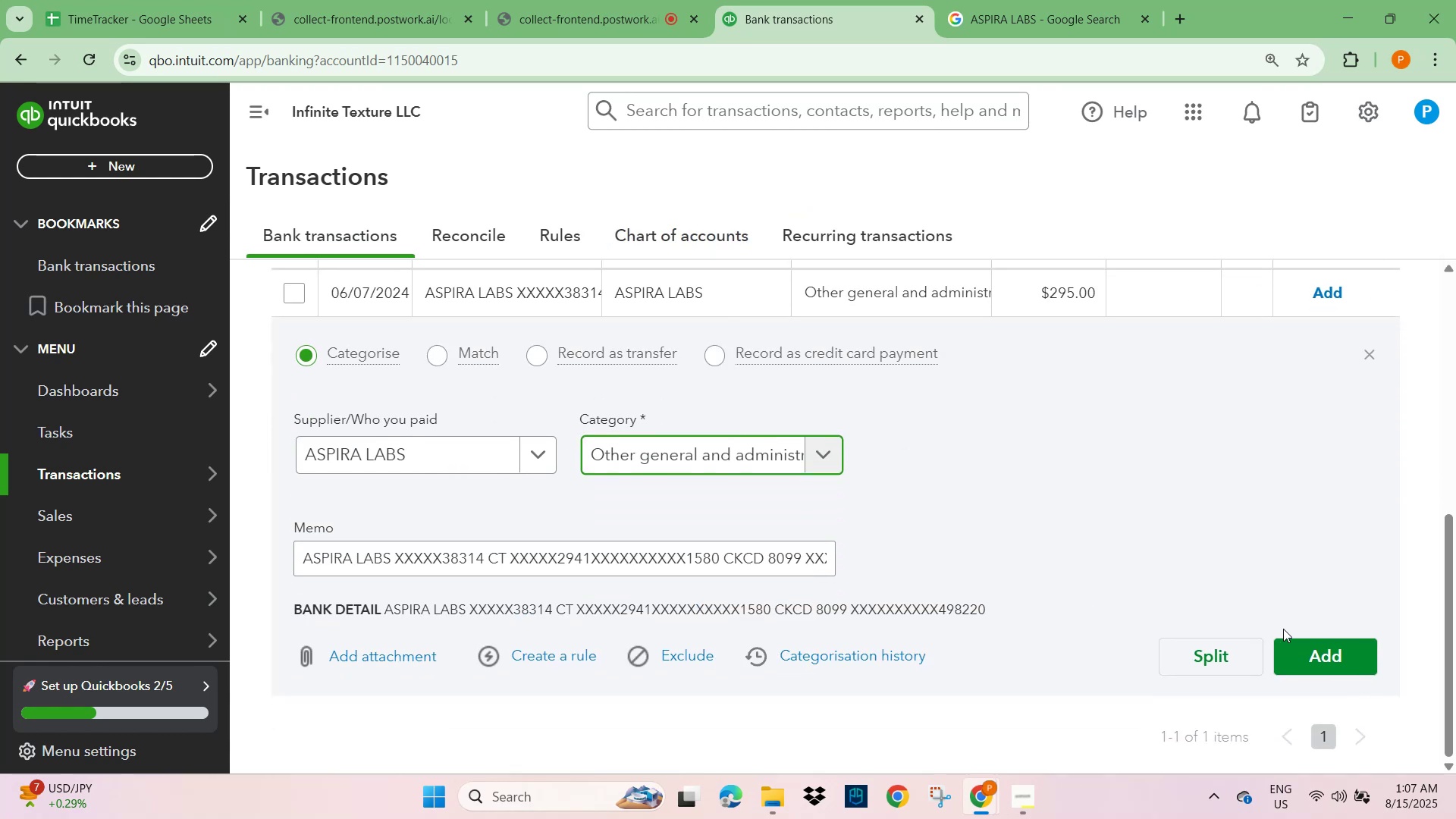 
left_click([1328, 651])
 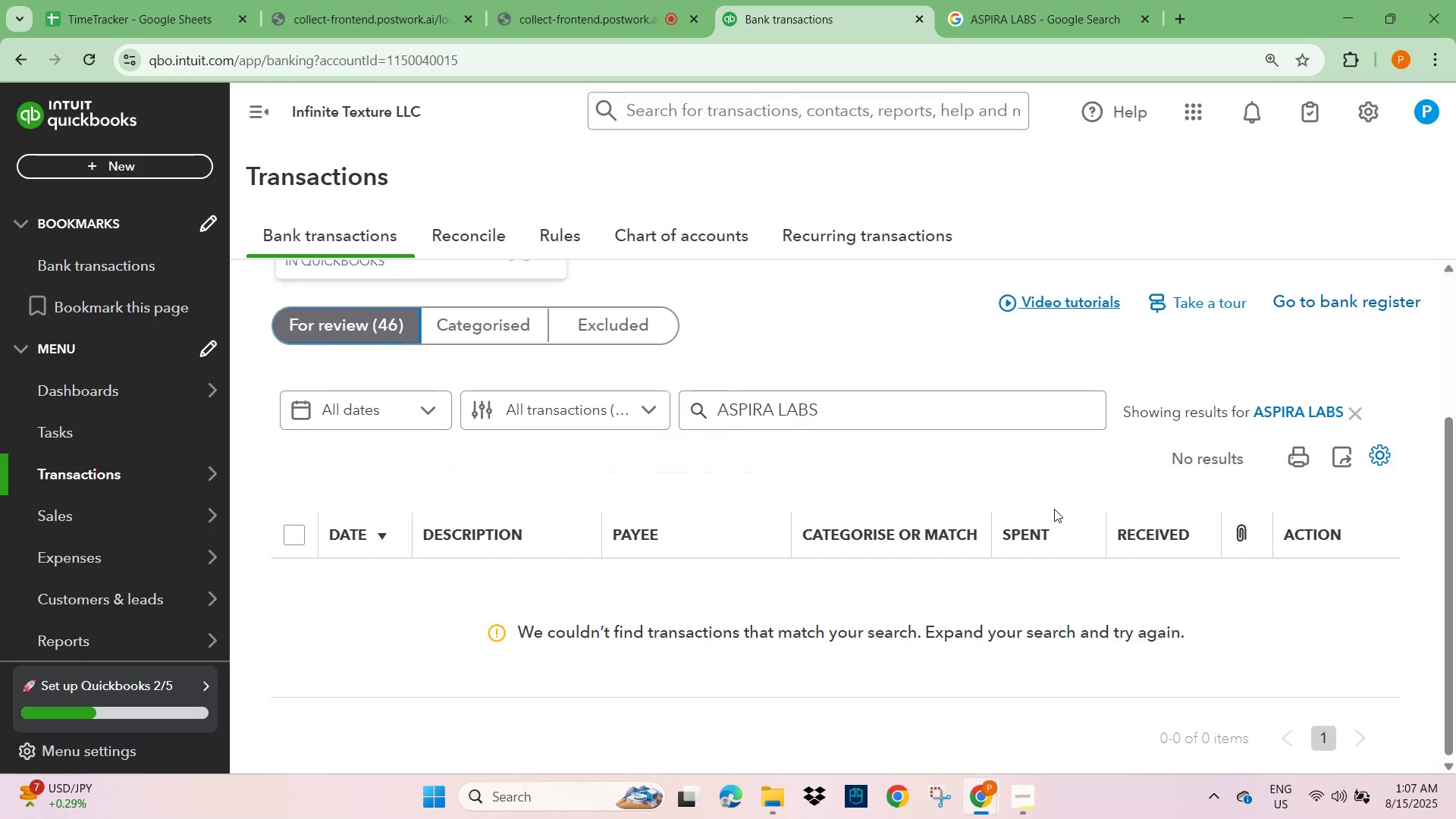 
wait(5.61)
 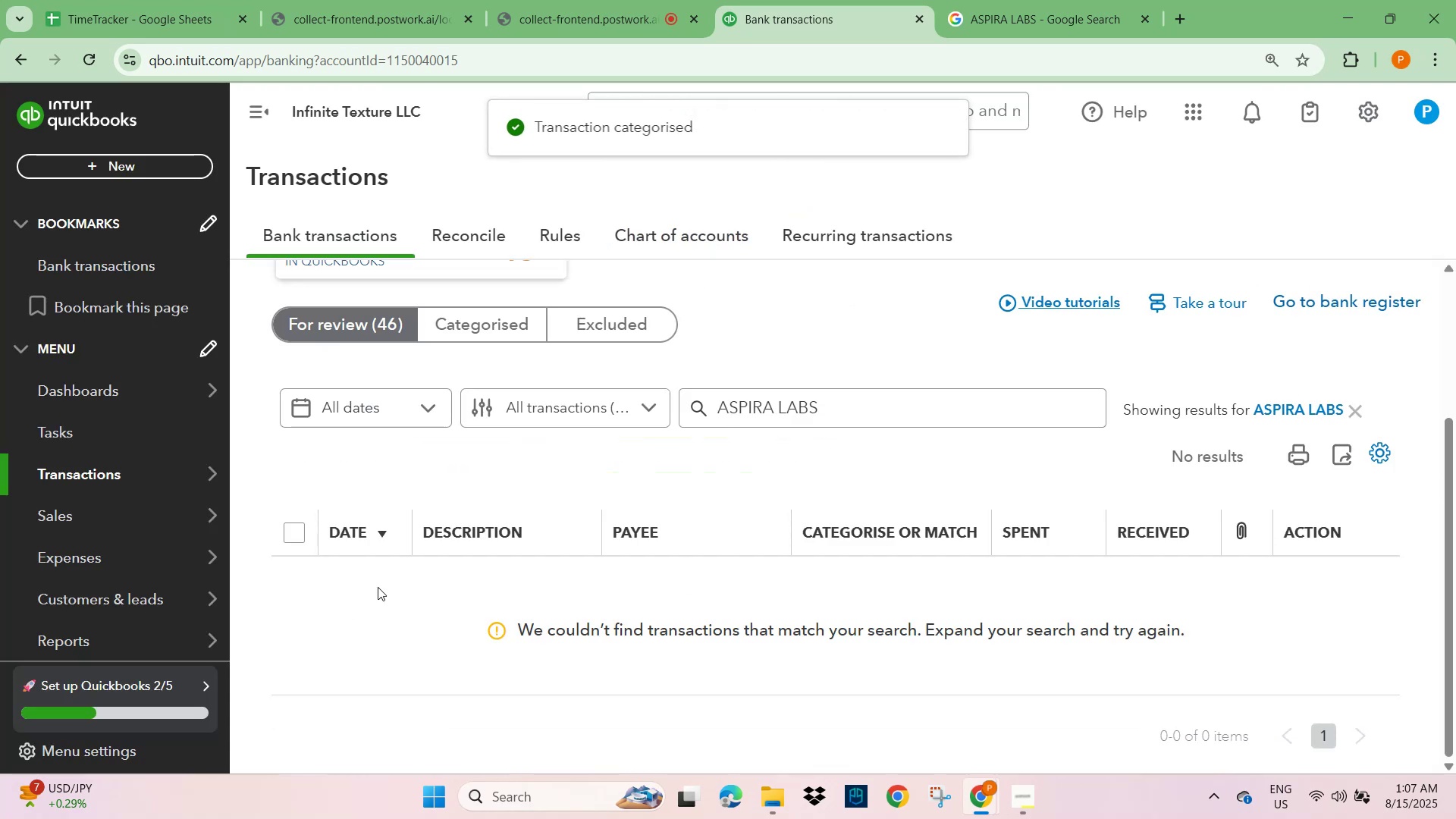 
left_click([1357, 410])
 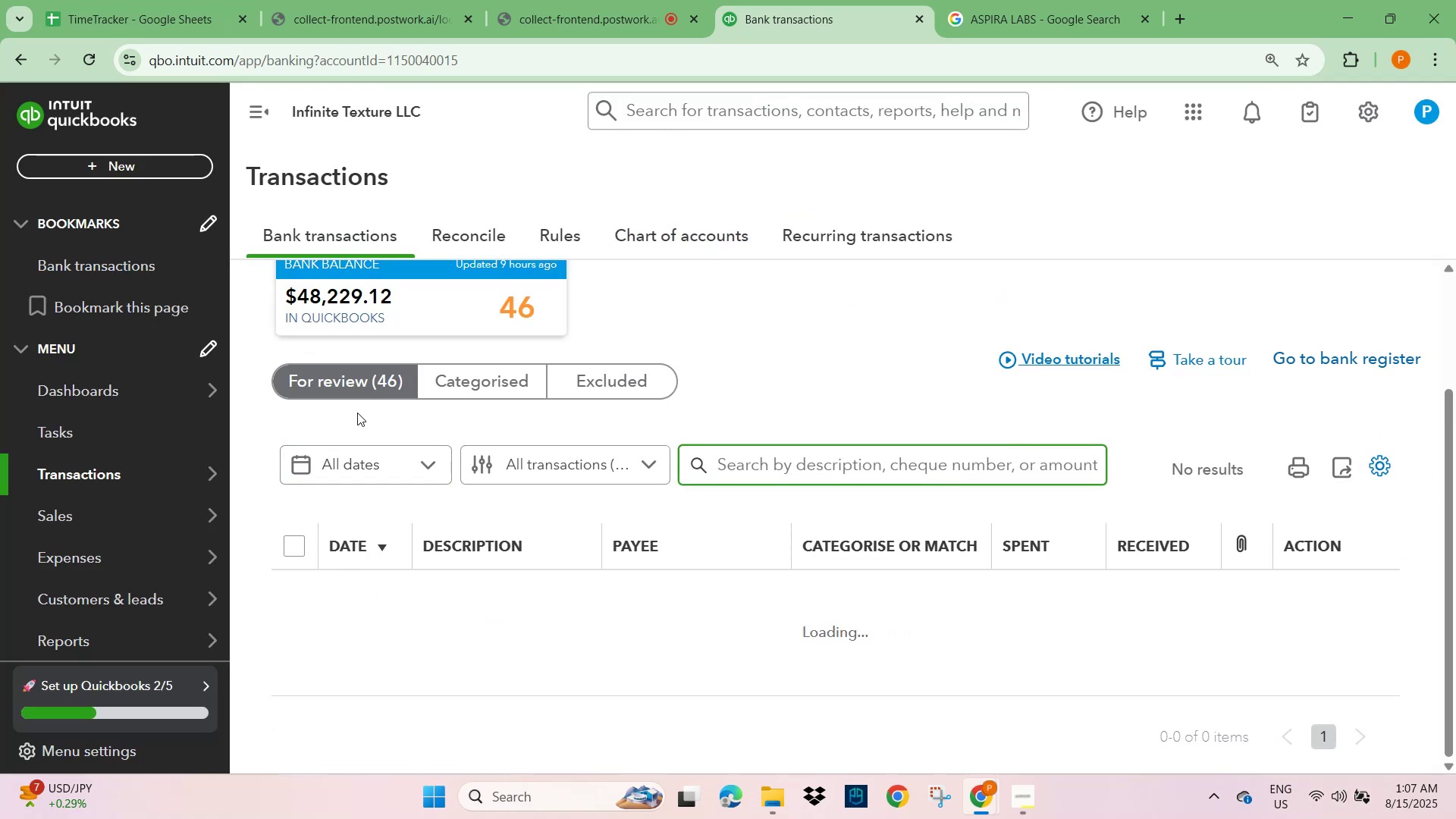 
left_click([347, 384])
 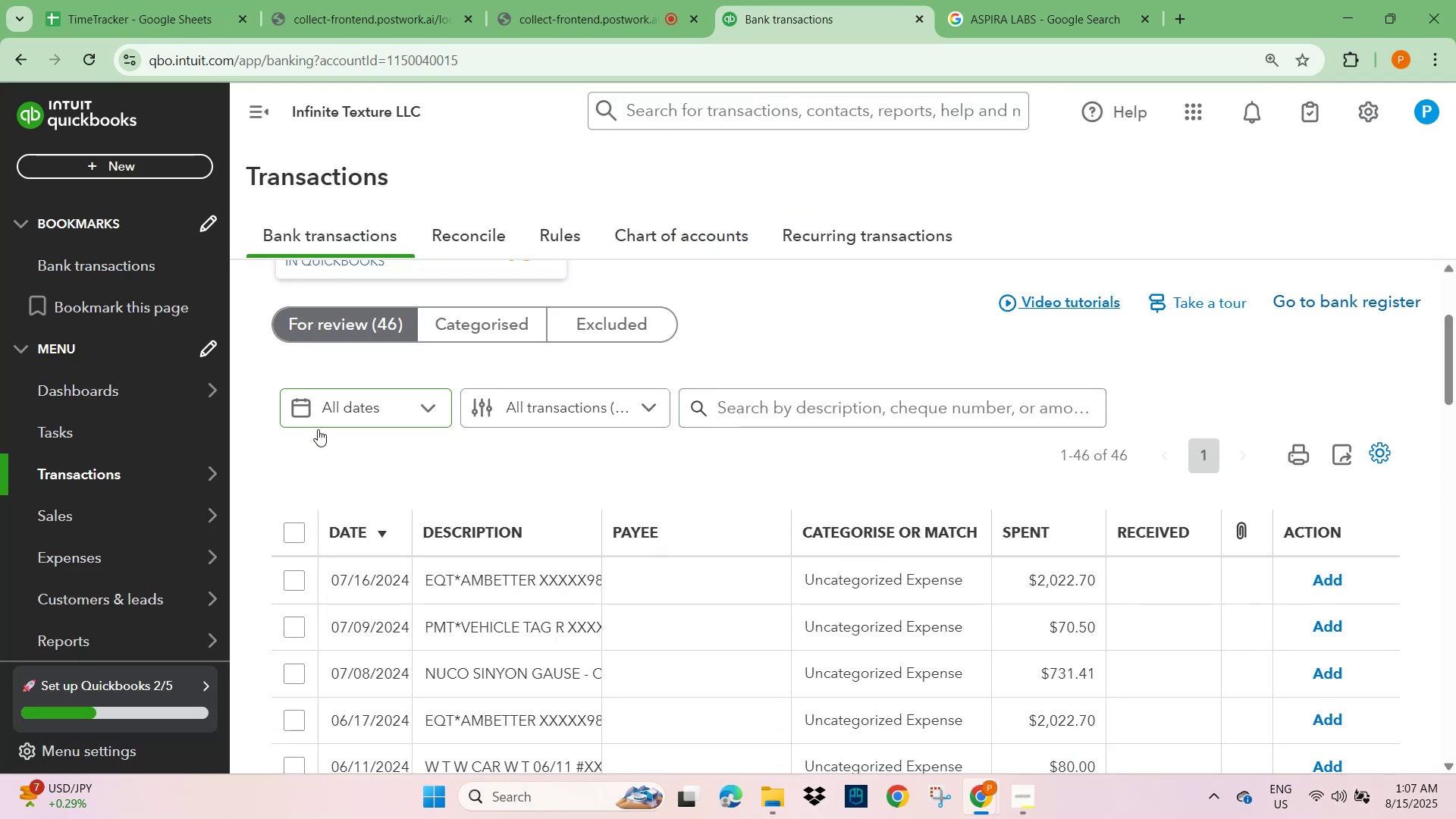 
scroll: coordinate [446, 656], scroll_direction: down, amount: 3.0
 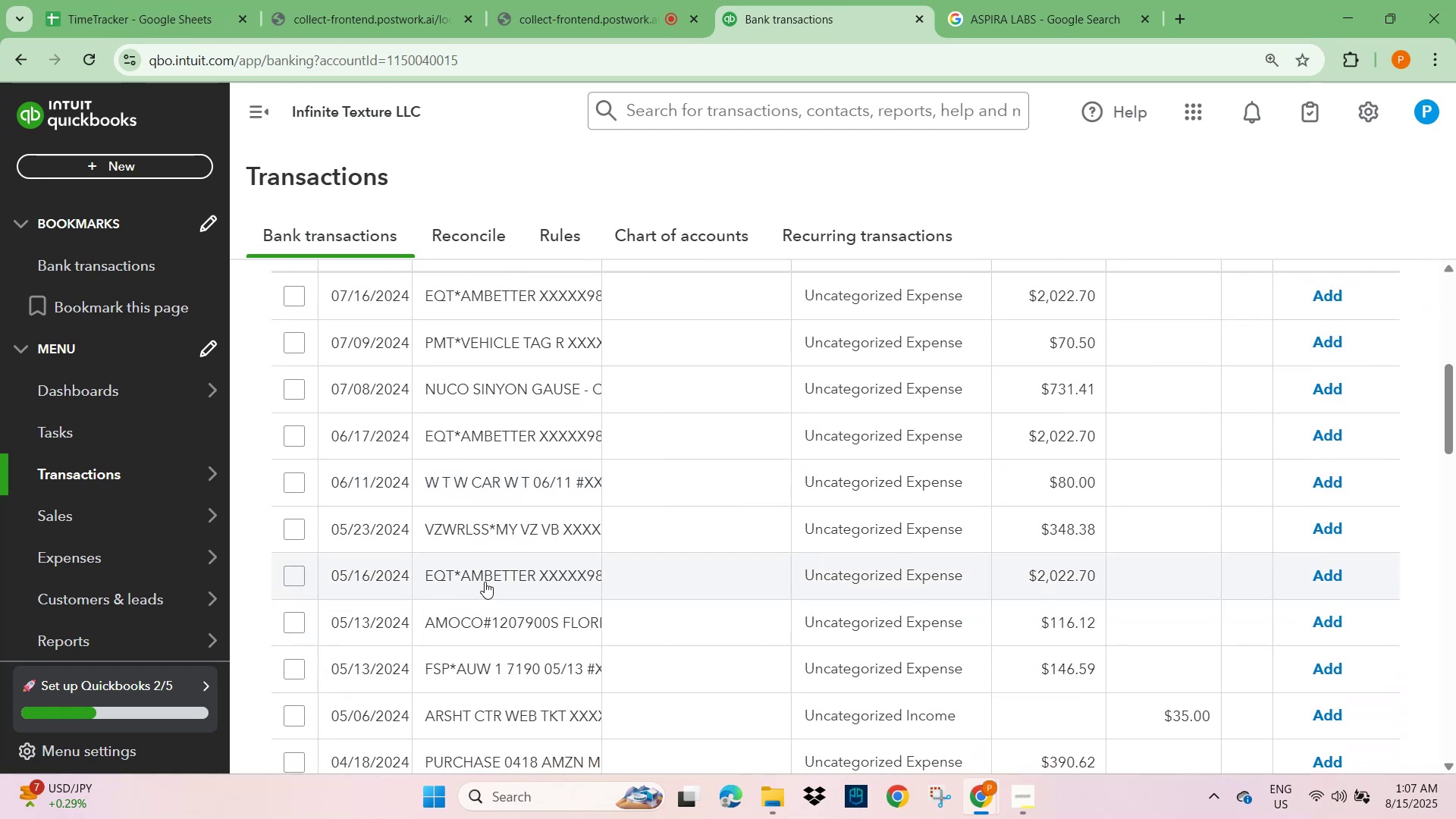 
left_click([486, 577])
 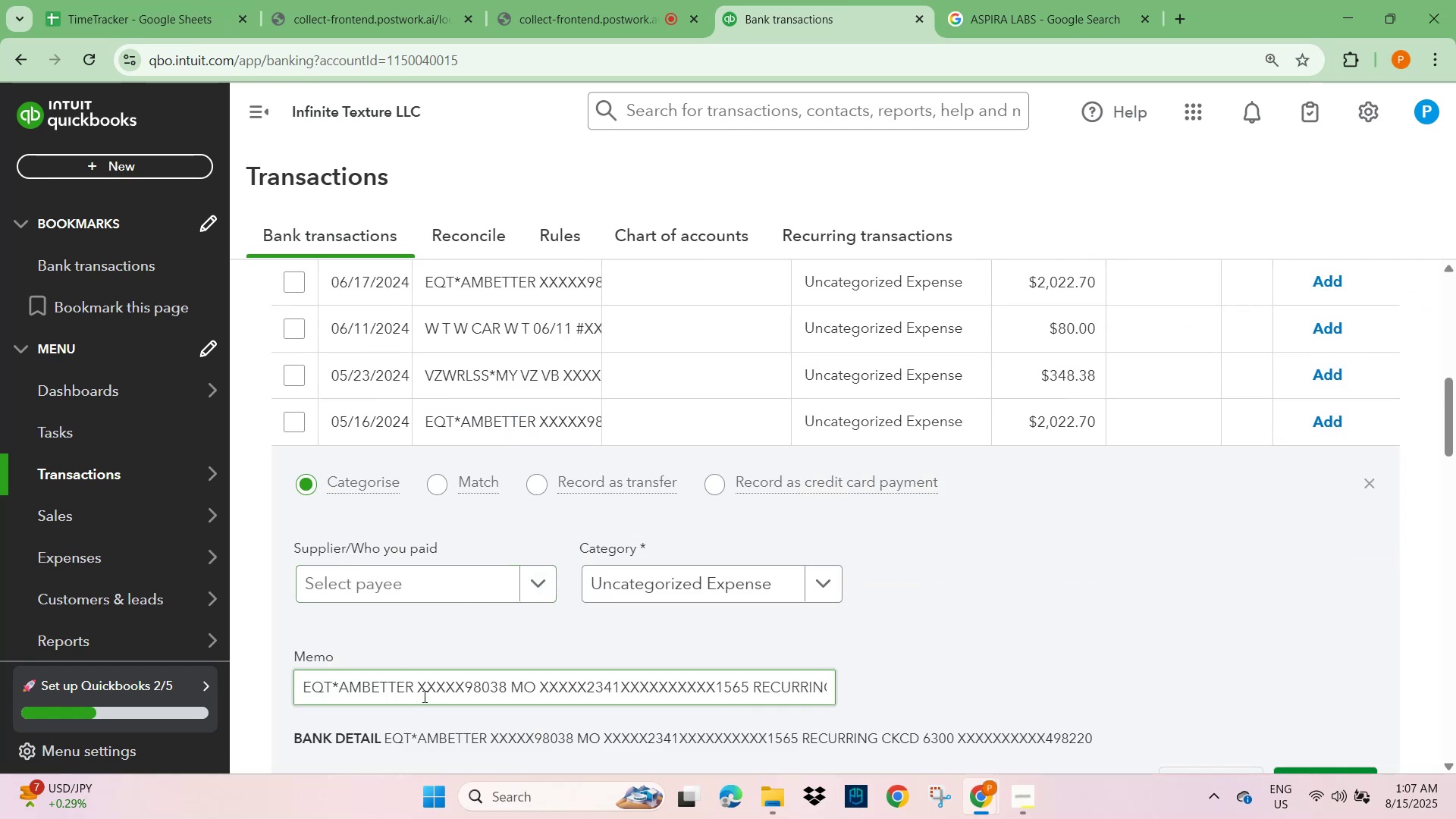 
left_click_drag(start_coordinate=[413, 686], to_coordinate=[296, 692])
 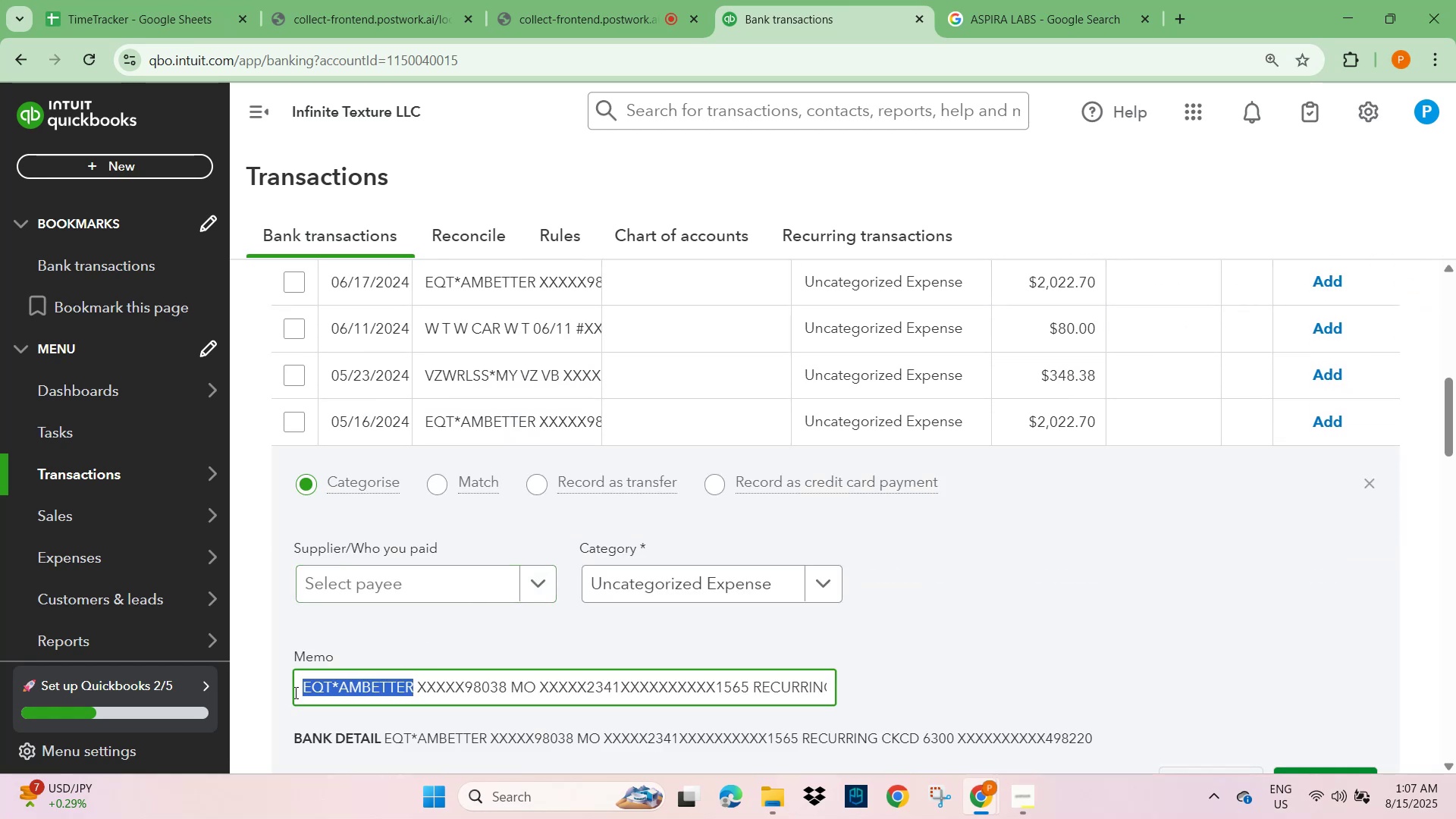 
key(Control+C)
 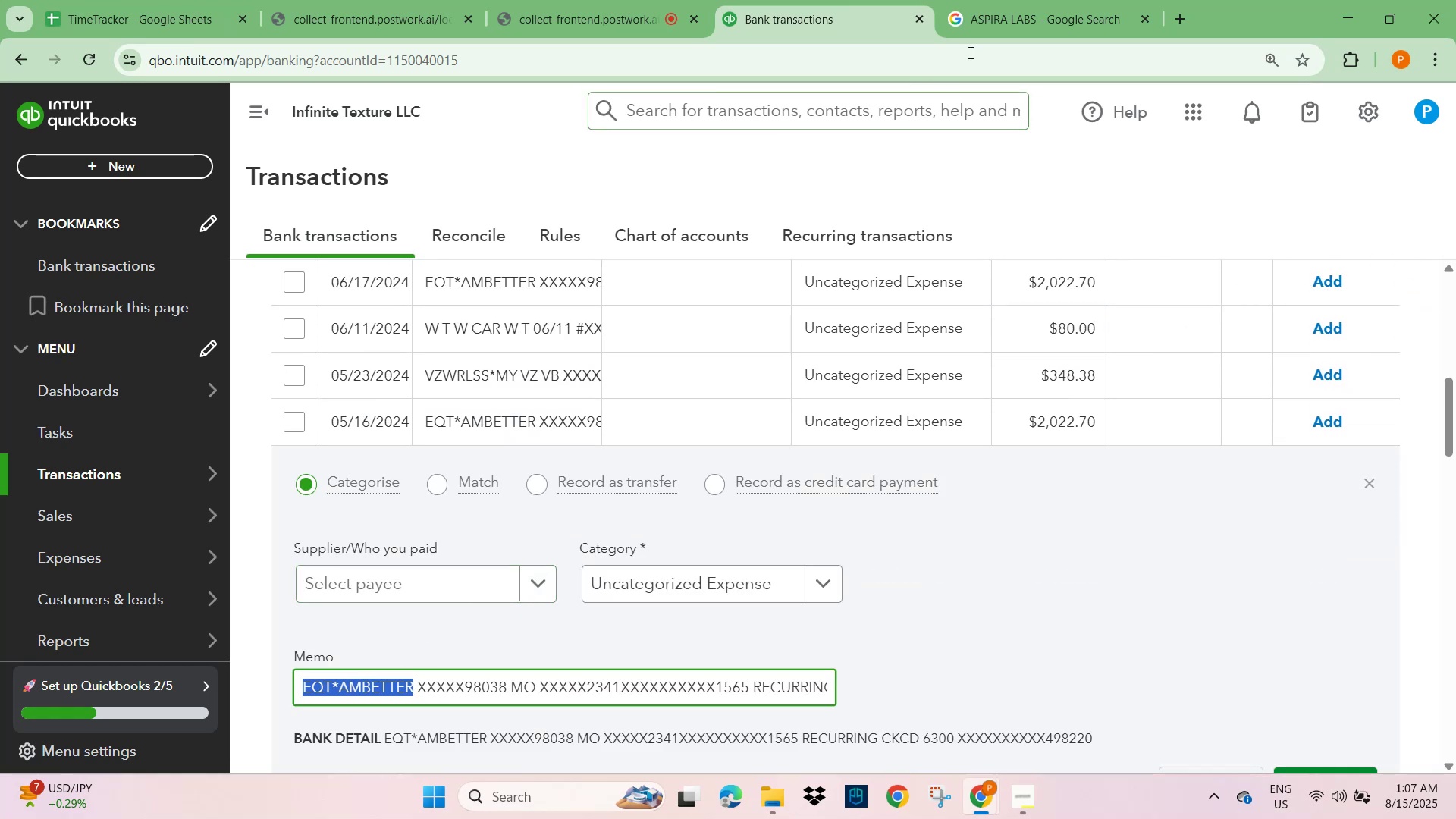 
left_click([1009, 3])
 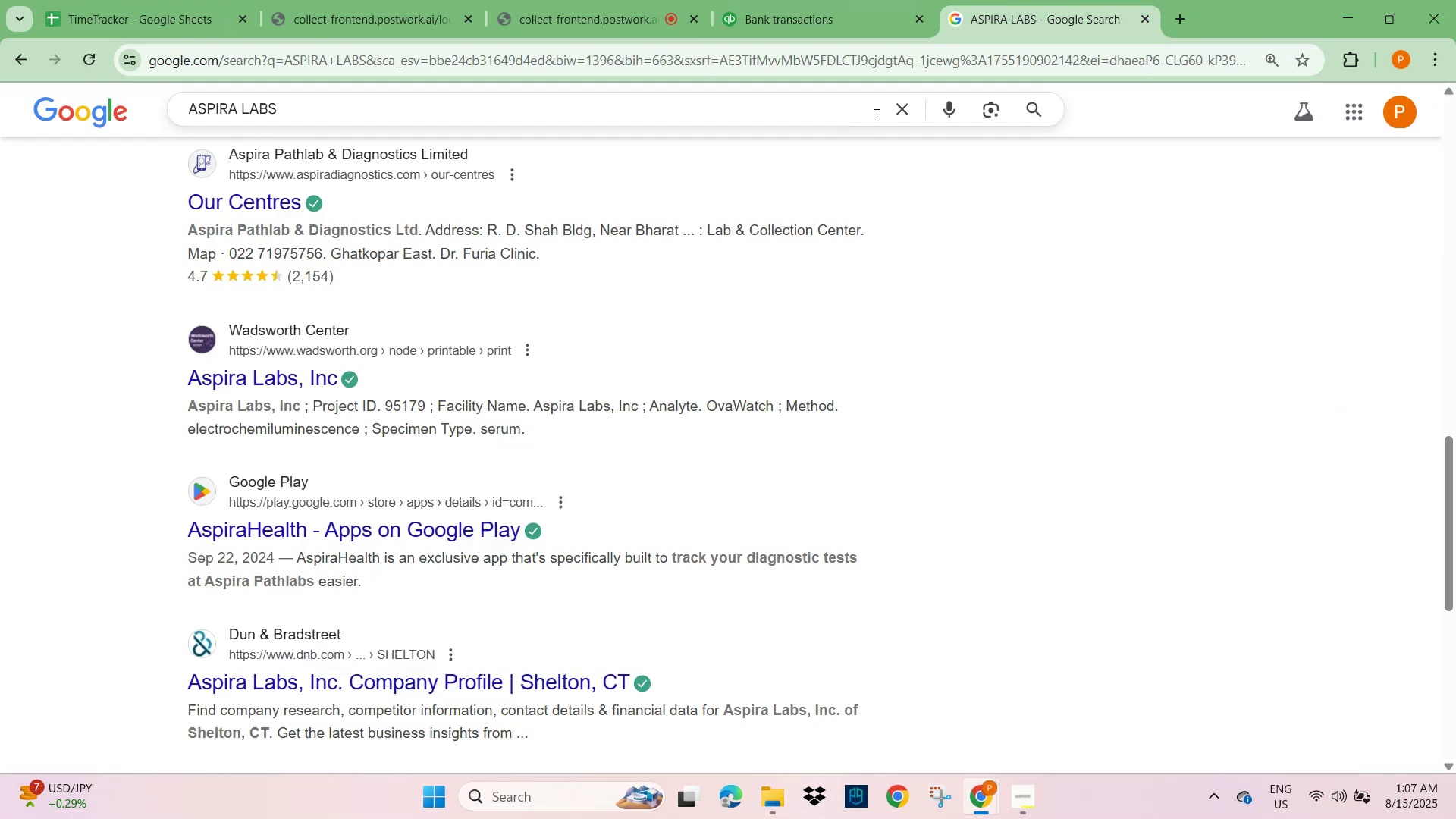 
left_click([899, 105])
 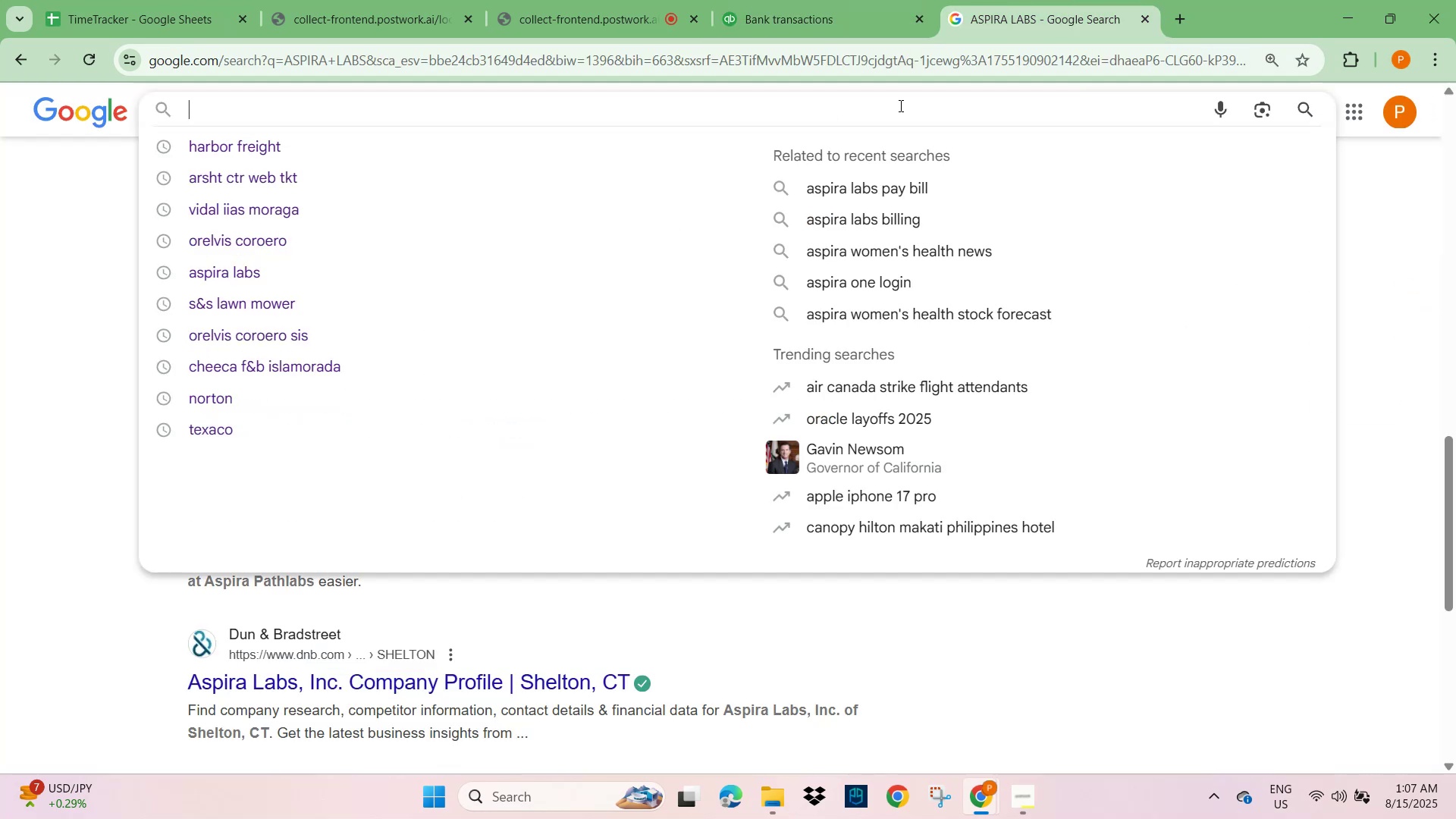 
key(Control+V)
 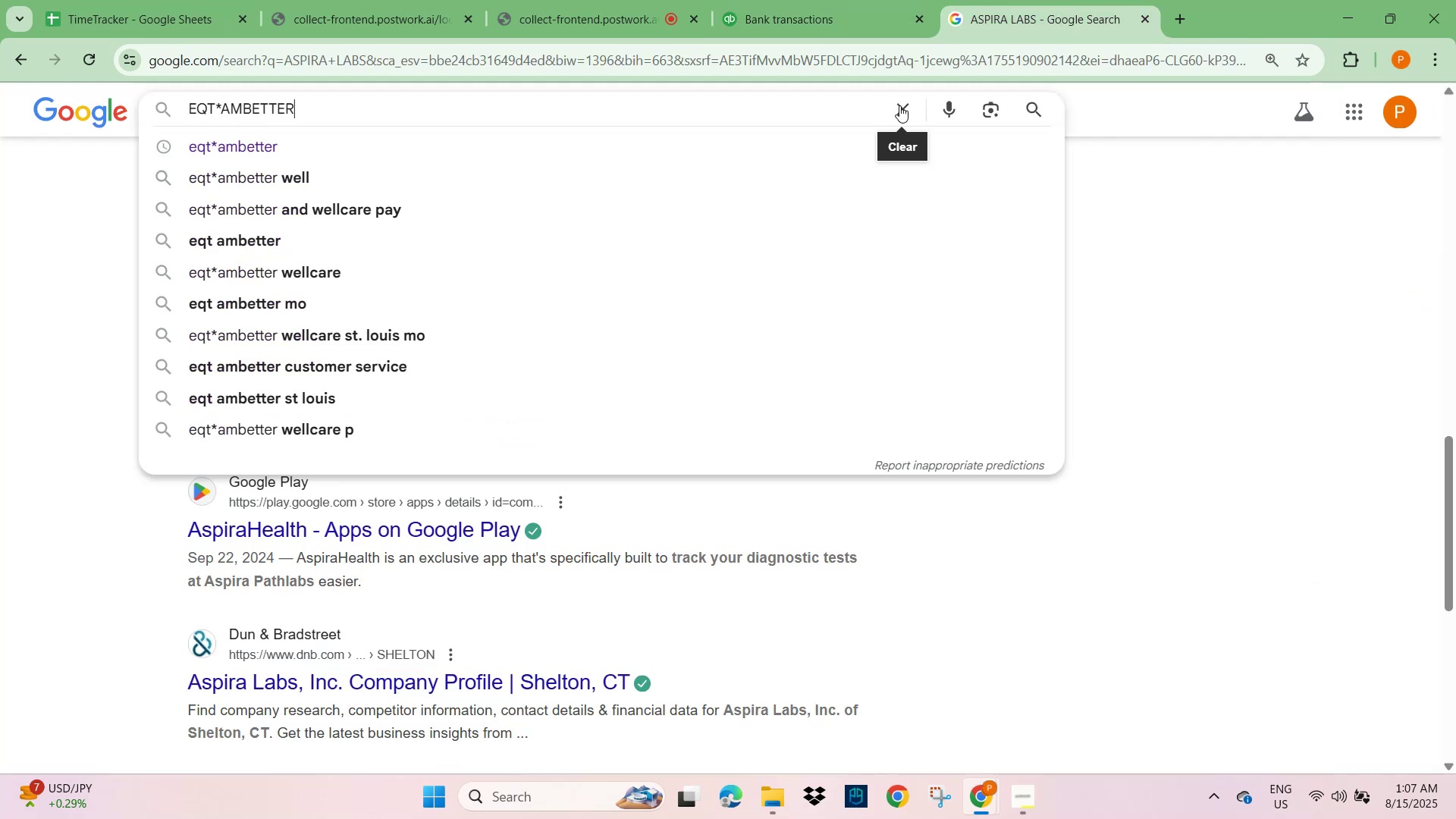 
key(NumpadEnter)
 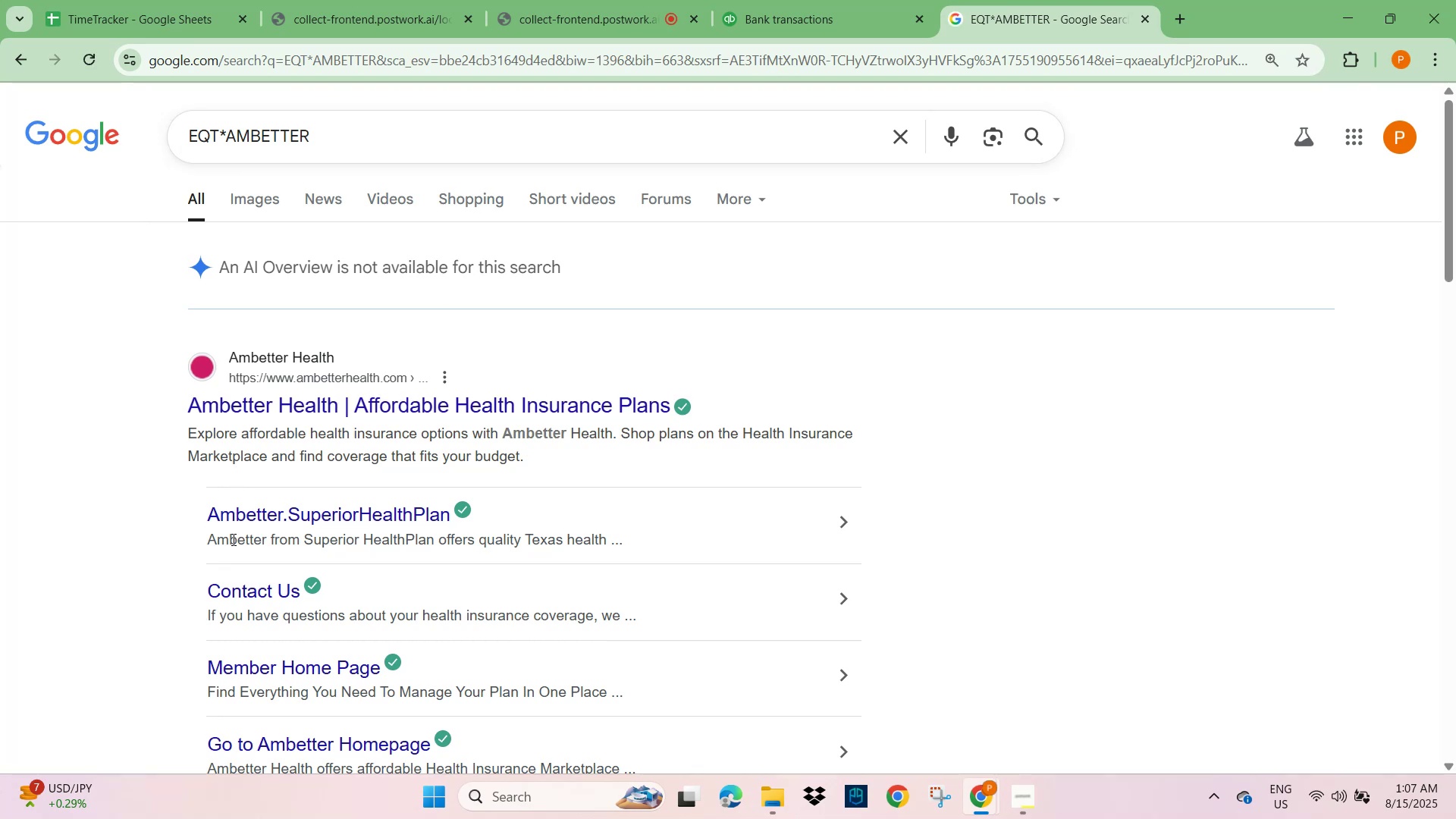 
wait(8.68)
 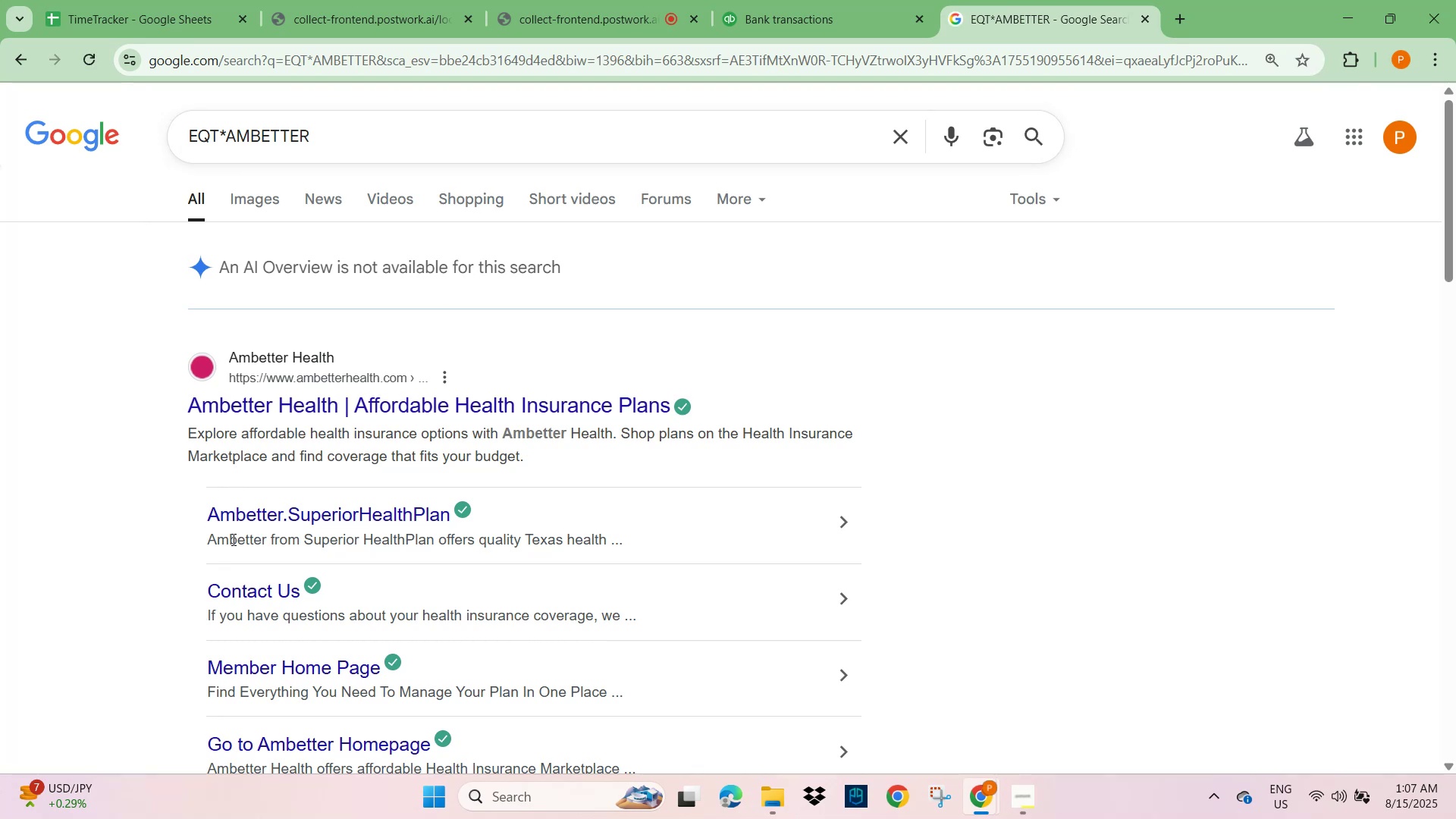 
scroll: coordinate [847, 392], scroll_direction: up, amount: 8.0
 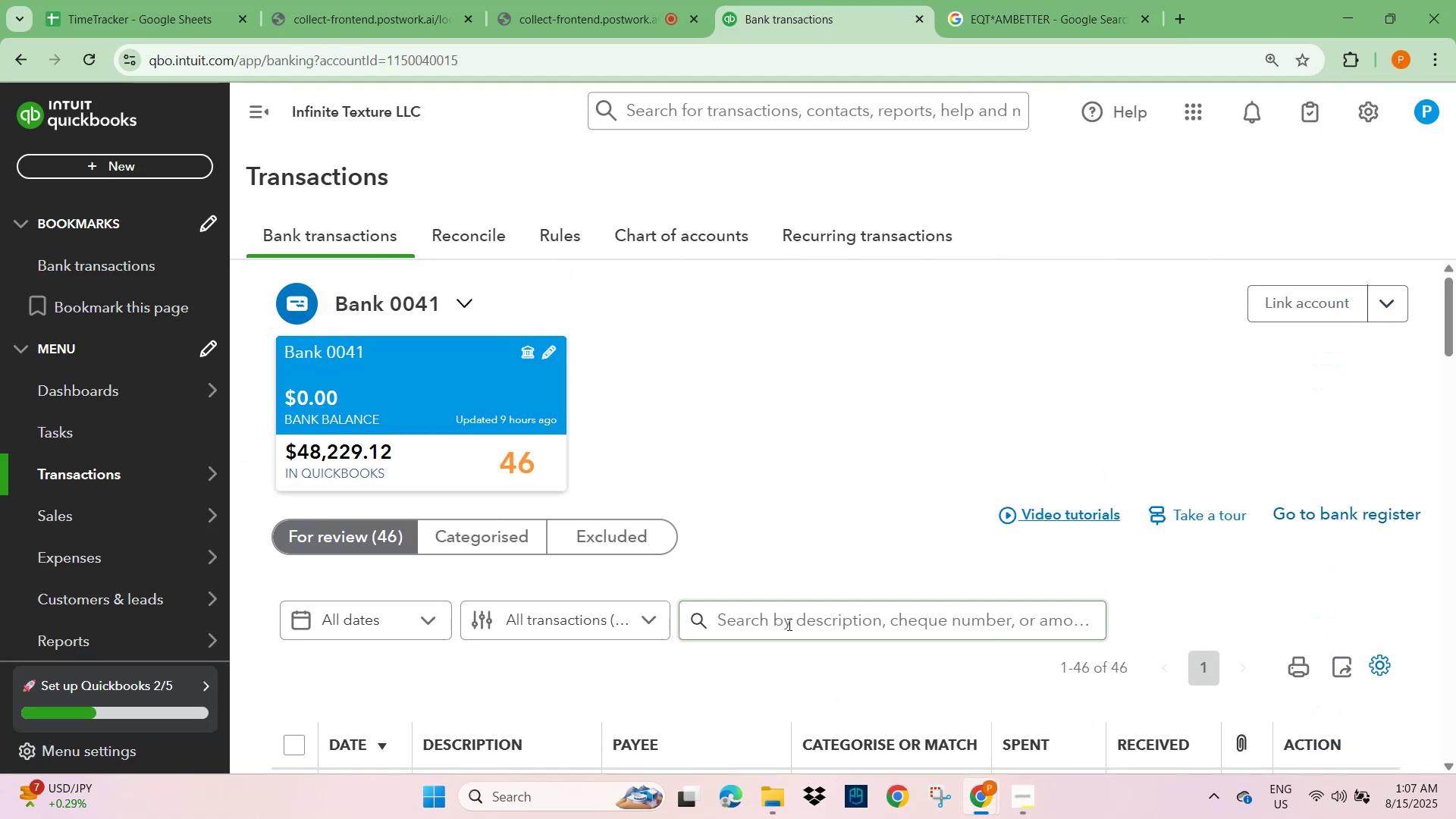 
left_click([788, 627])
 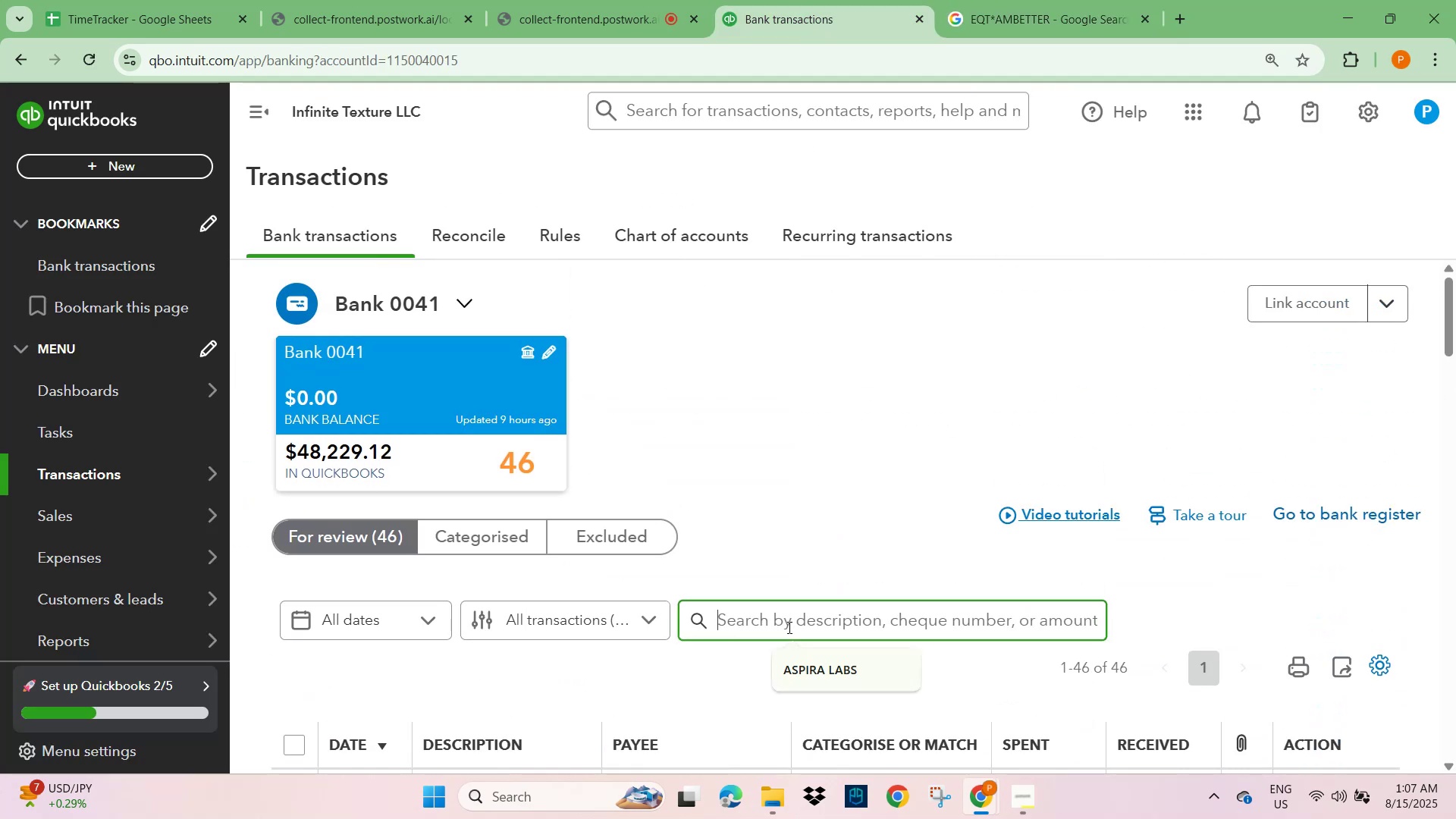 
key(Control+V)
 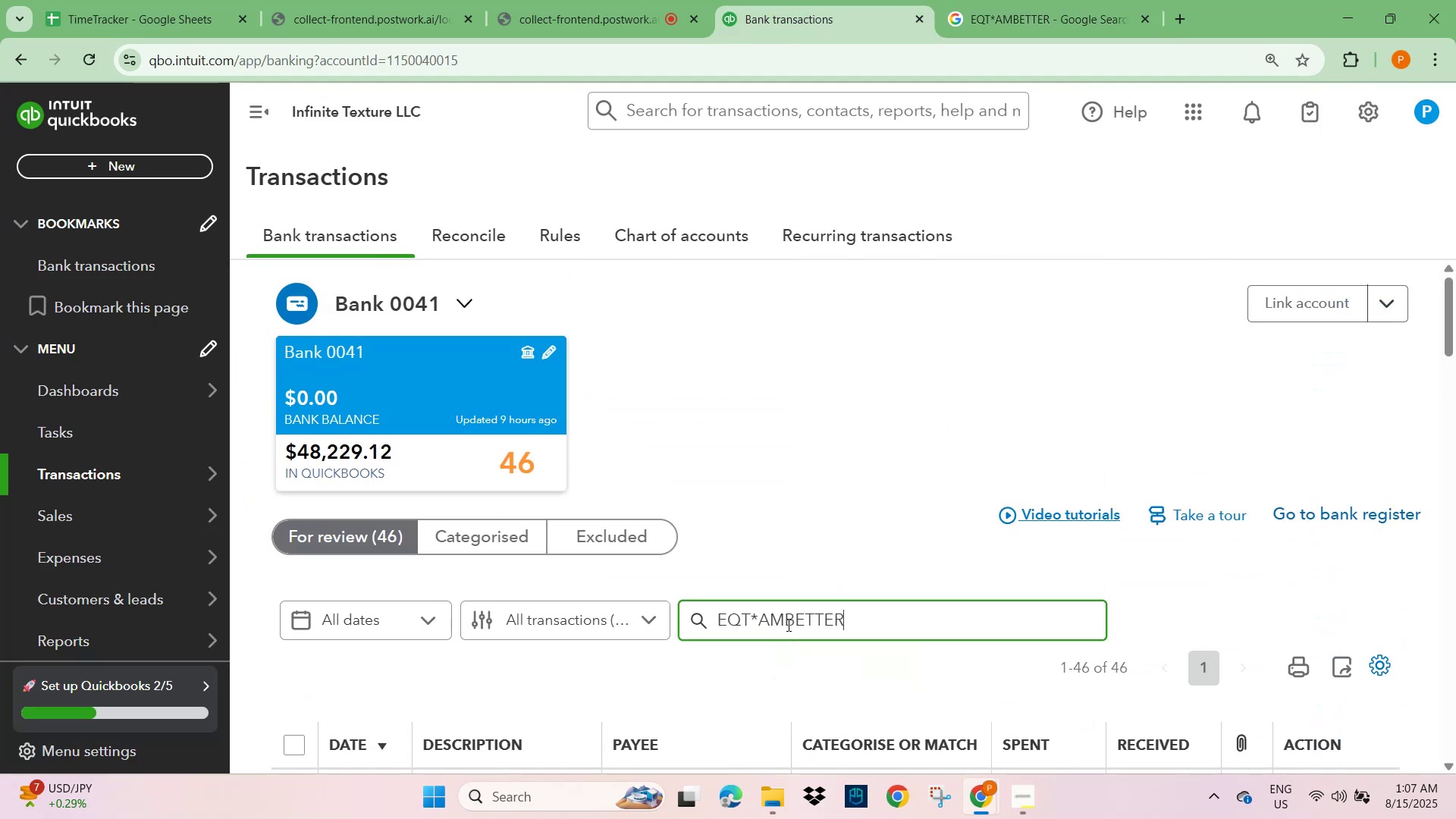 
key(NumpadEnter)
 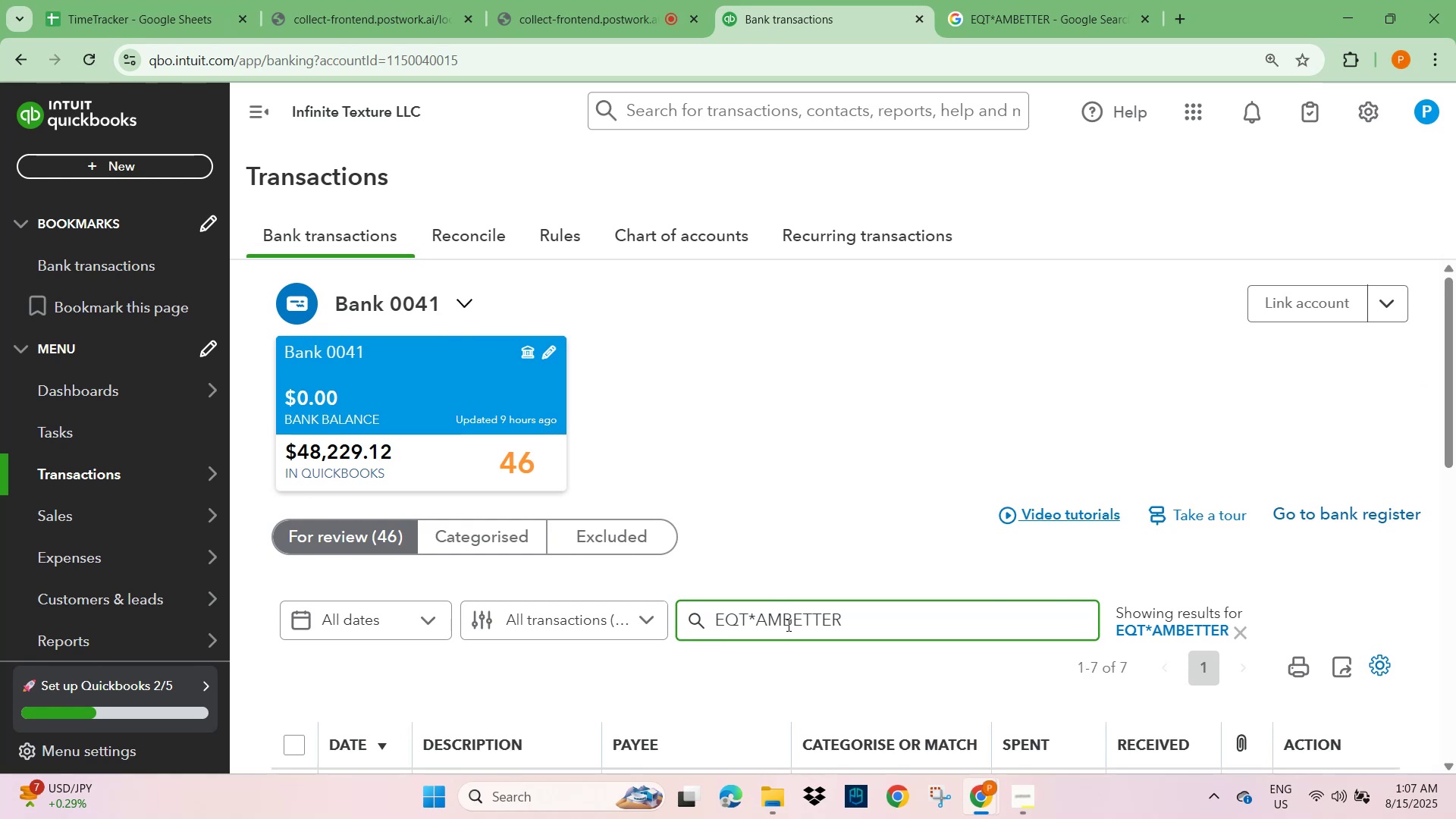 
scroll: coordinate [701, 571], scroll_direction: down, amount: 4.0
 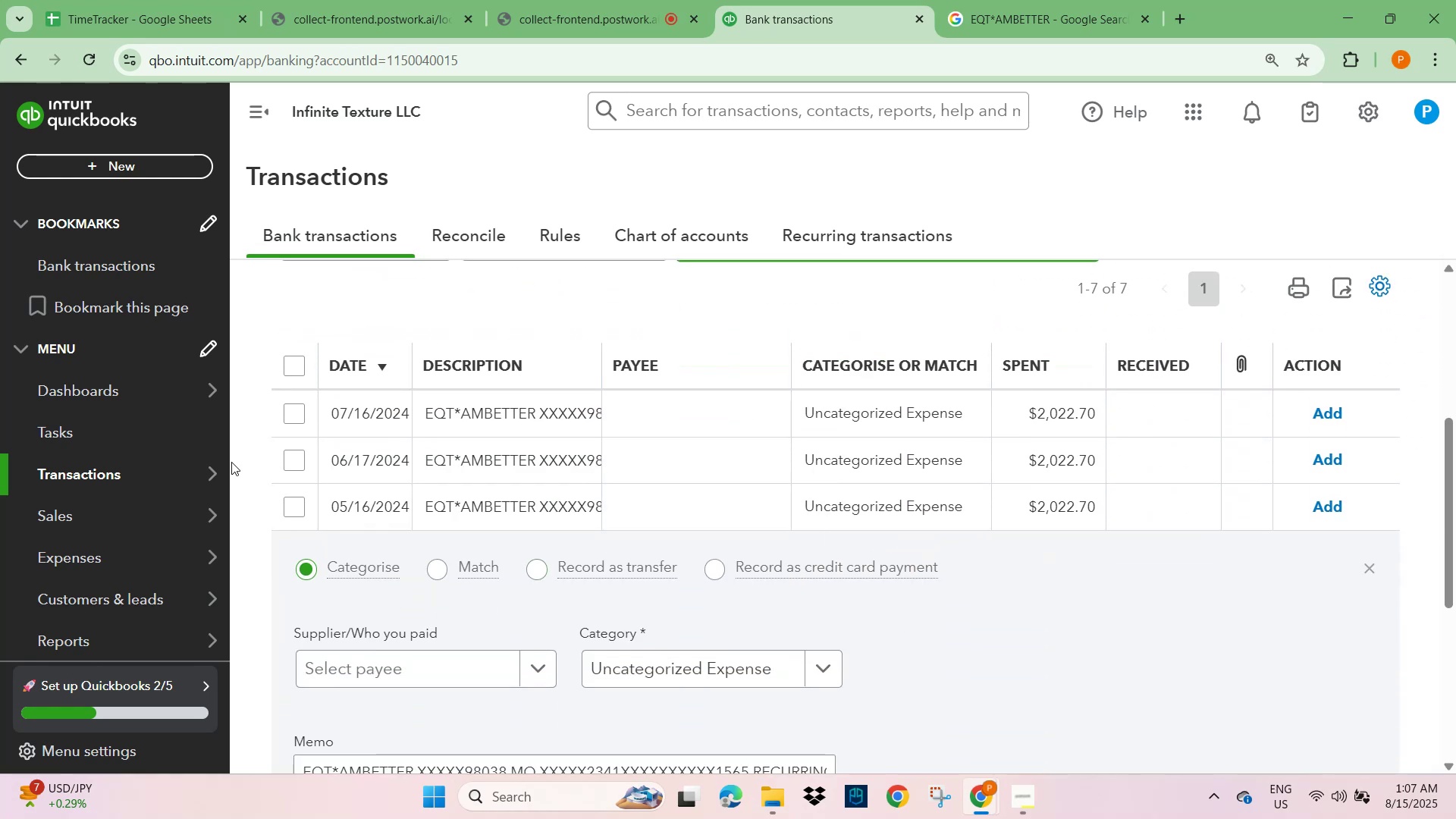 
left_click([290, 418])
 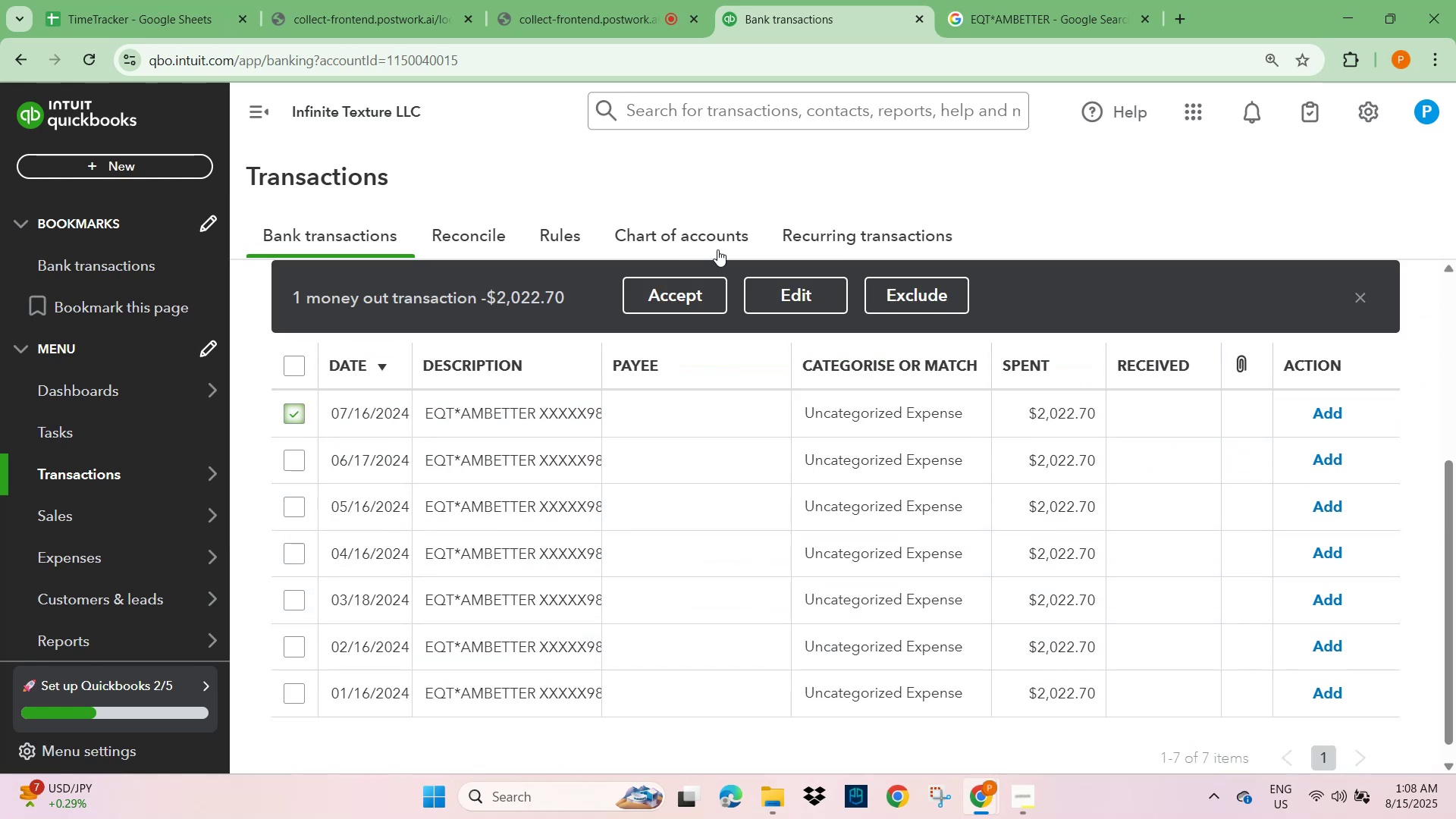 
left_click([1025, 17])
 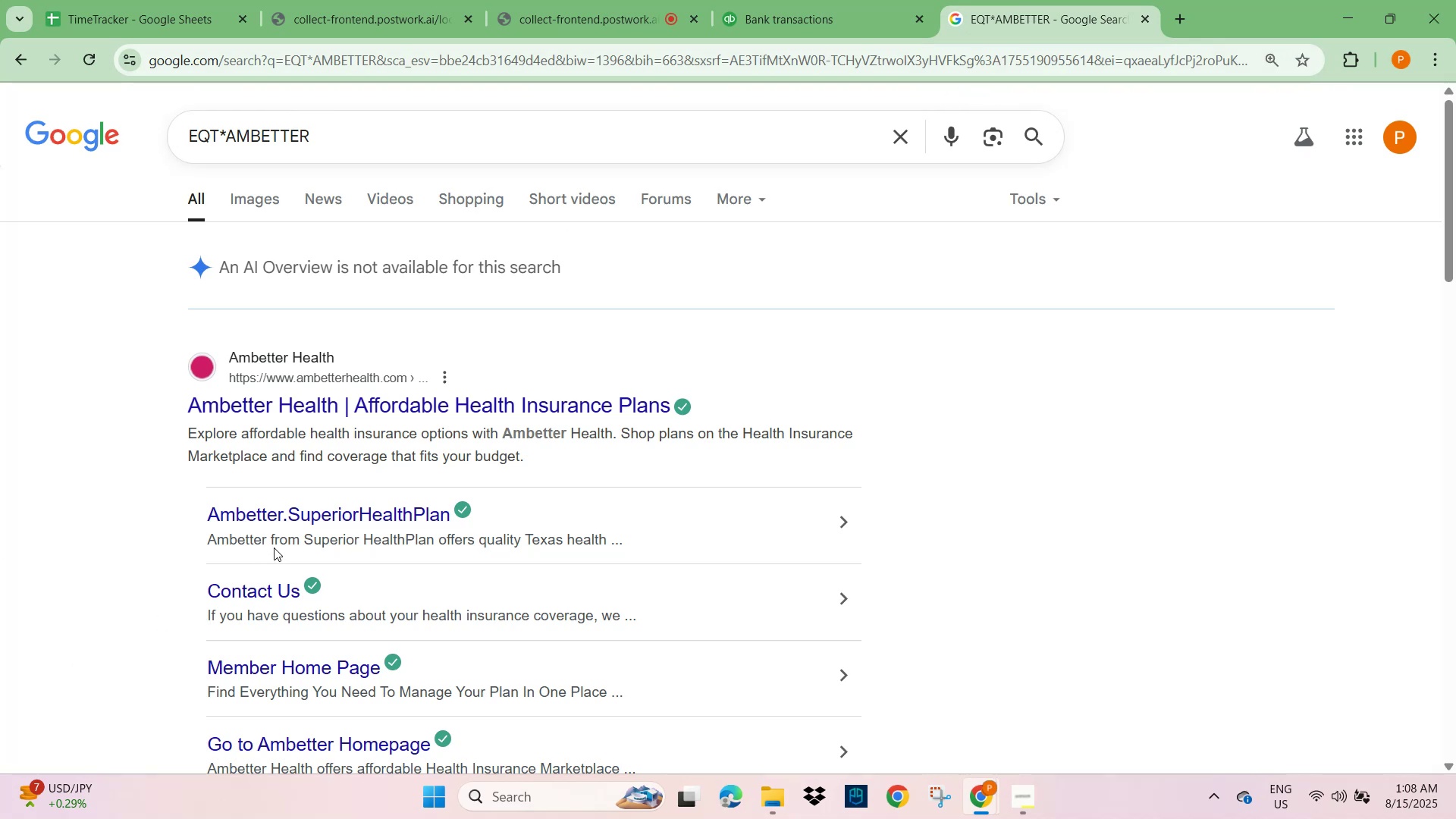 
wait(8.38)
 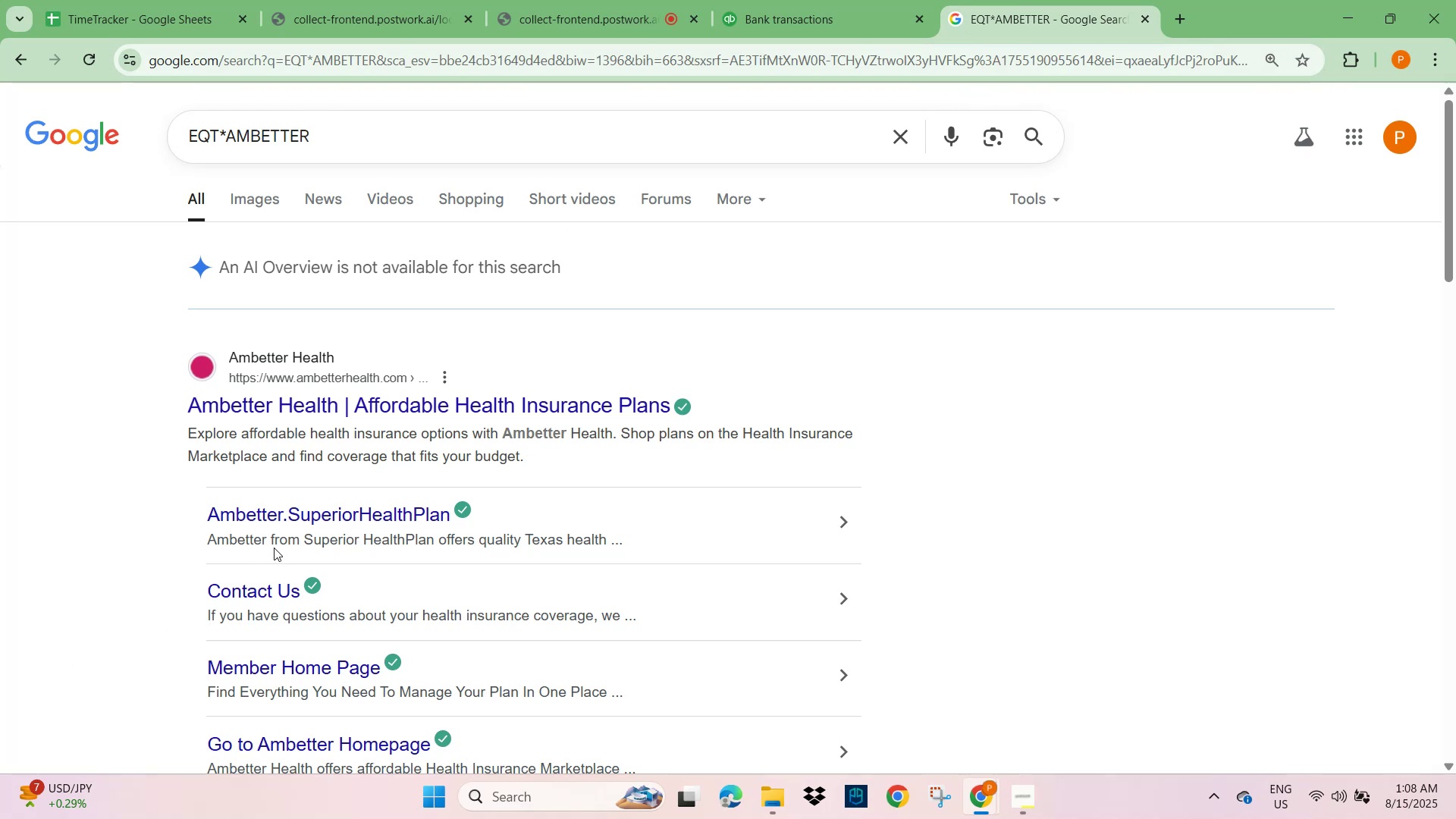 
left_click([789, 8])
 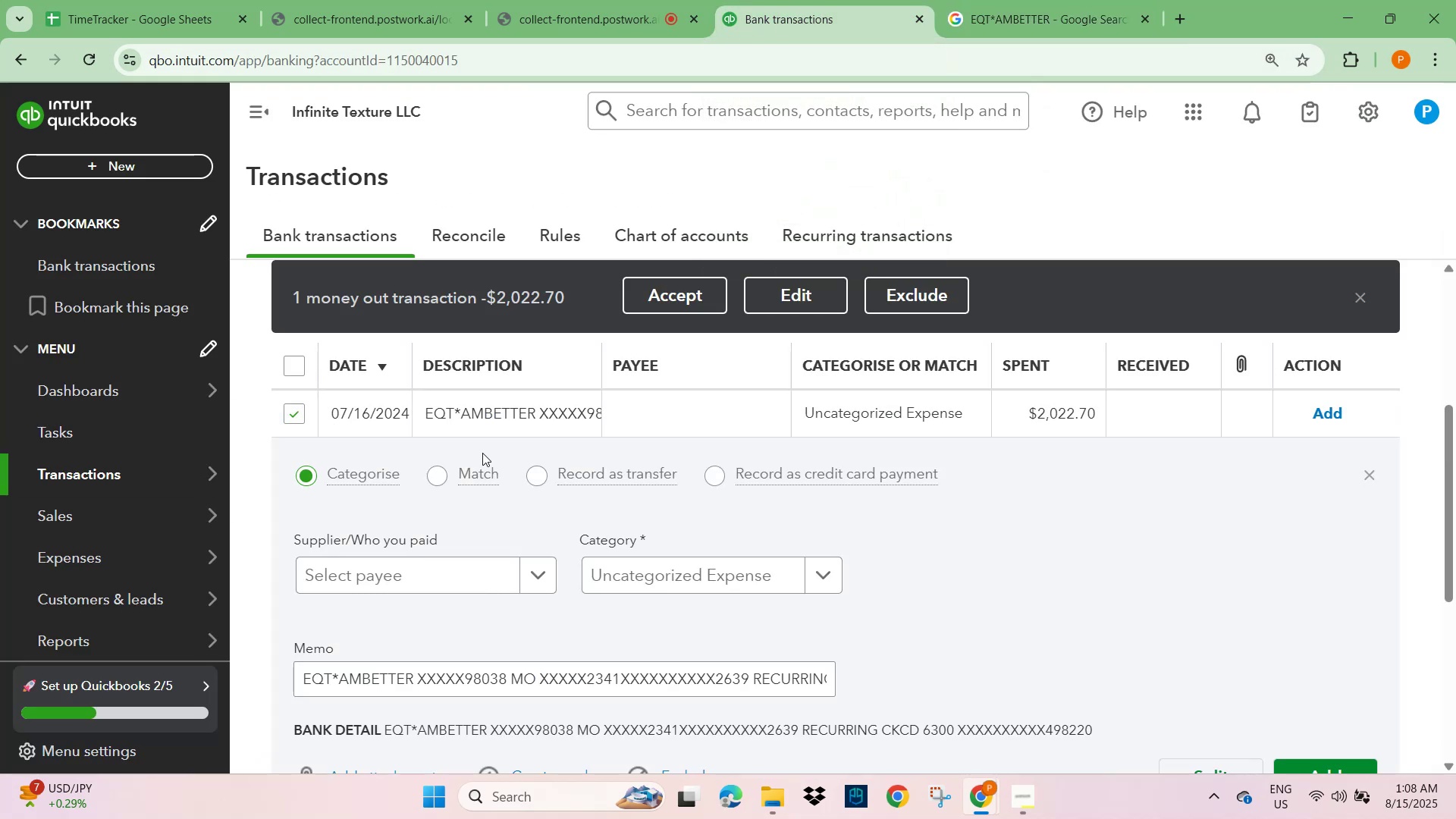 
left_click([353, 584])
 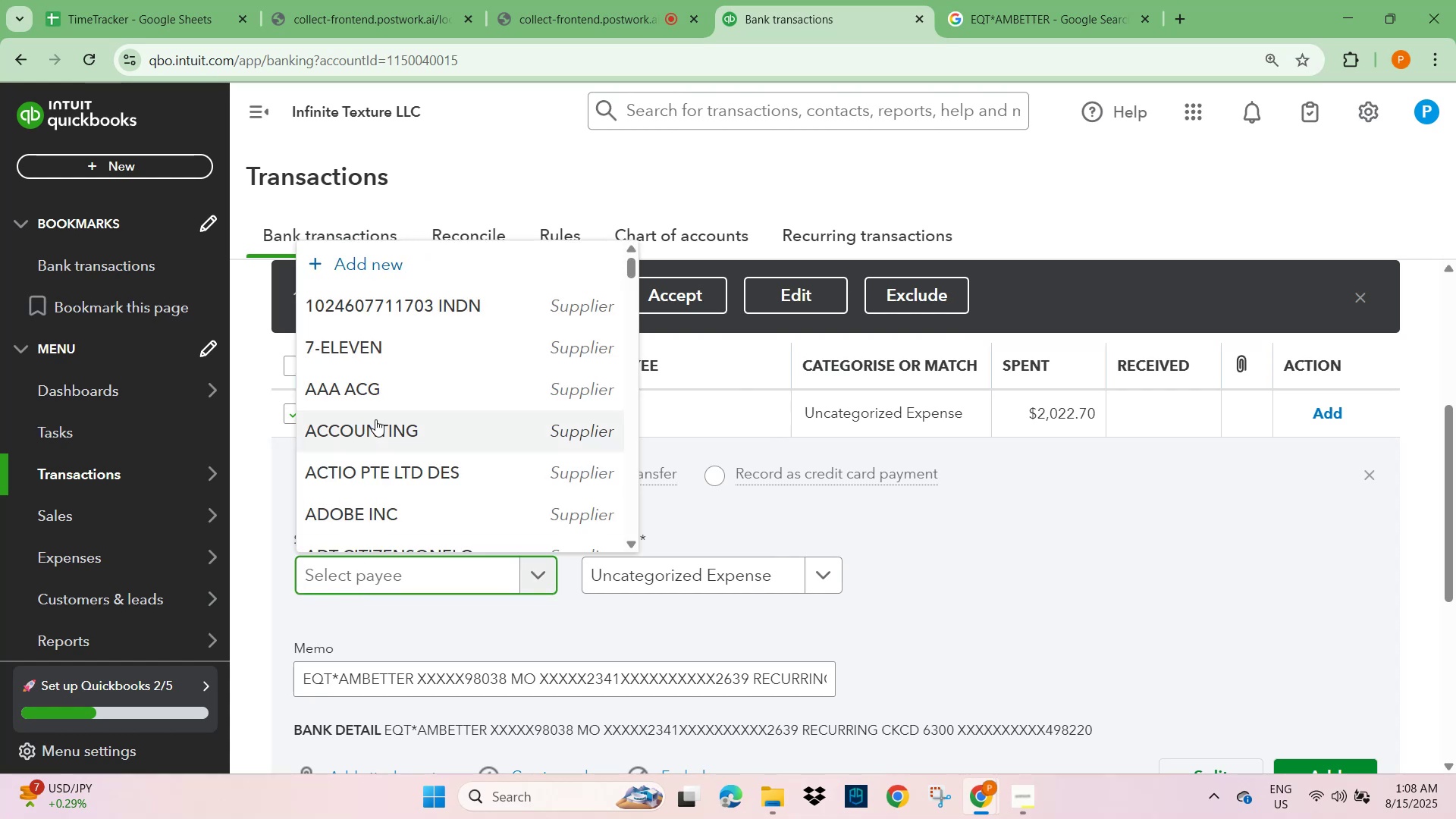 
hold_key(key=ControlLeft, duration=0.42)
 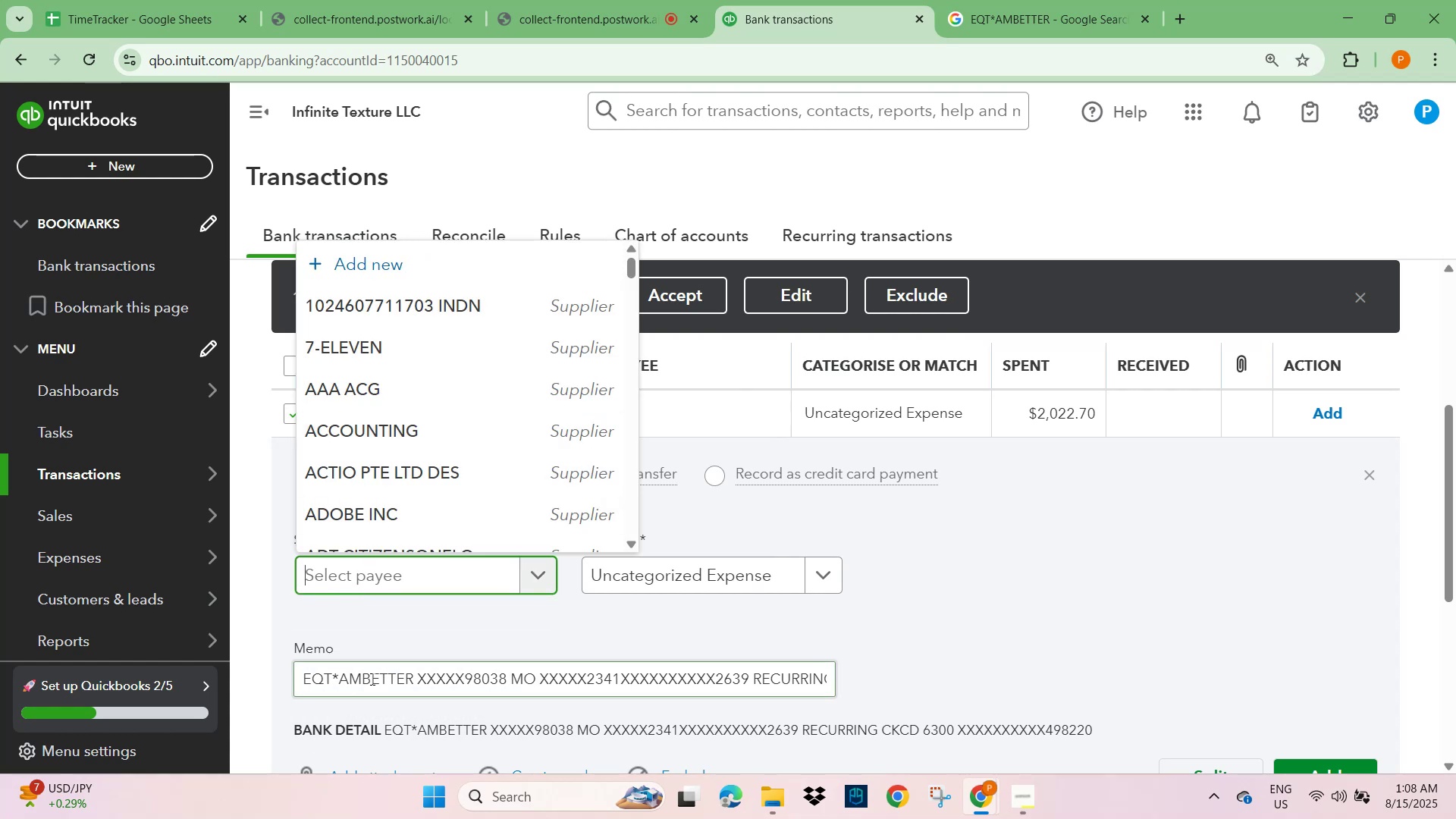 
double_click([372, 677])
 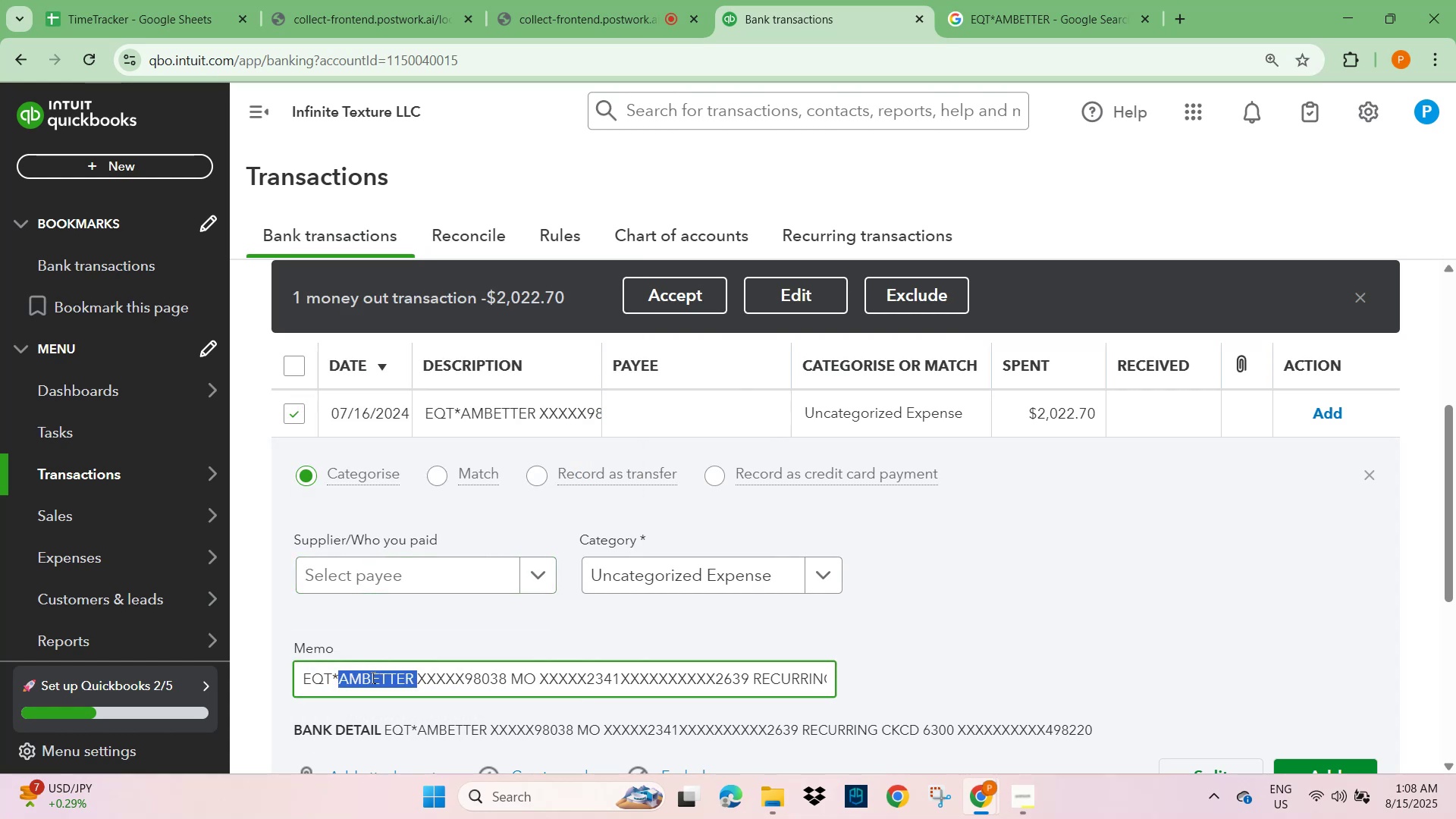 
key(Control+C)
 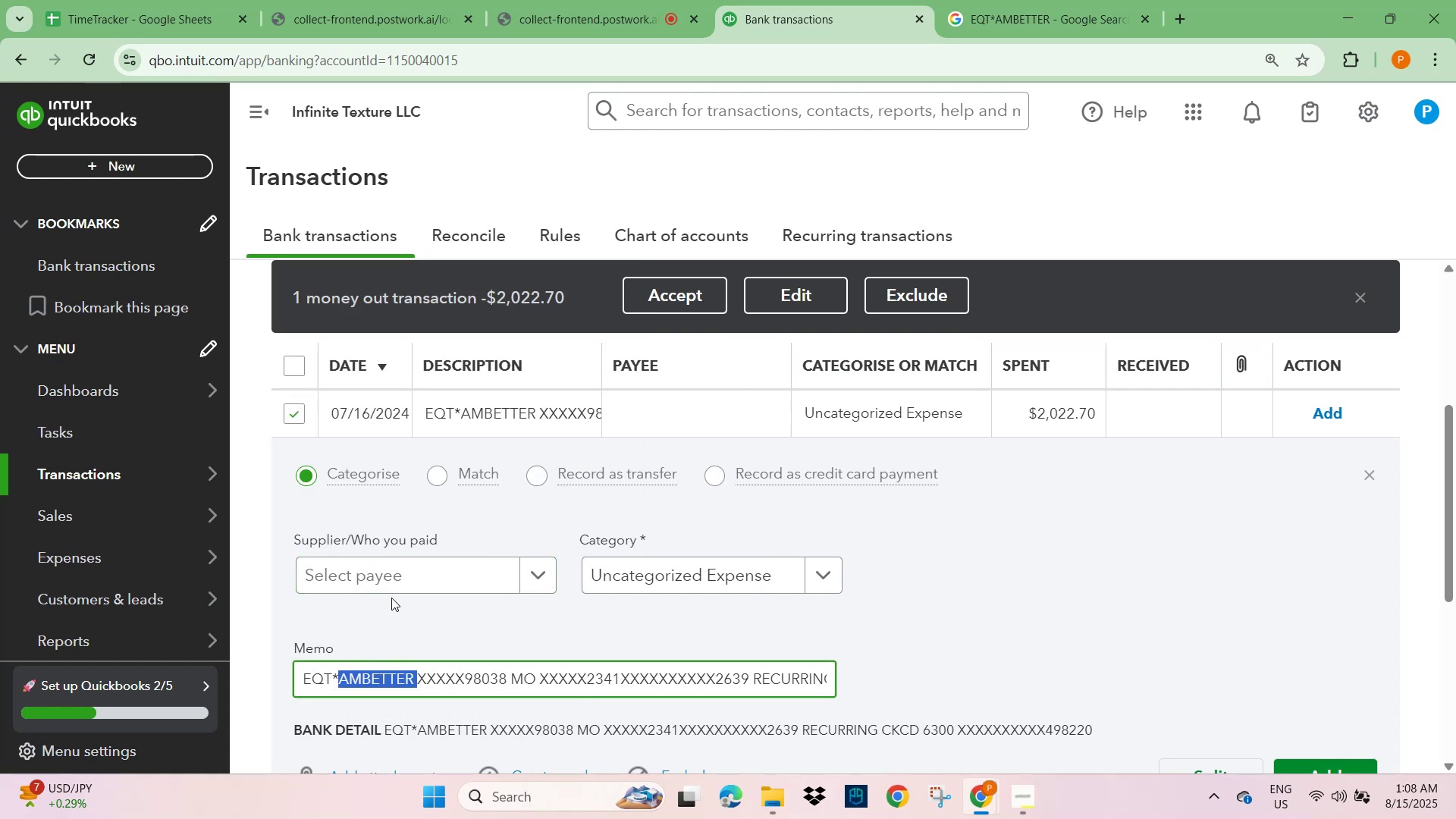 
key(Control+V)
 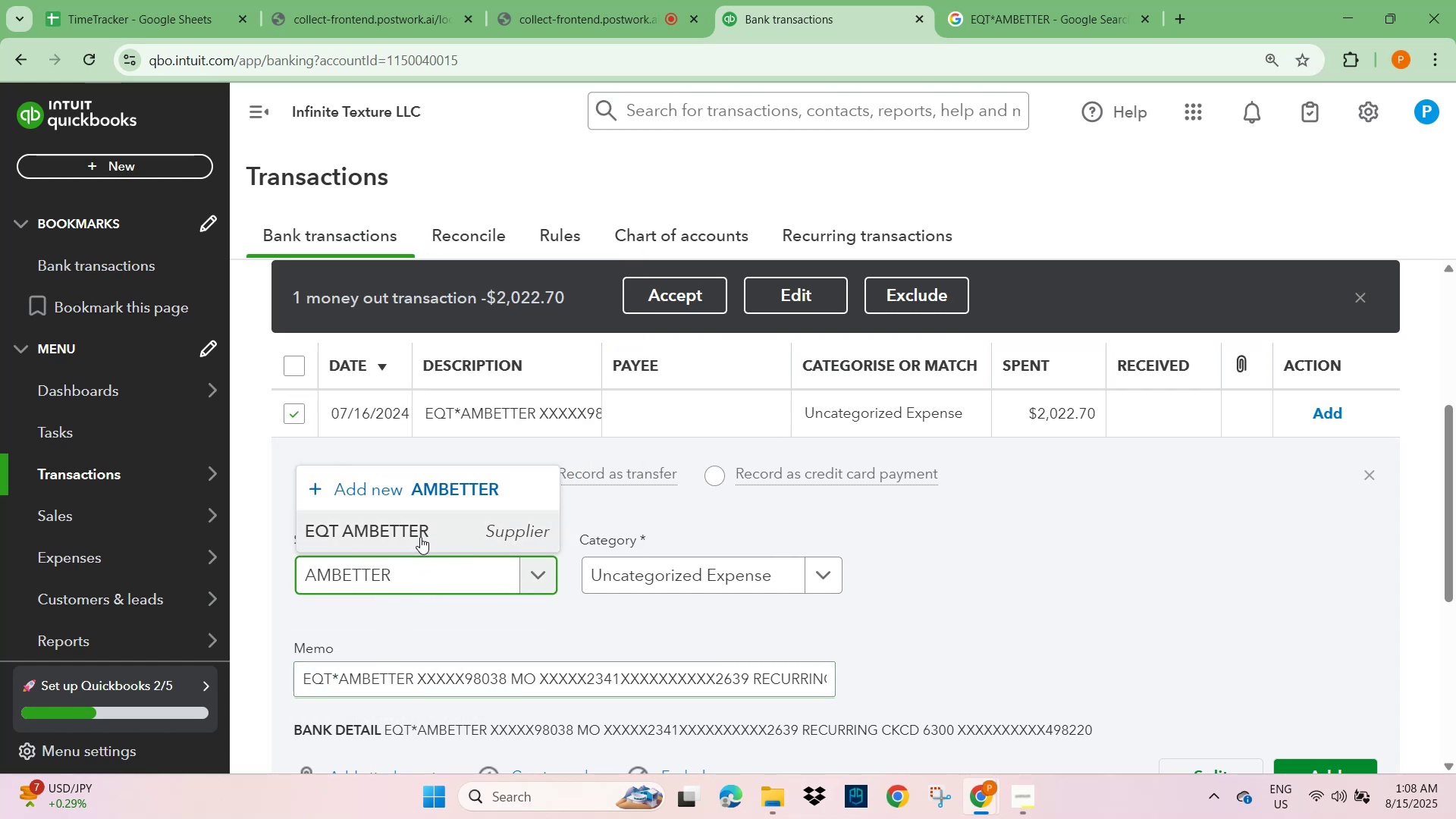 
left_click([419, 536])
 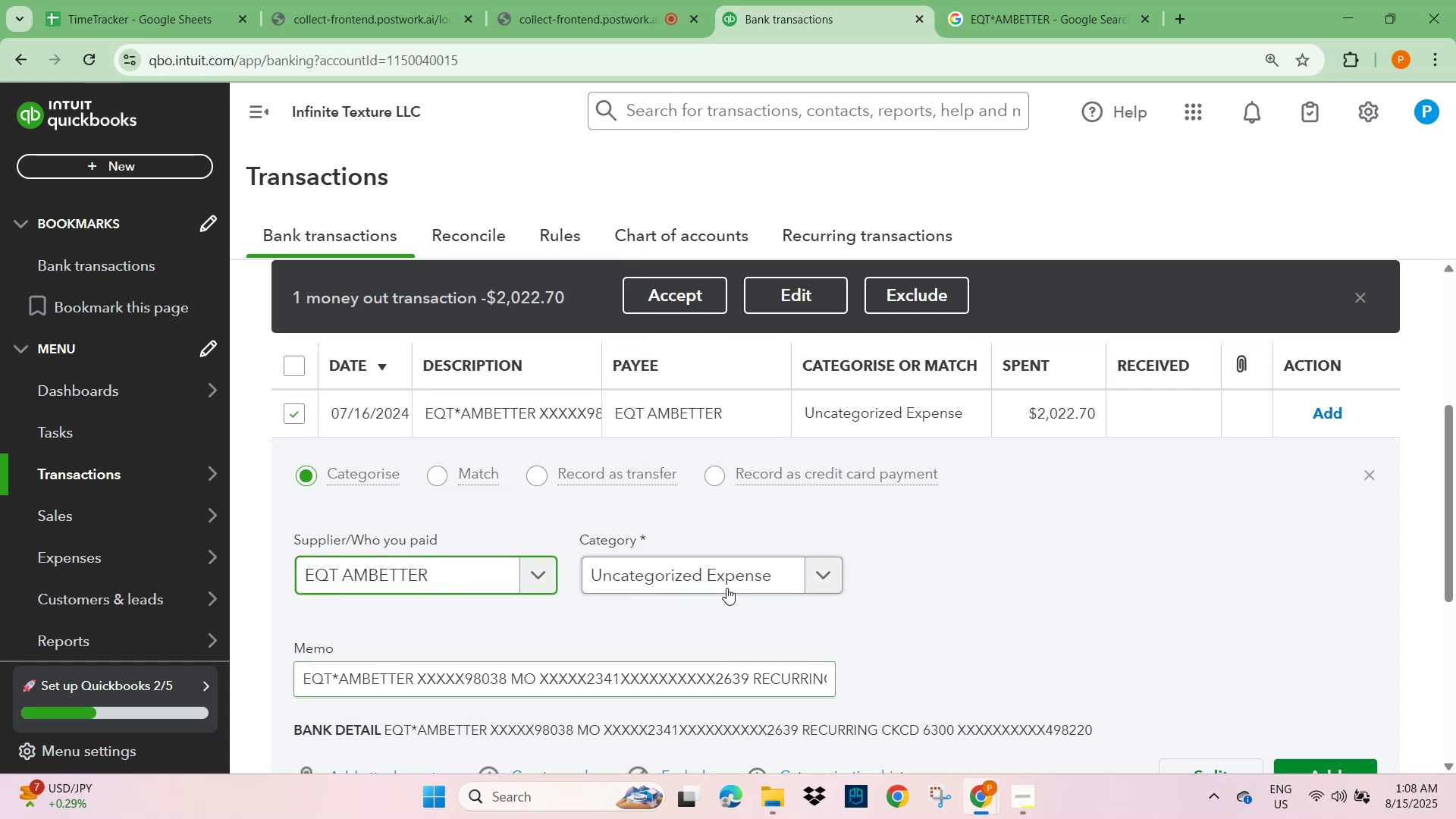 
left_click([724, 582])
 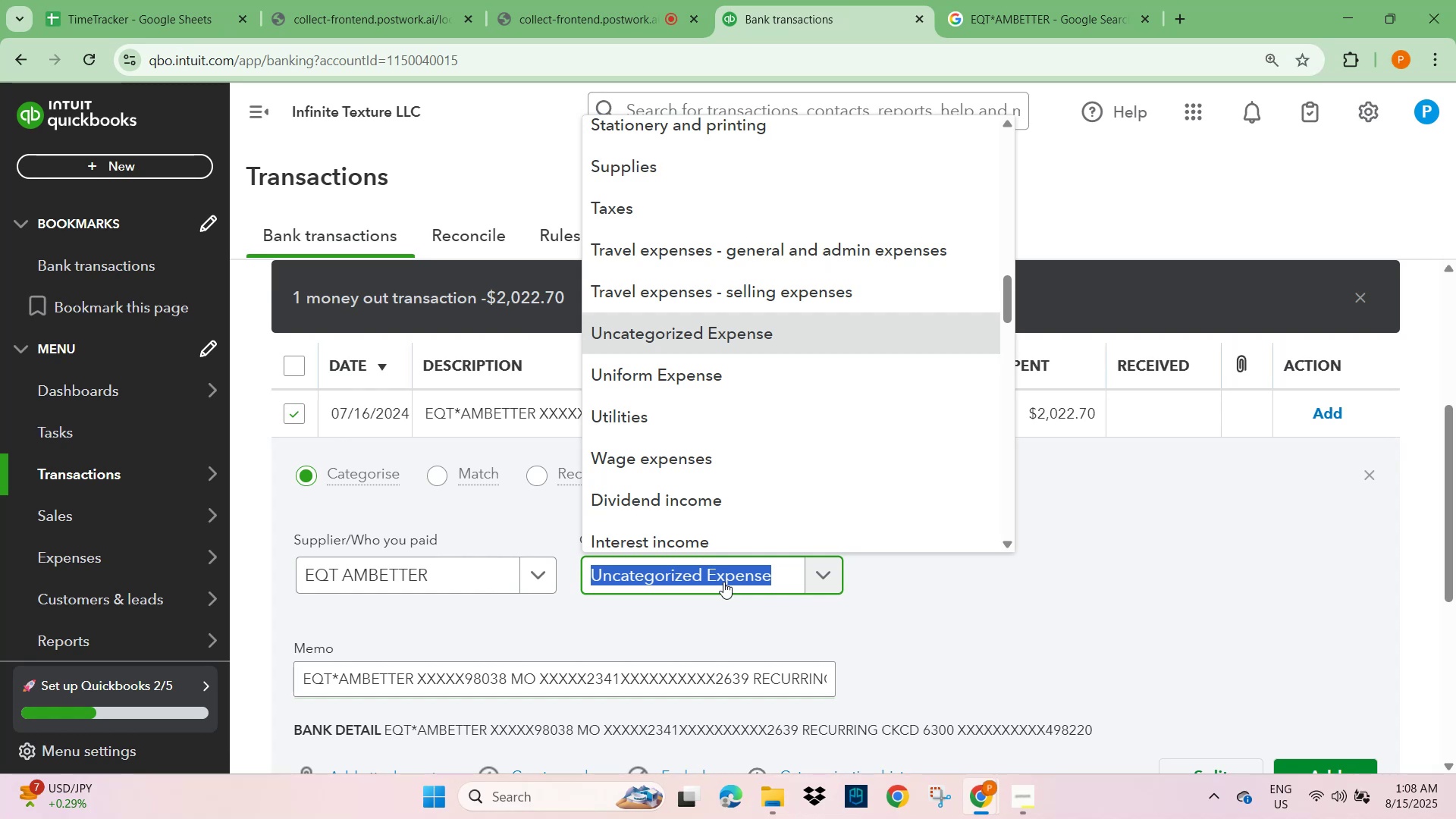 
type(insura)
 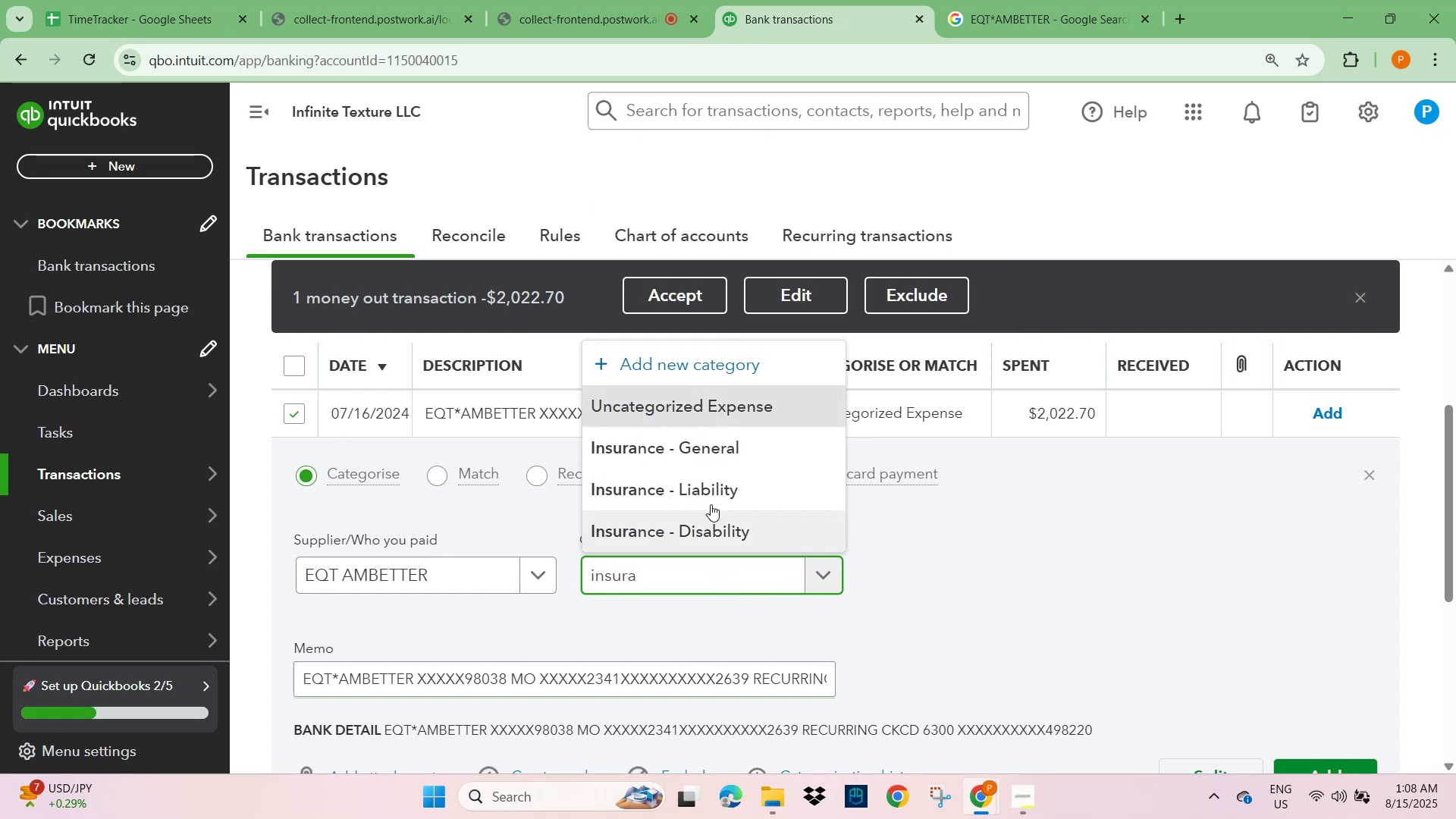 
left_click([695, 450])
 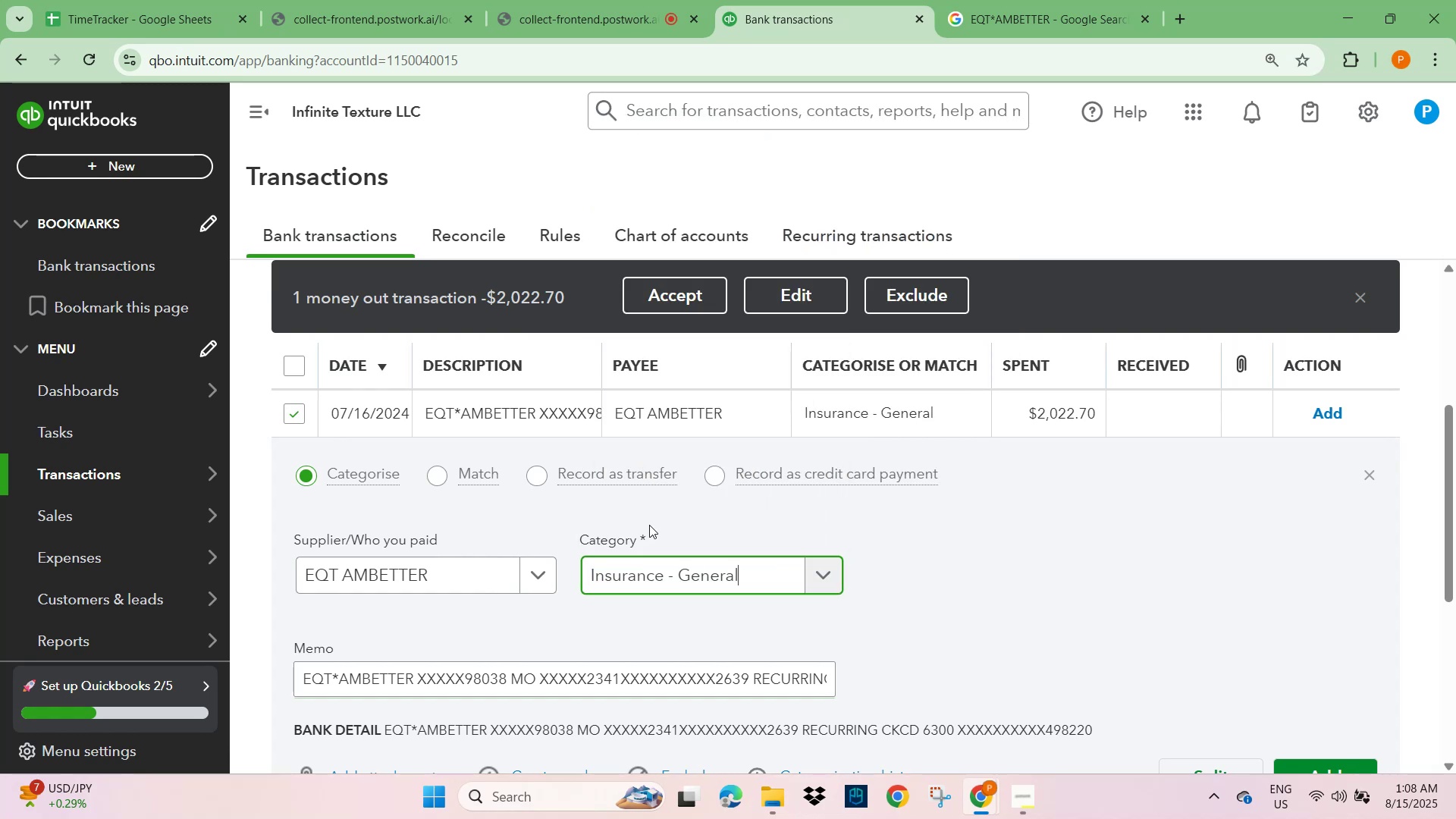 
scroll: coordinate [605, 594], scroll_direction: down, amount: 1.0
 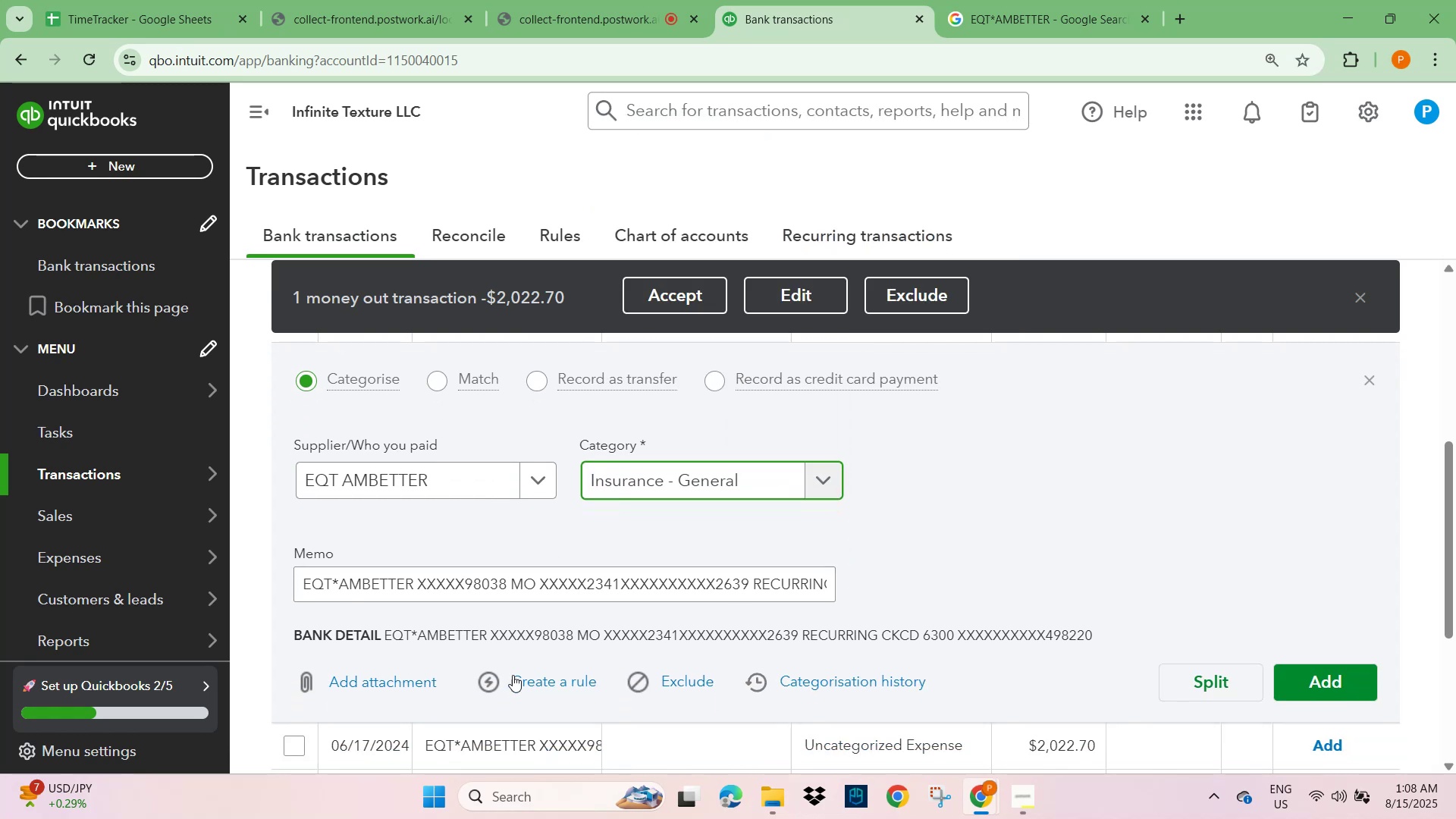 
left_click([548, 688])
 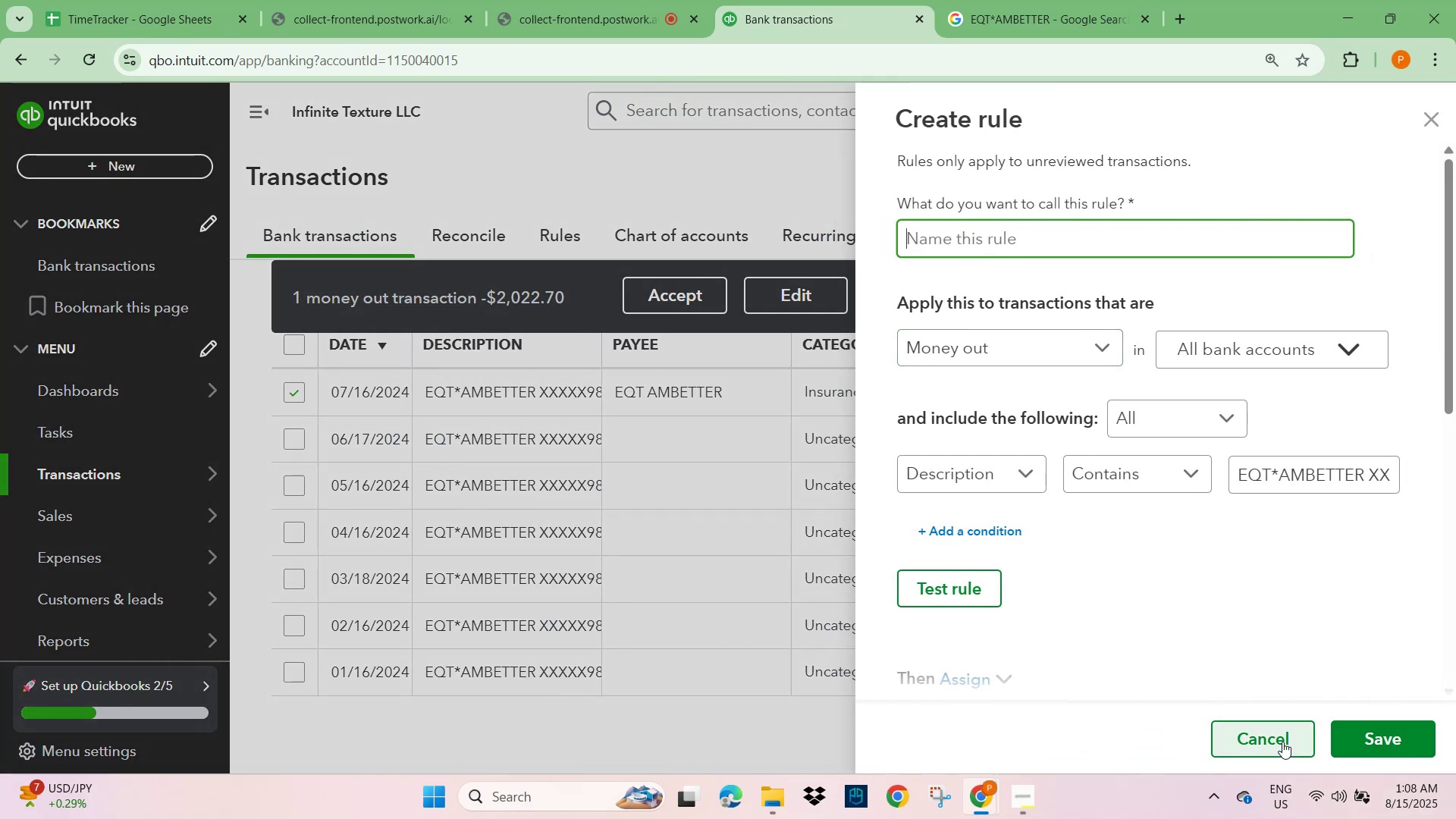 
scroll: coordinate [717, 598], scroll_direction: up, amount: 4.0
 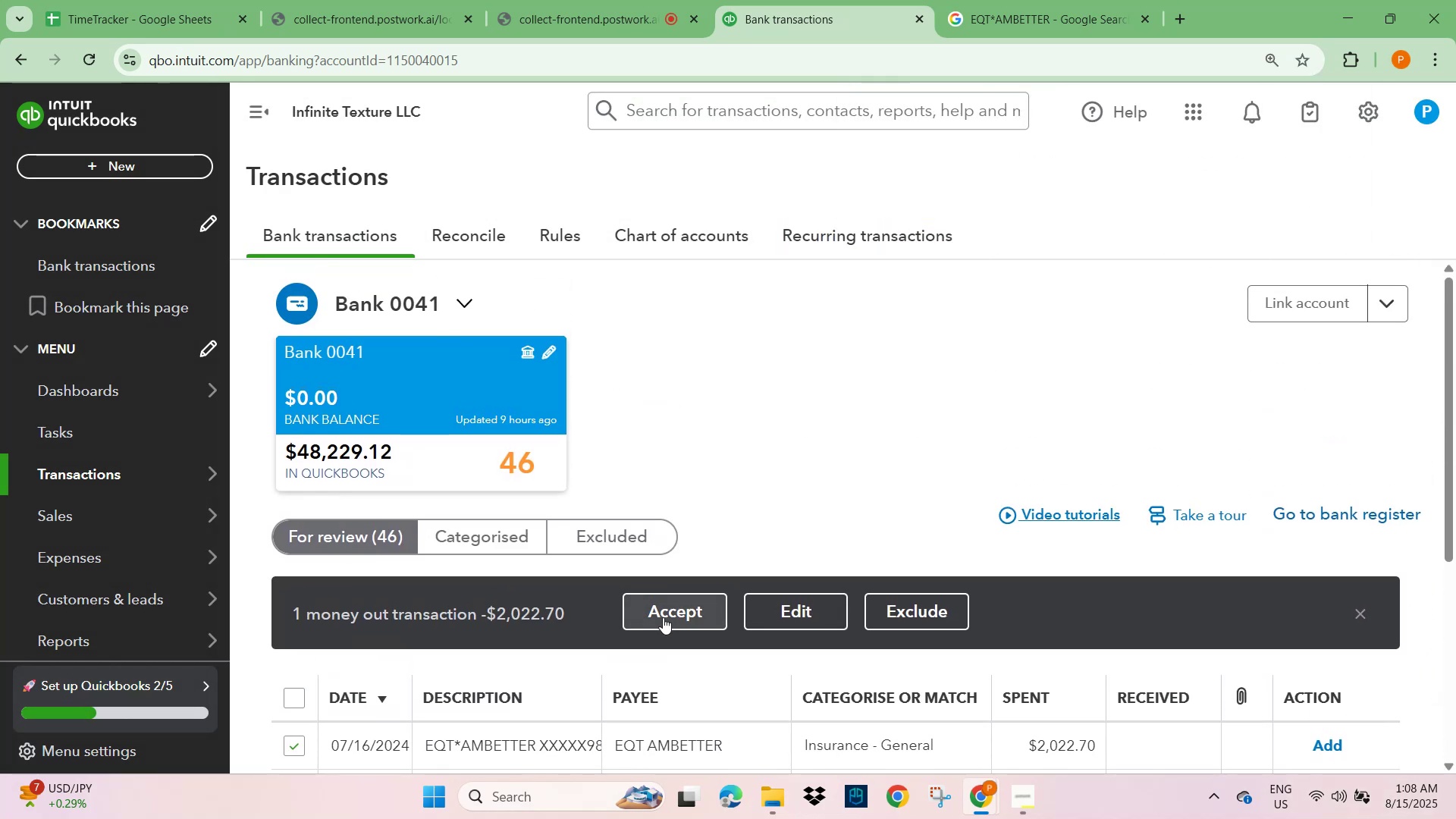 
scroll: coordinate [635, 674], scroll_direction: down, amount: 3.0
 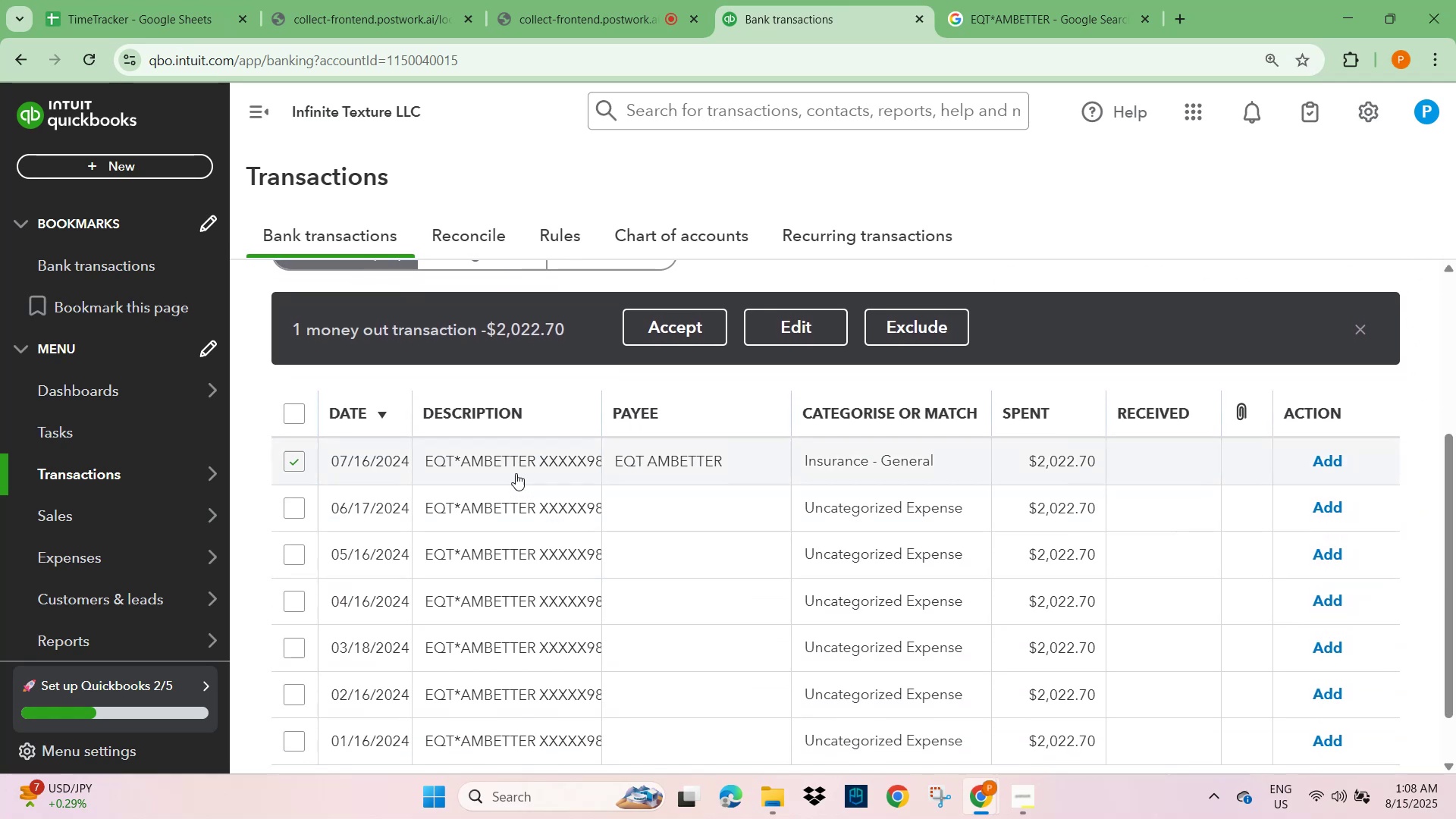 
left_click([509, 461])
 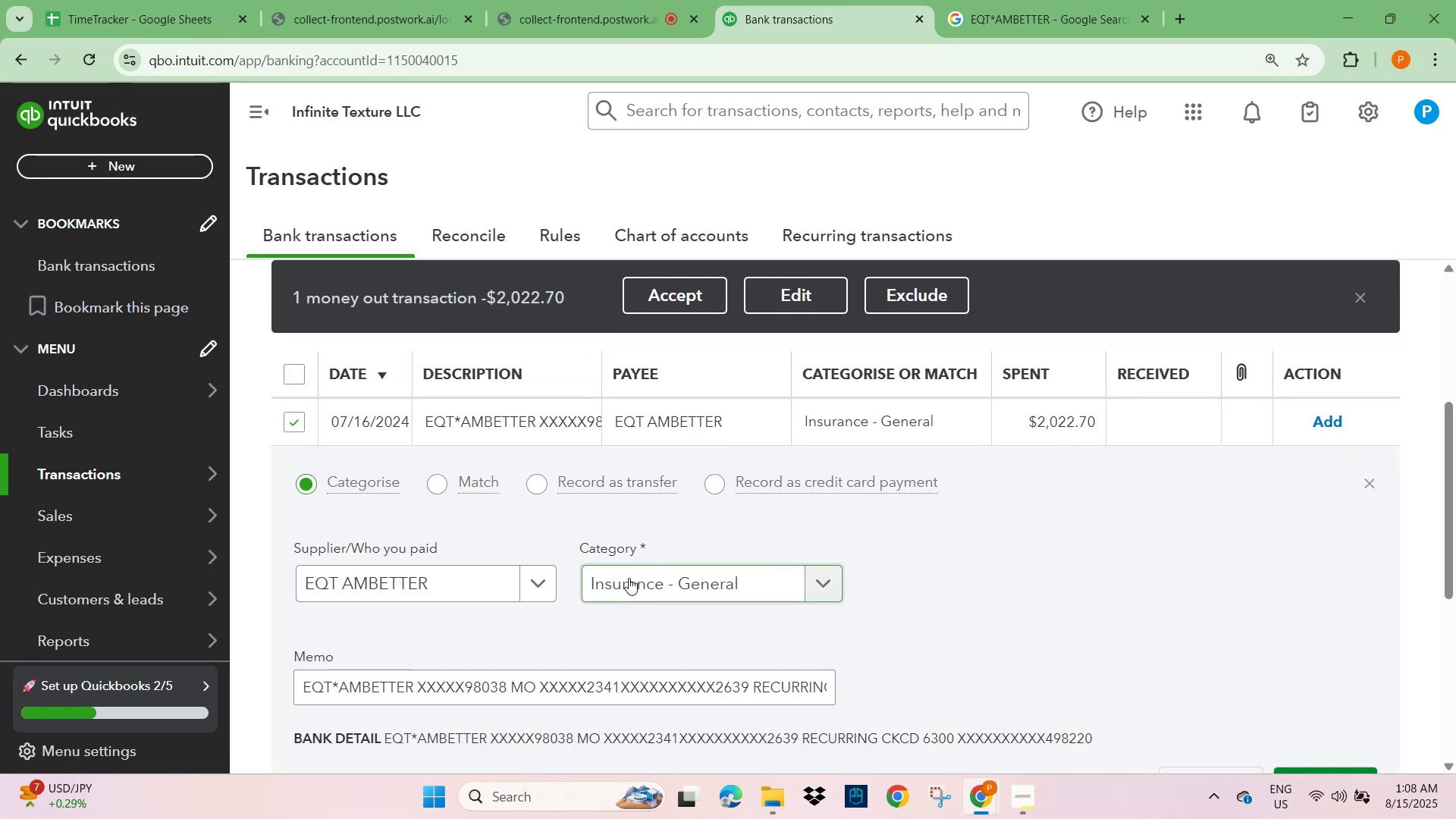 
scroll: coordinate [1052, 606], scroll_direction: down, amount: 2.0
 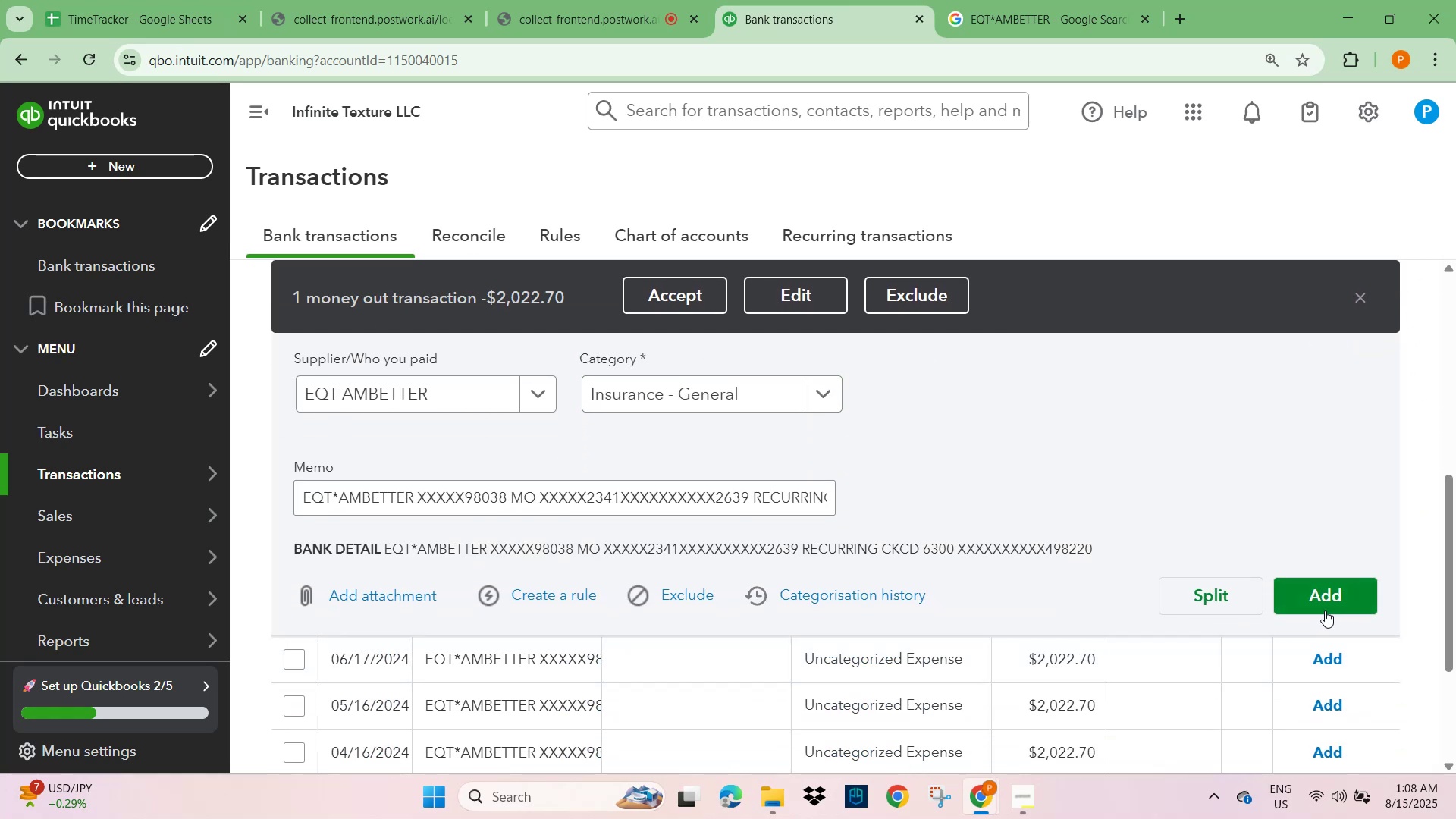 
left_click([1326, 602])
 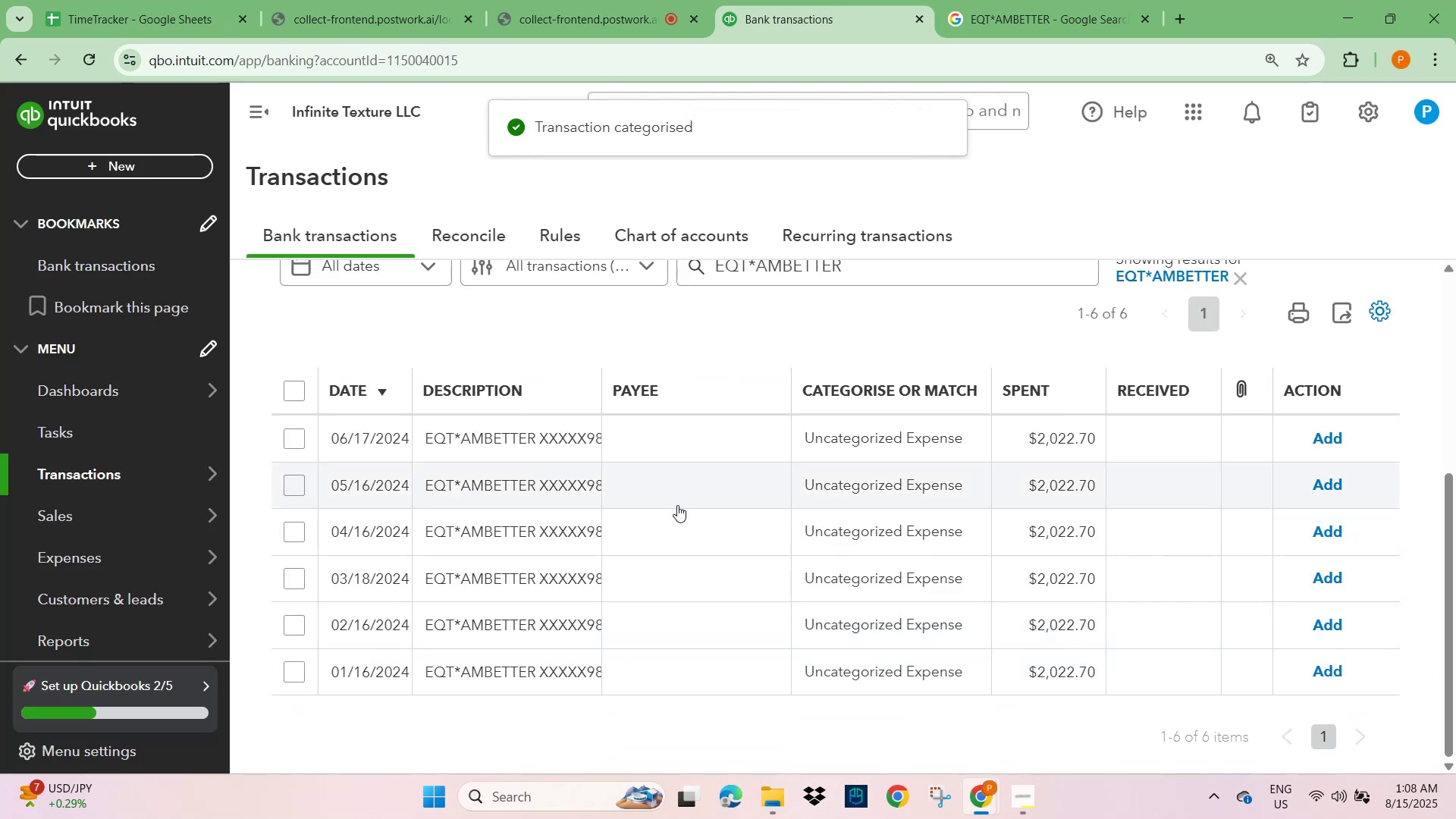 
left_click([526, 447])
 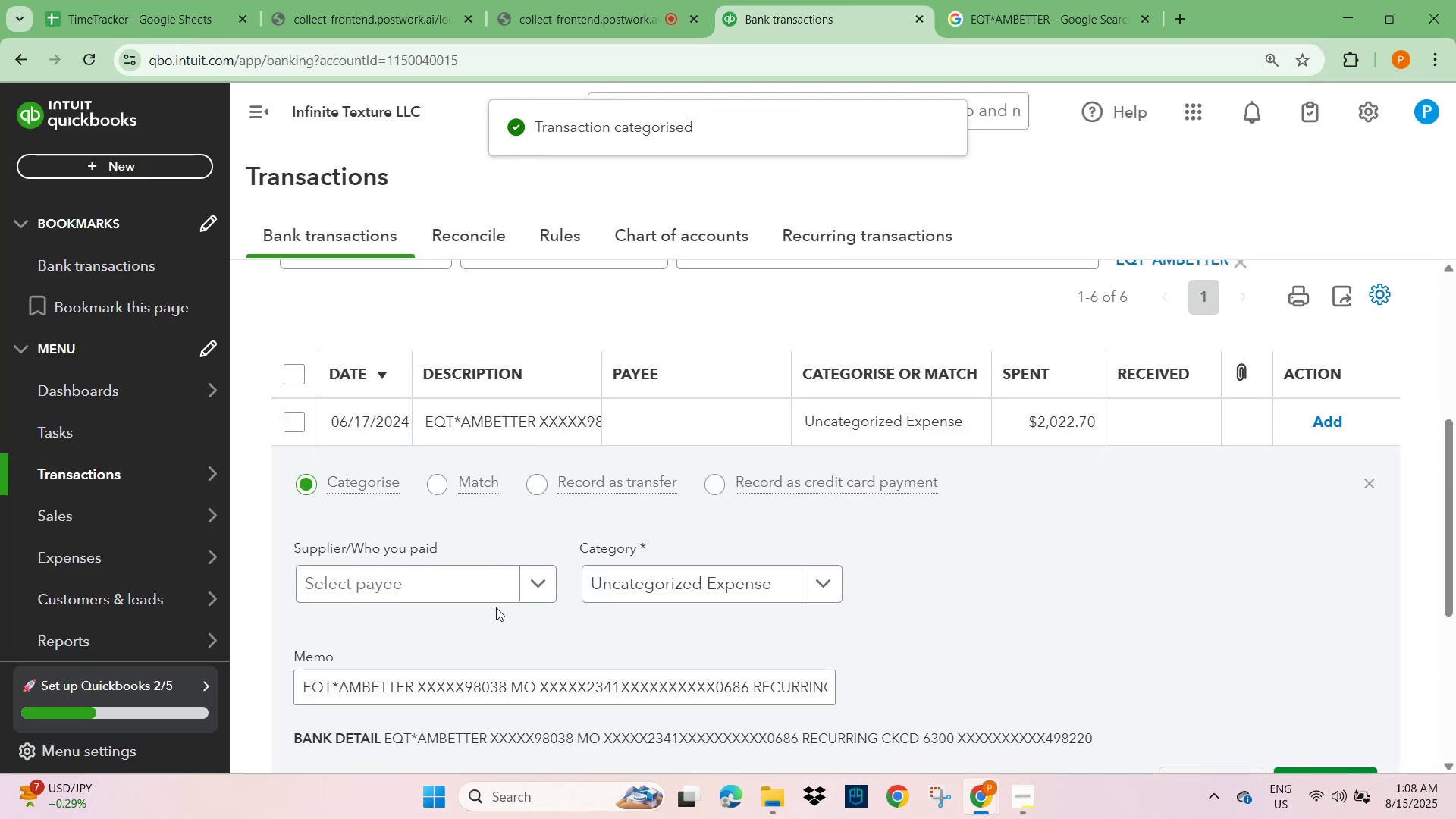 
left_click([422, 590])
 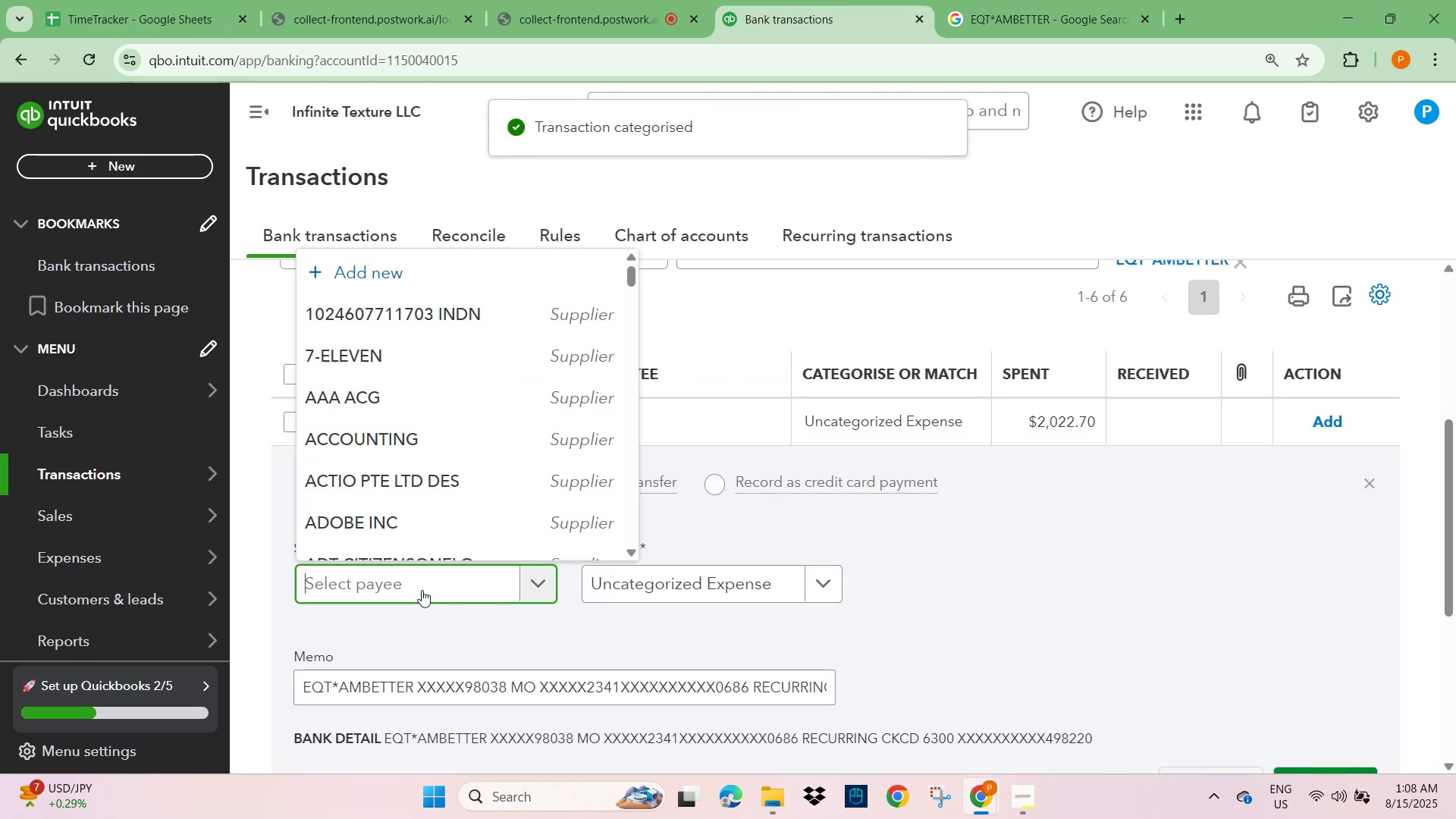 
key(Control+V)
 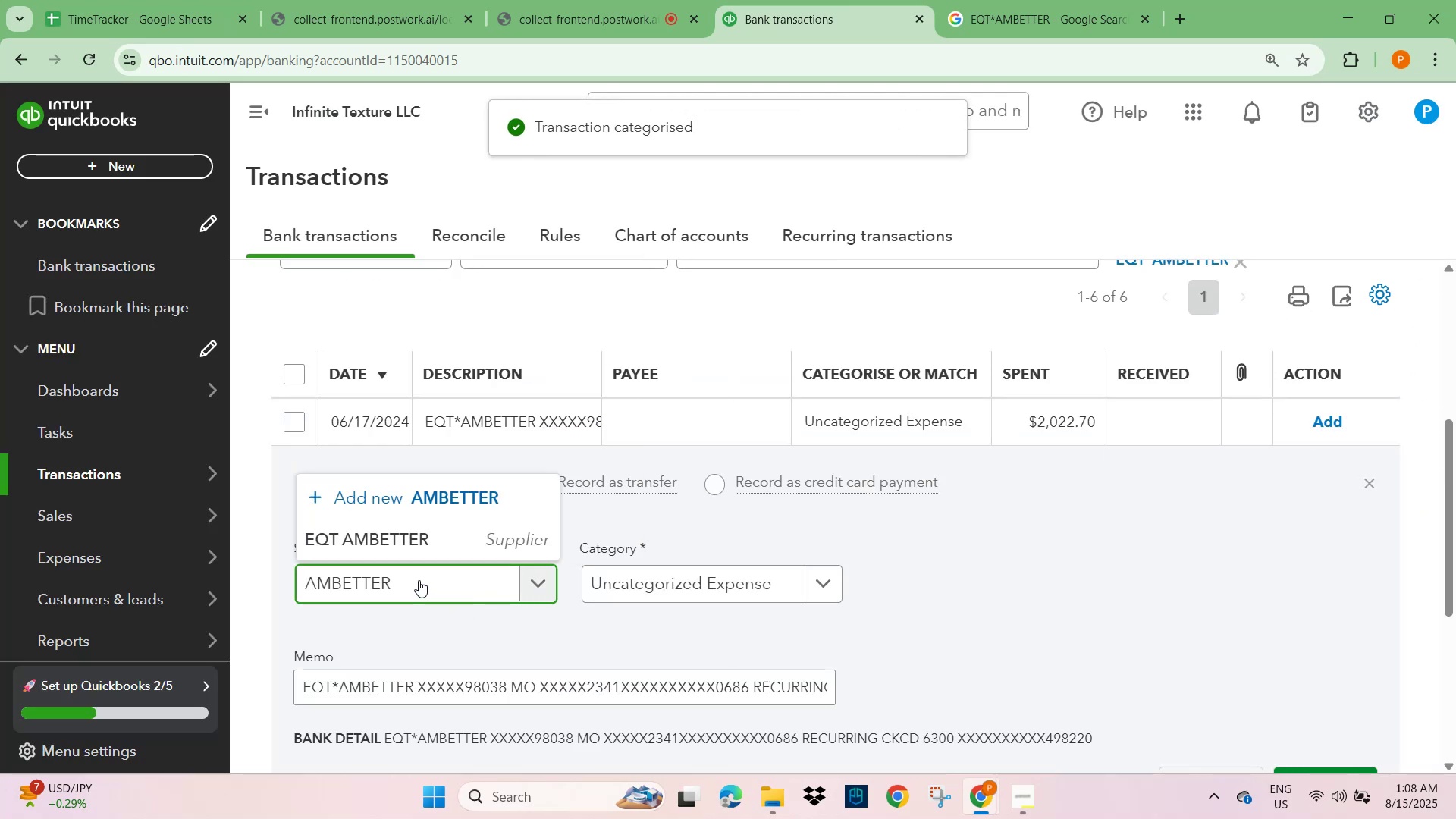 
left_click([419, 543])
 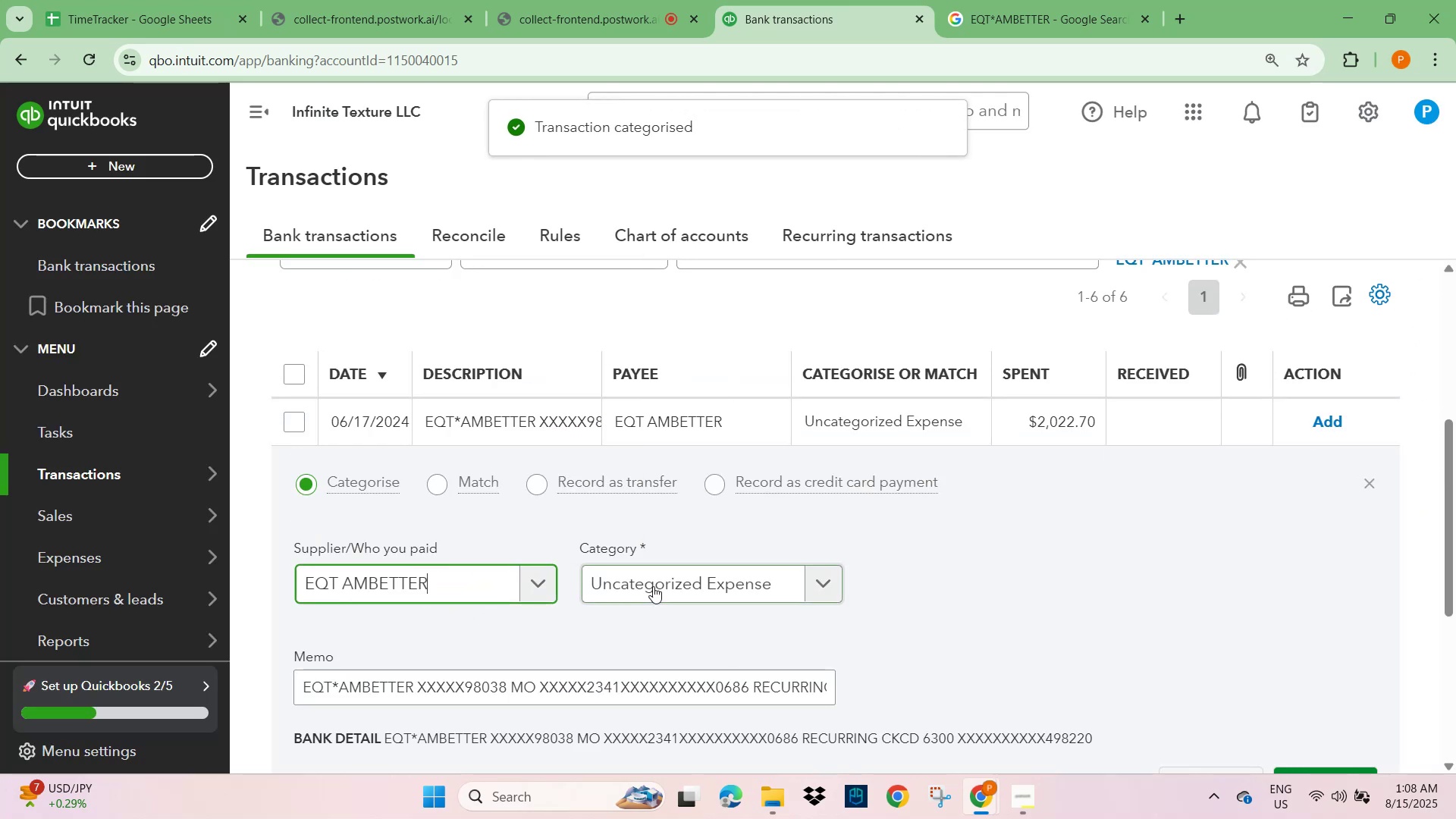 
left_click([664, 587])
 